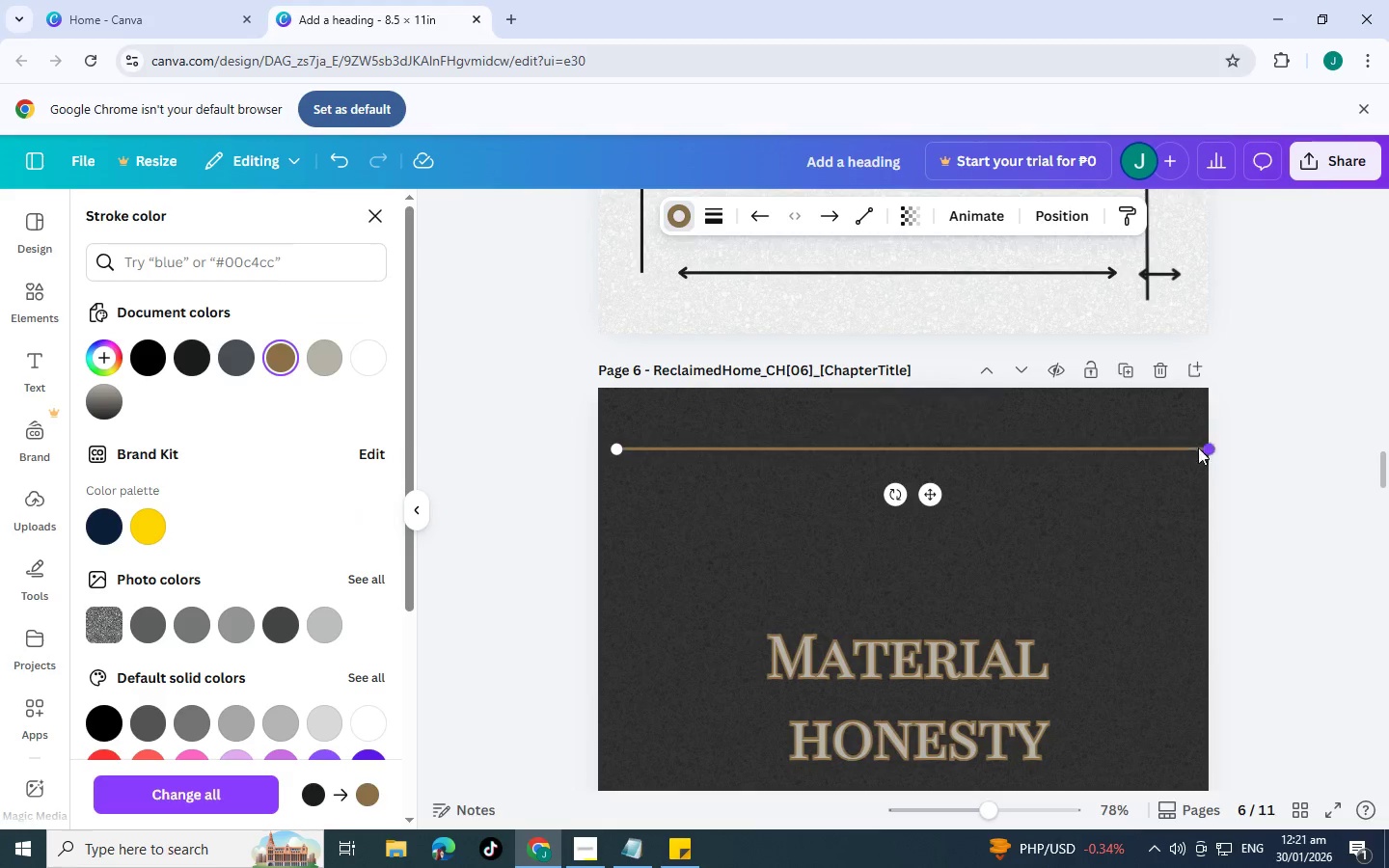 
scroll: coordinate [1132, 508], scroll_direction: up, amount: 6.0
 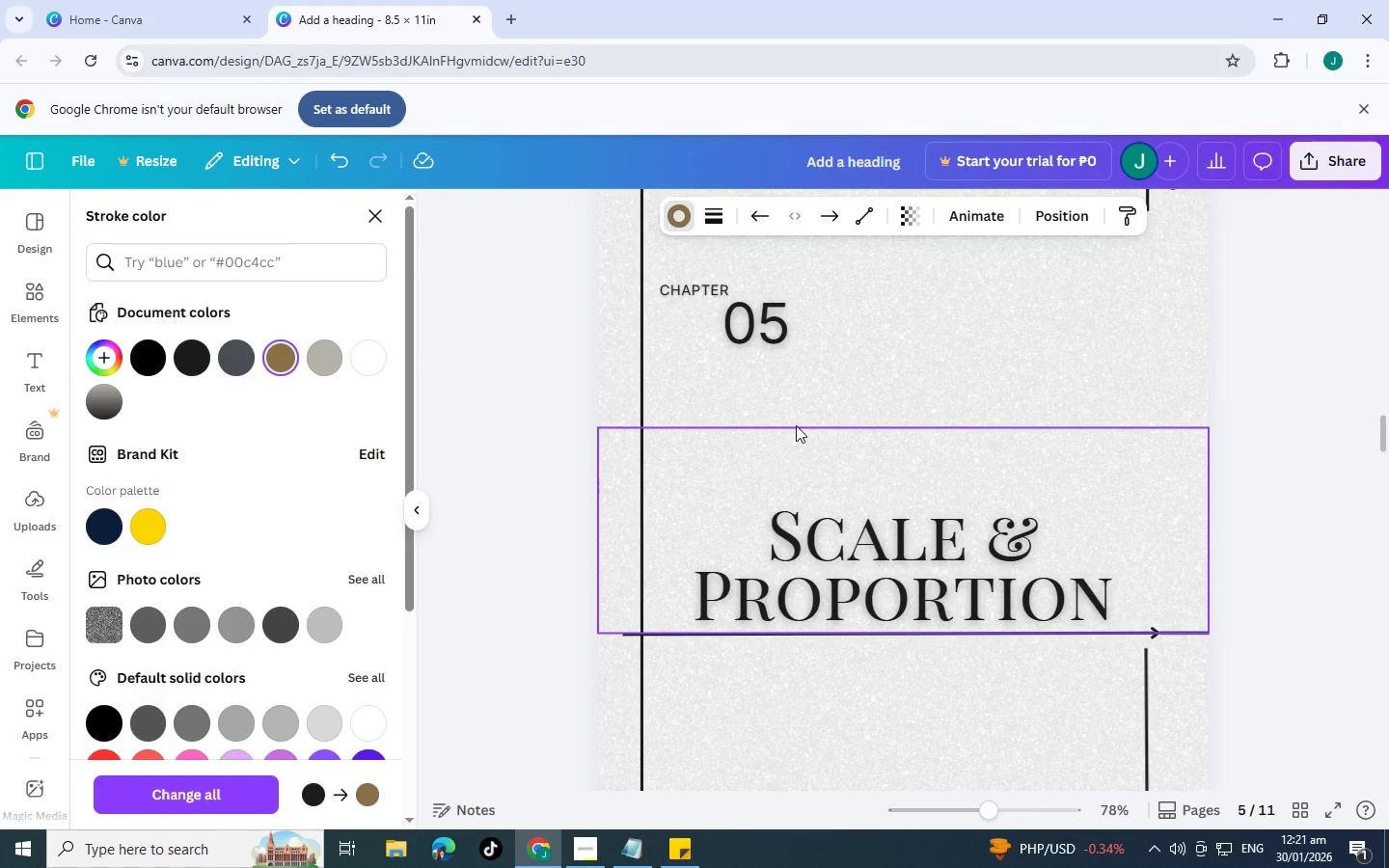 
scroll: coordinate [836, 549], scroll_direction: down, amount: 7.0
 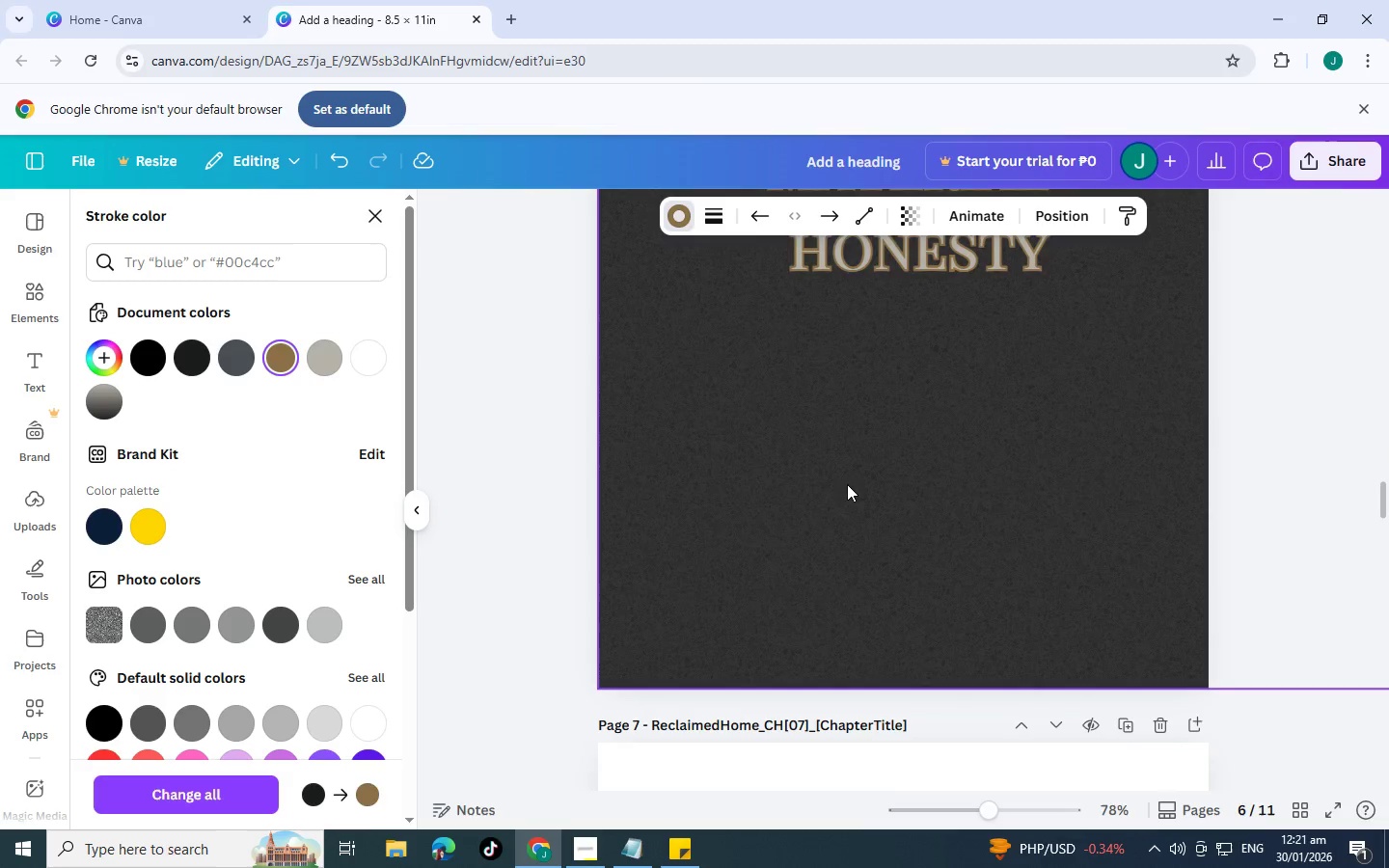 
scroll: coordinate [847, 490], scroll_direction: up, amount: 2.0
 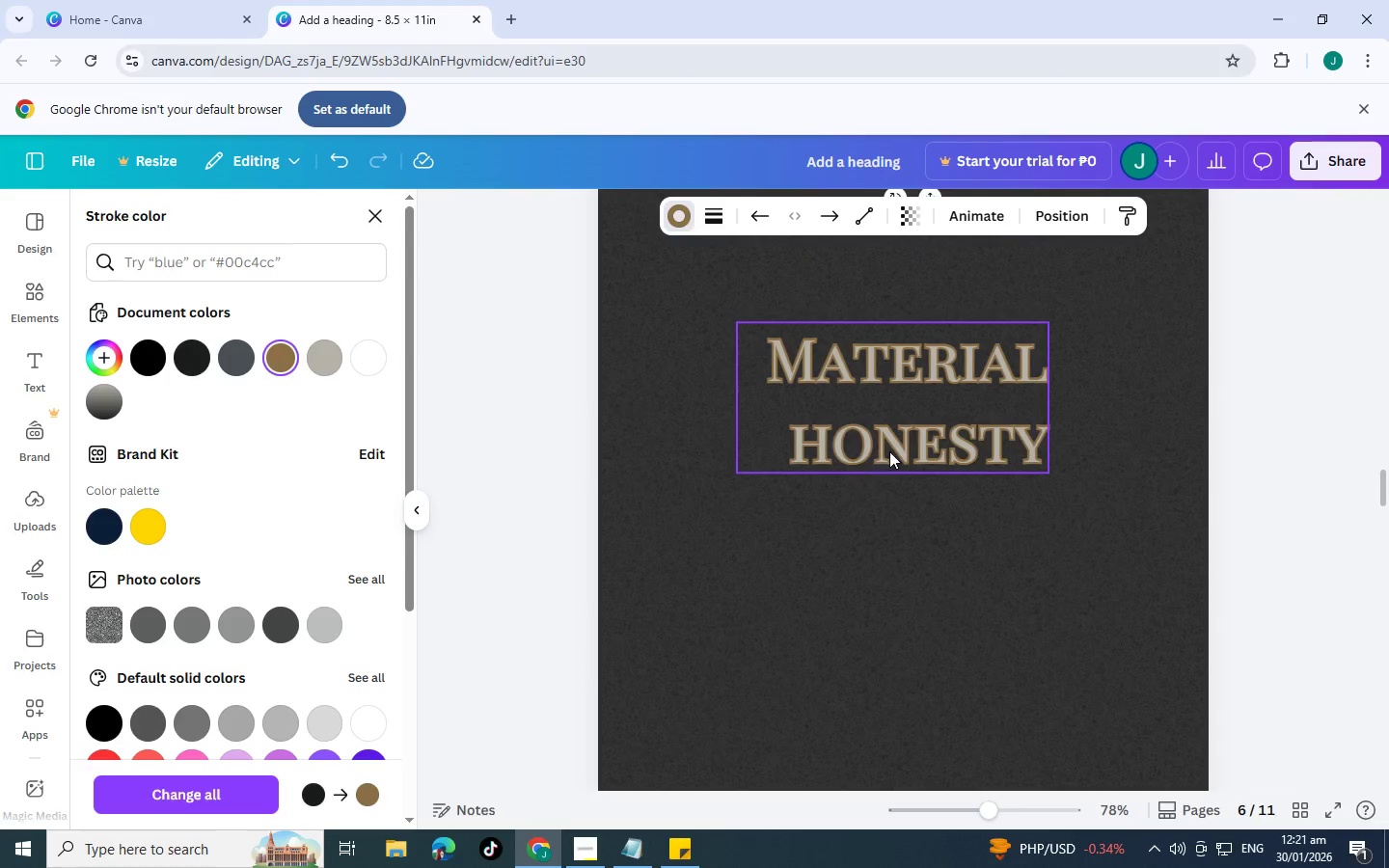 
left_click([889, 450])
 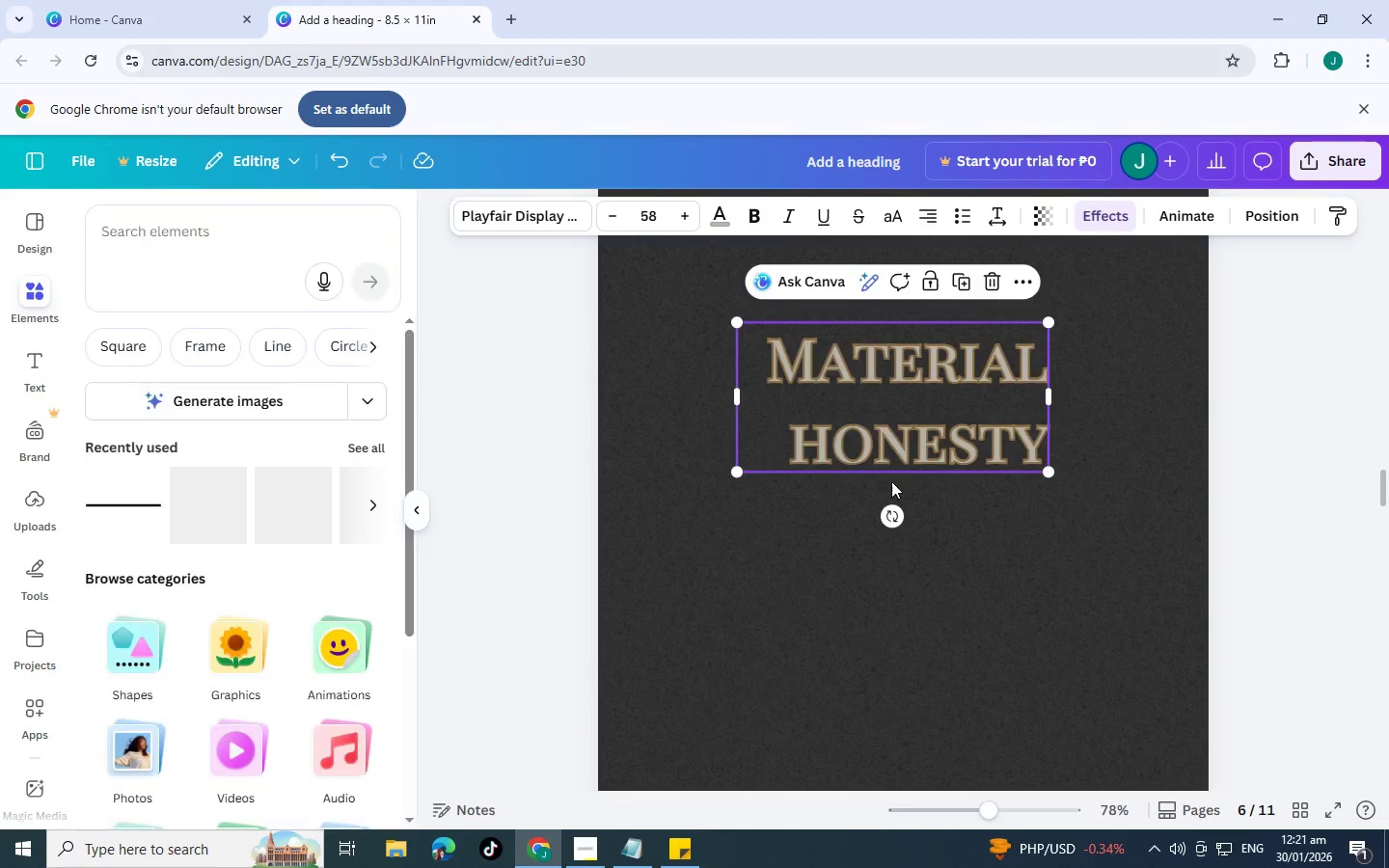 
scroll: coordinate [891, 503], scroll_direction: up, amount: 3.0
 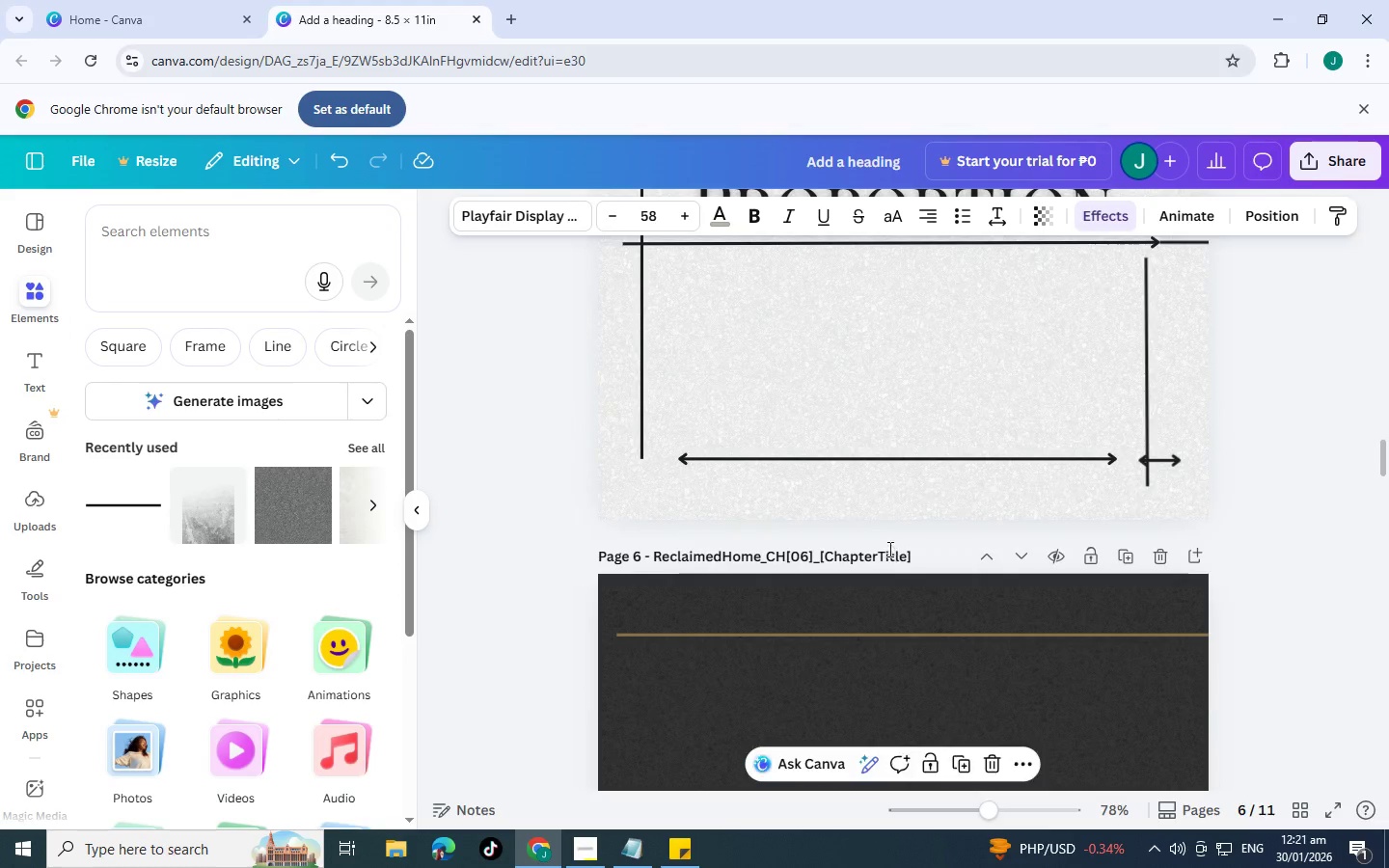 
scroll: coordinate [895, 550], scroll_direction: down, amount: 3.0
 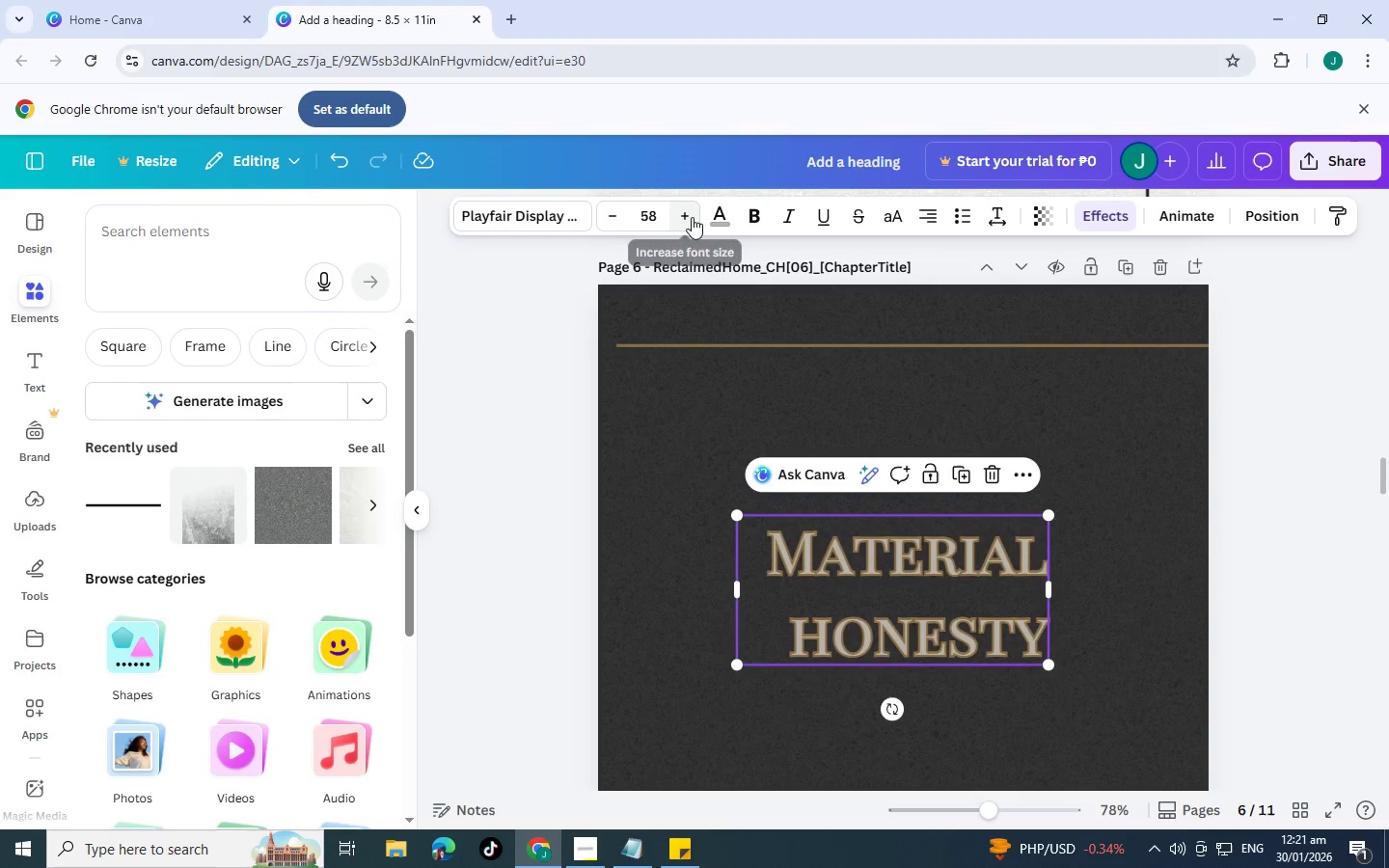 
double_click([692, 217])
 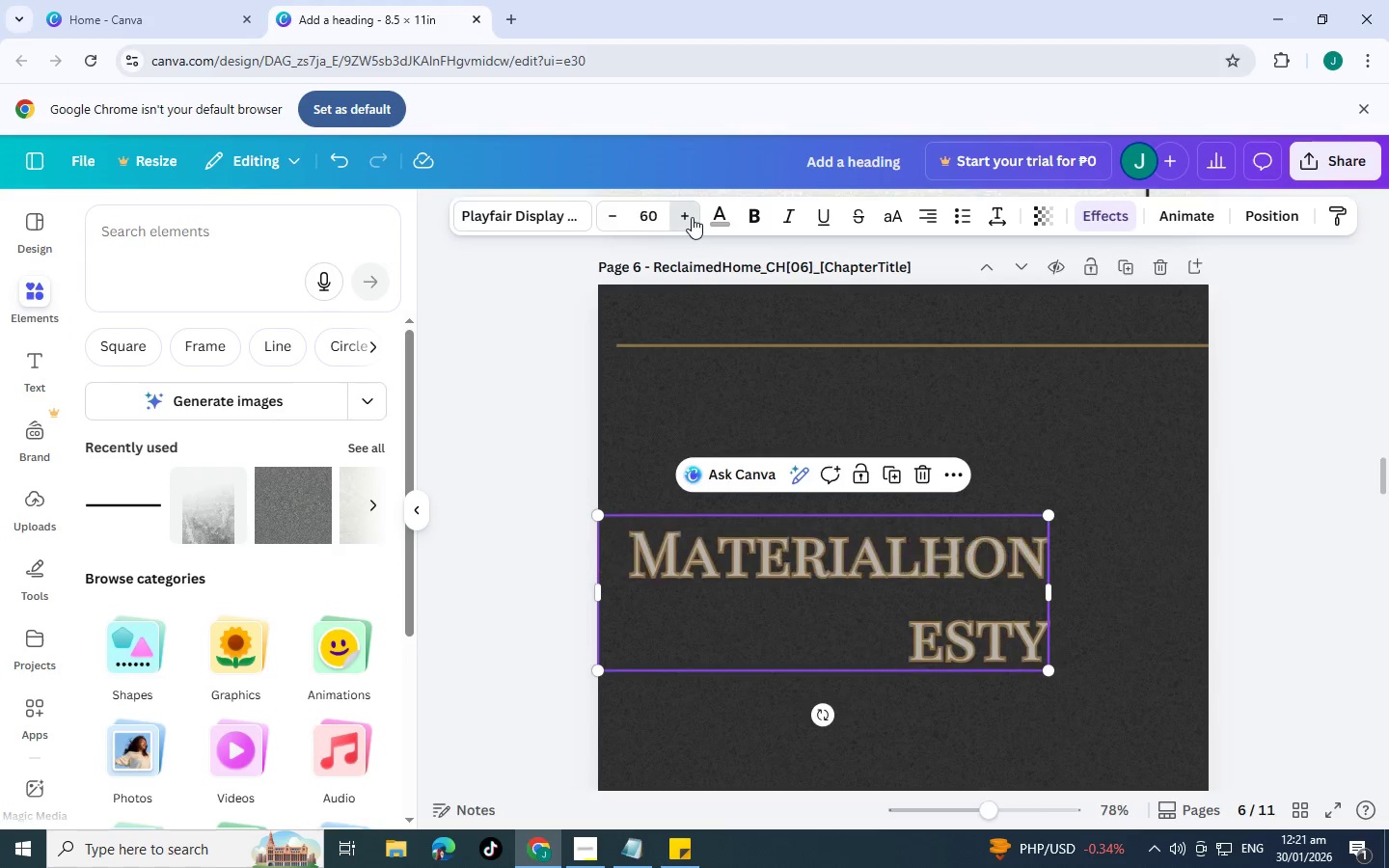 
triple_click([692, 217])
 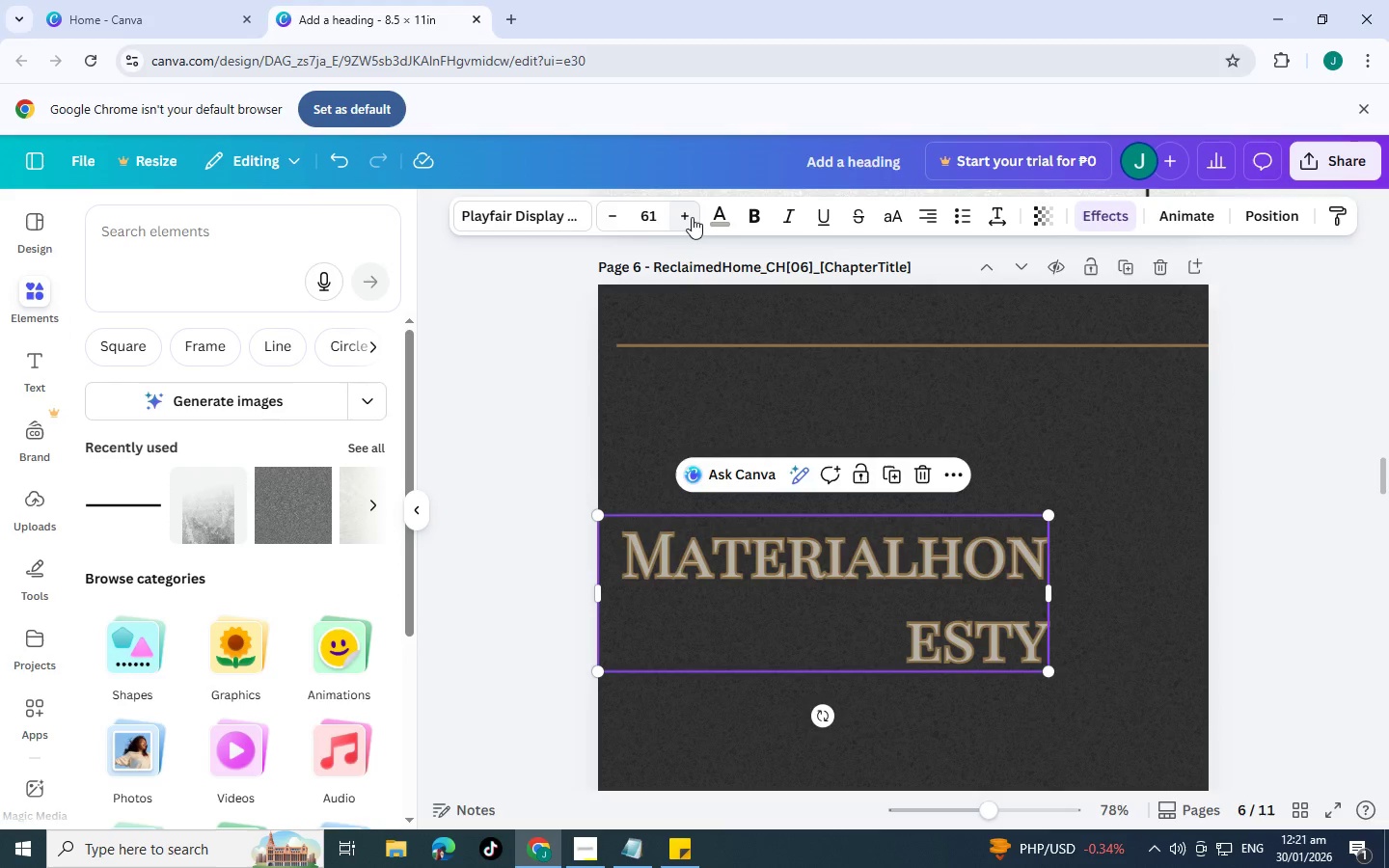 
double_click([692, 217])
 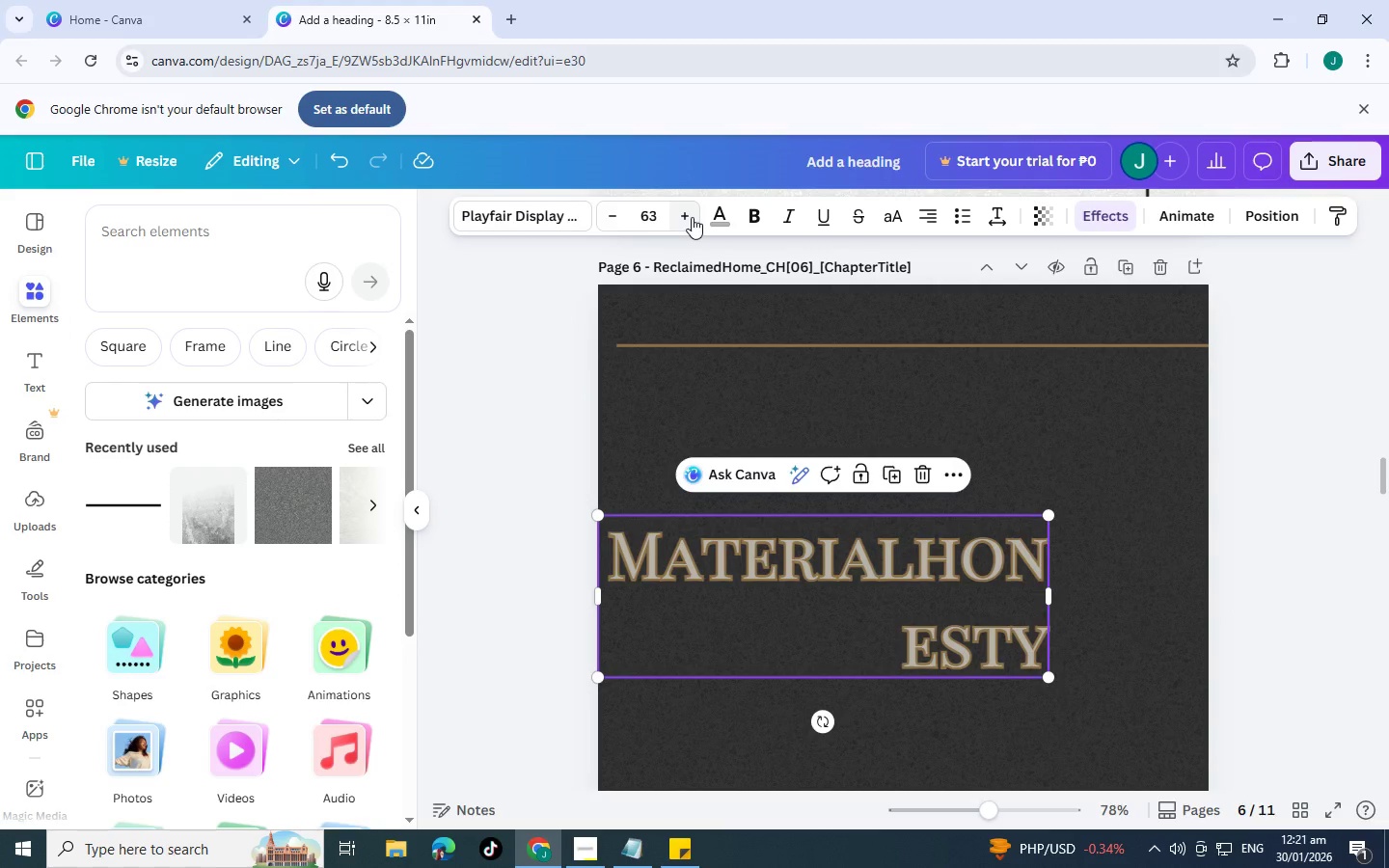 
triple_click([692, 217])
 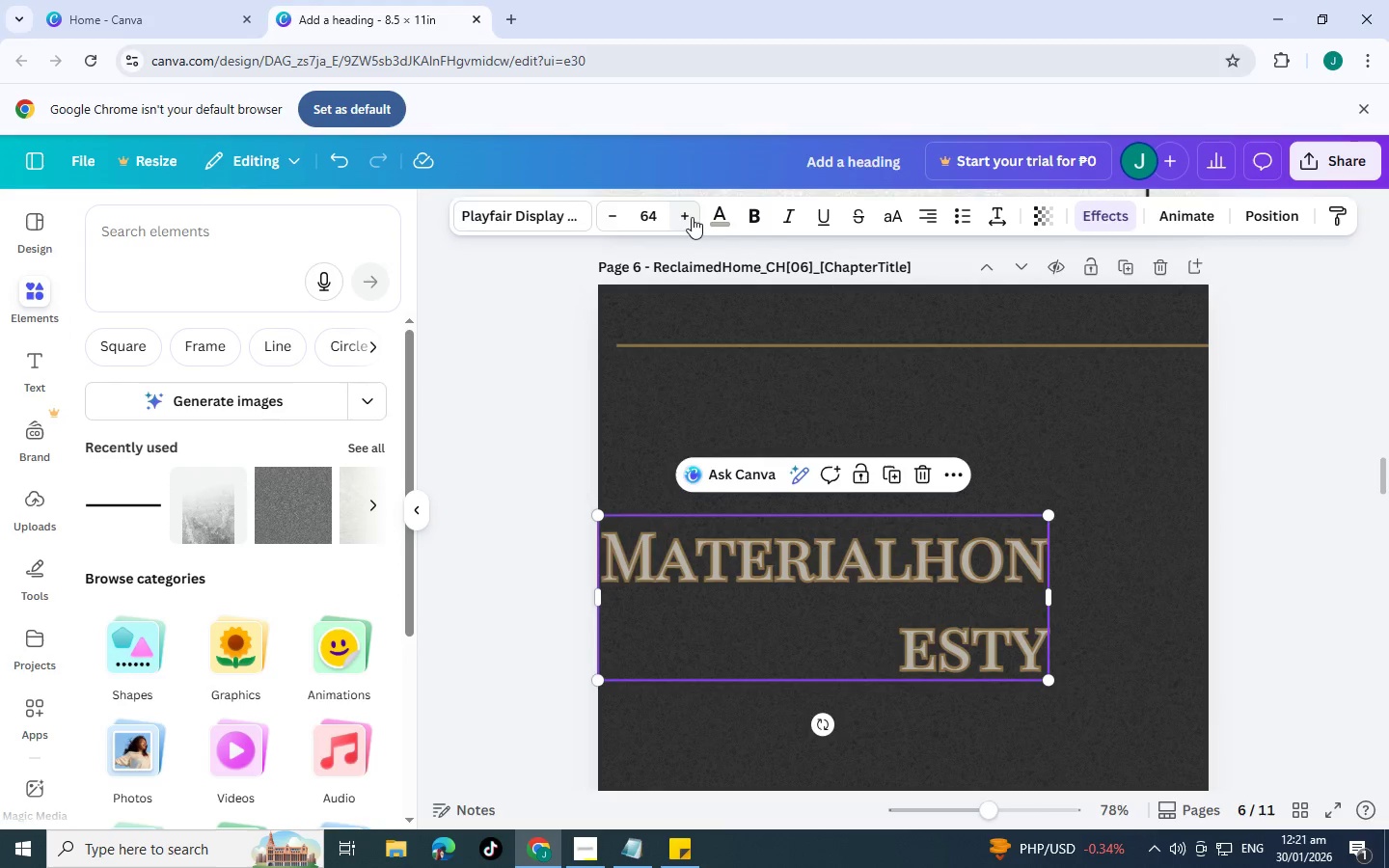 
triple_click([692, 217])
 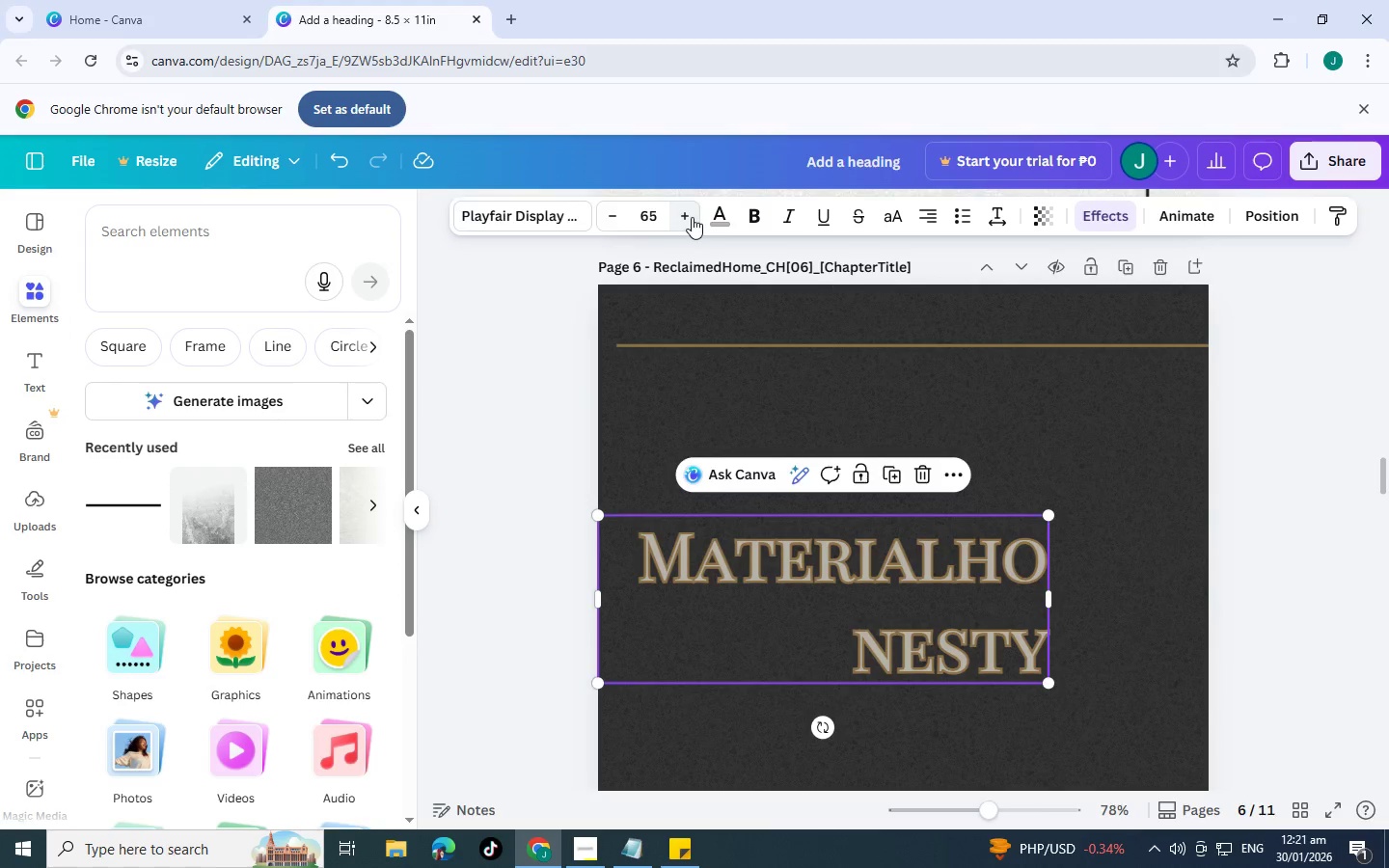 
triple_click([692, 217])
 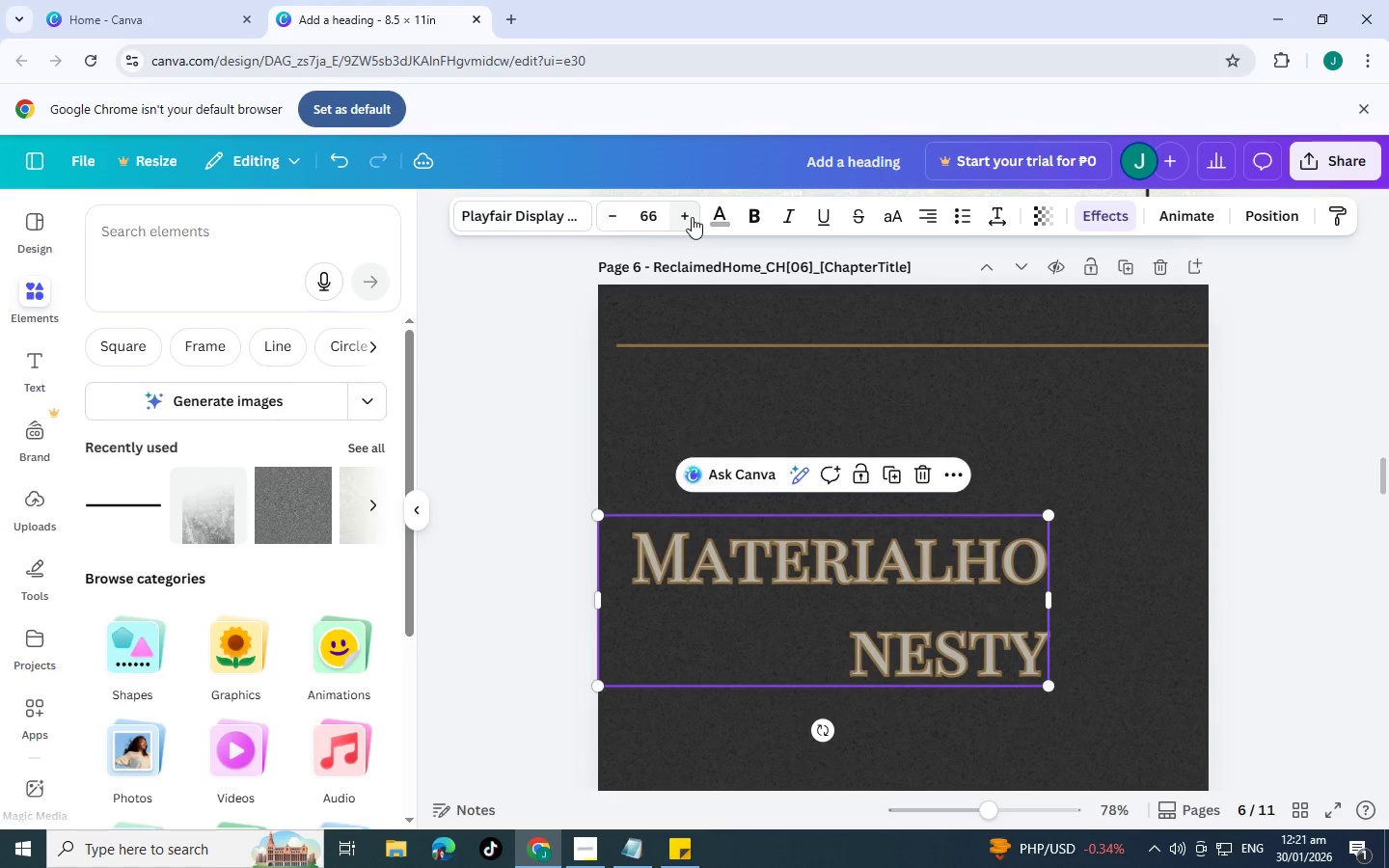 
left_click([692, 217])
 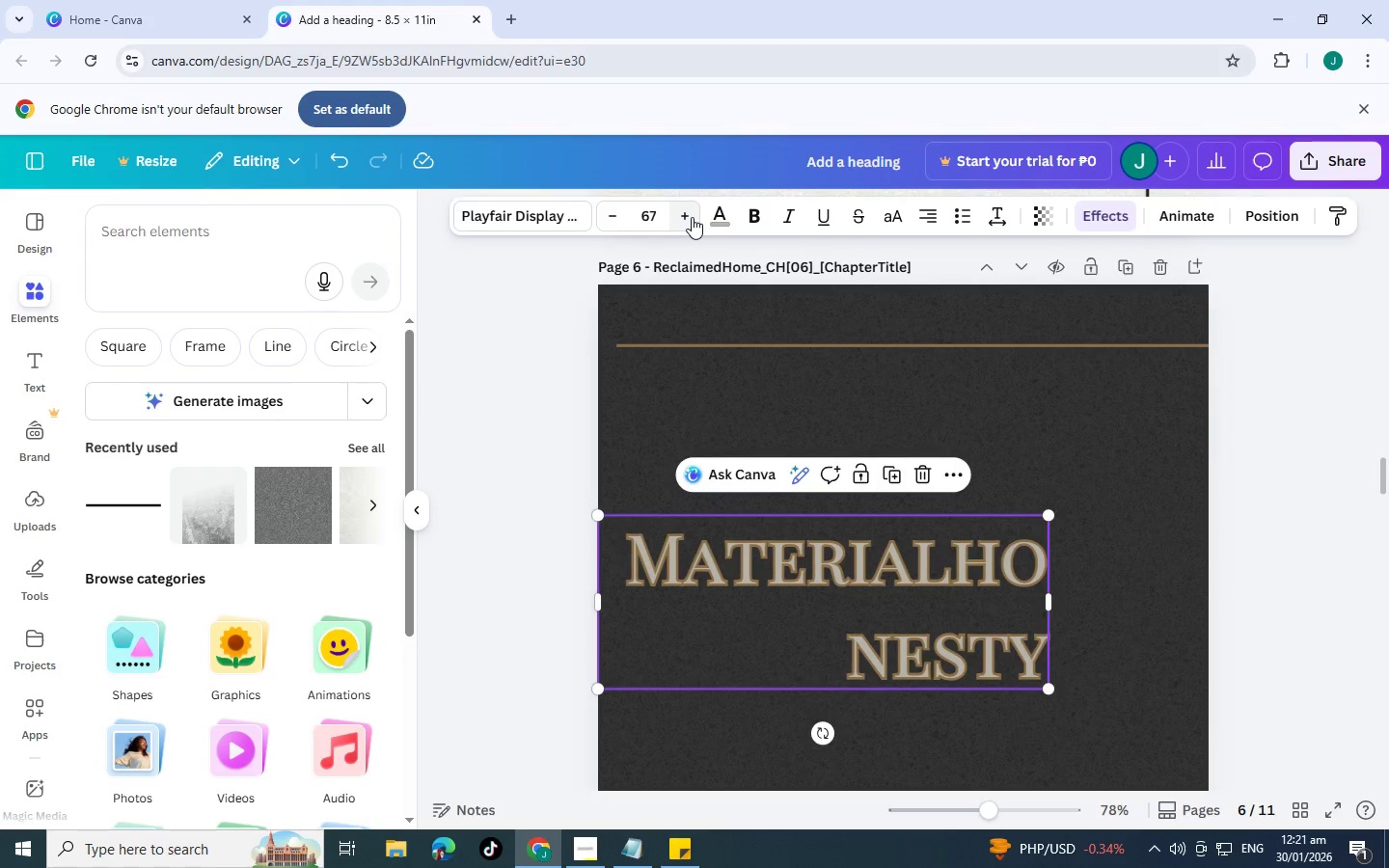 
double_click([692, 217])
 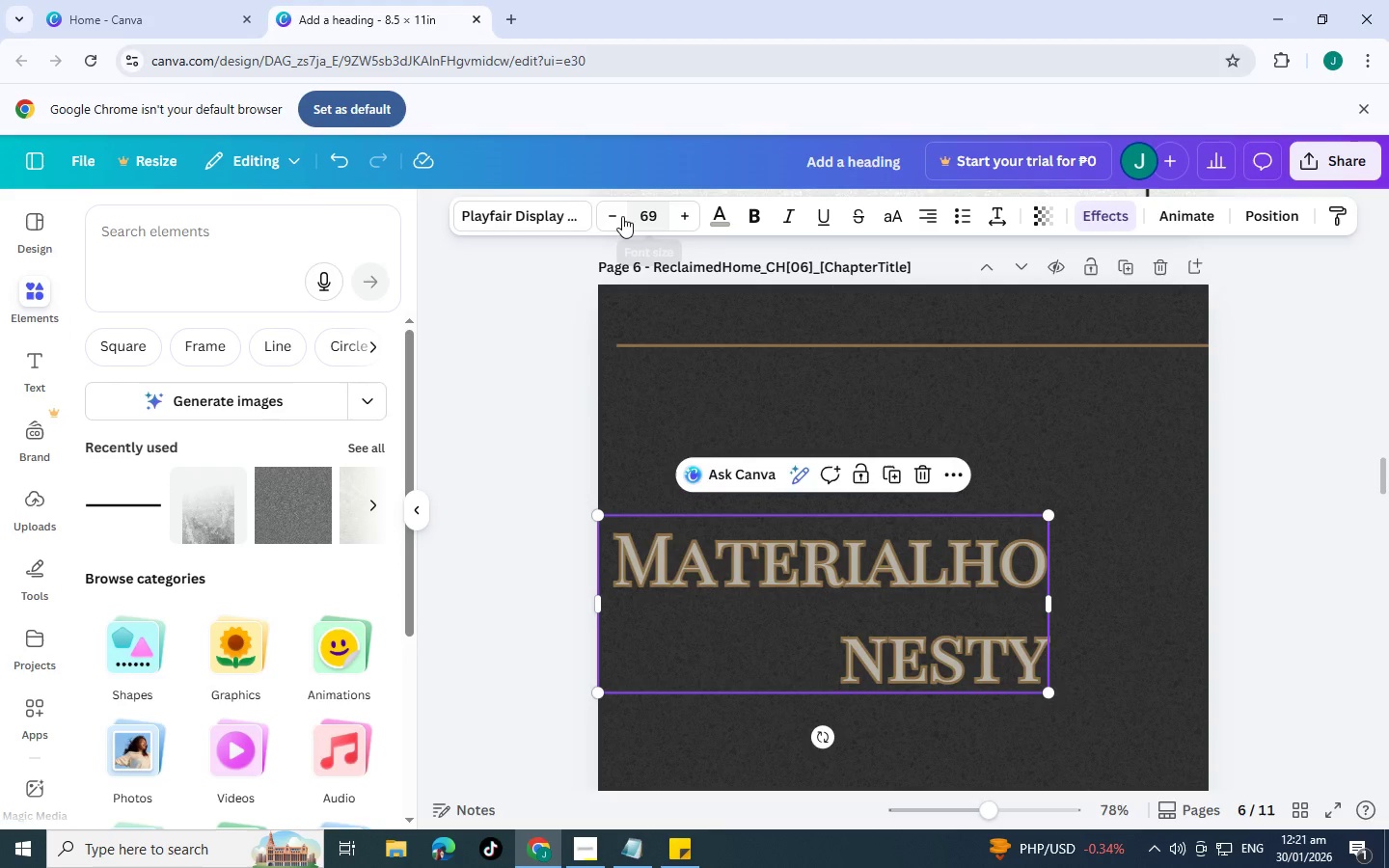 
left_click([613, 217])
 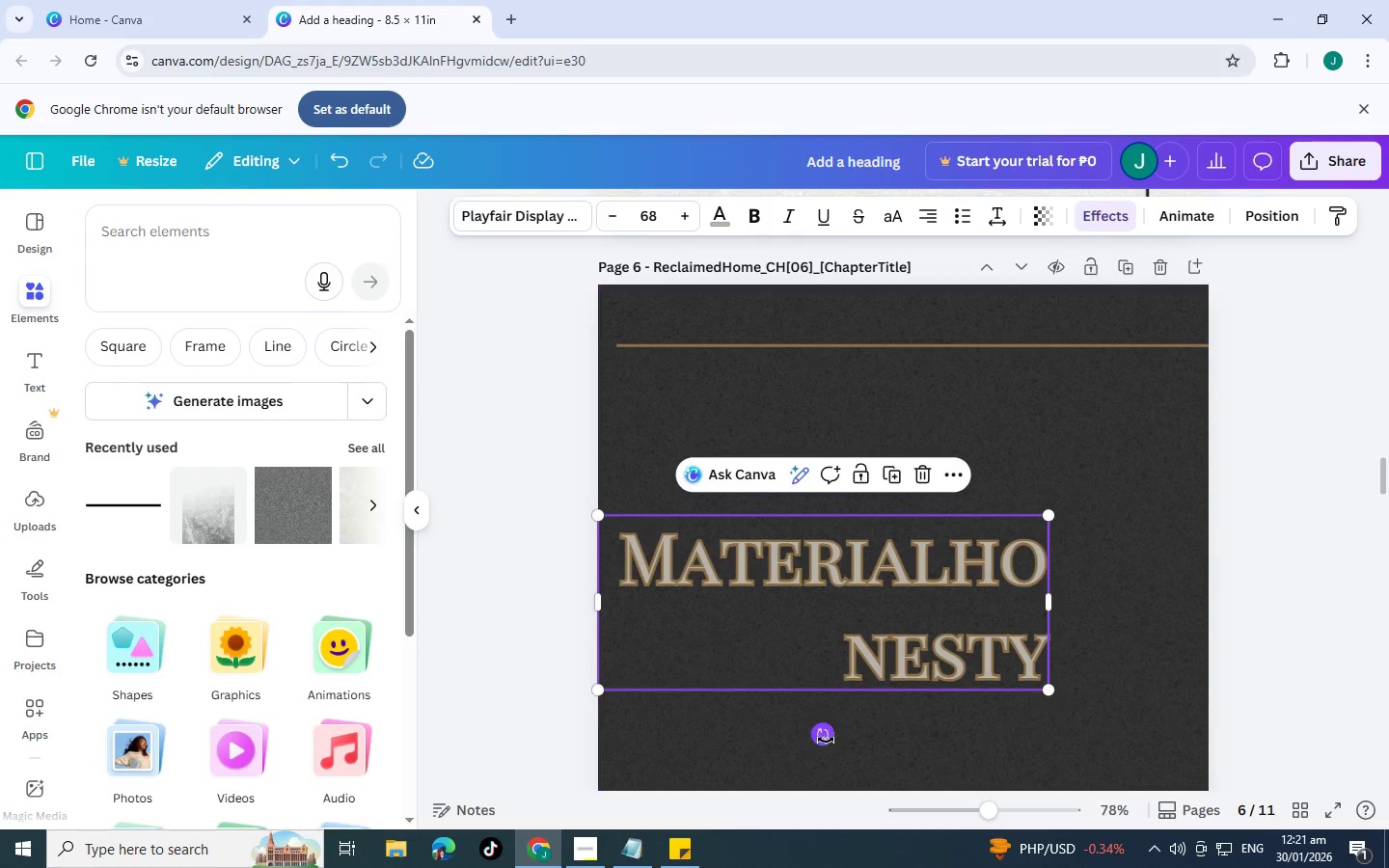 
left_click([939, 554])
 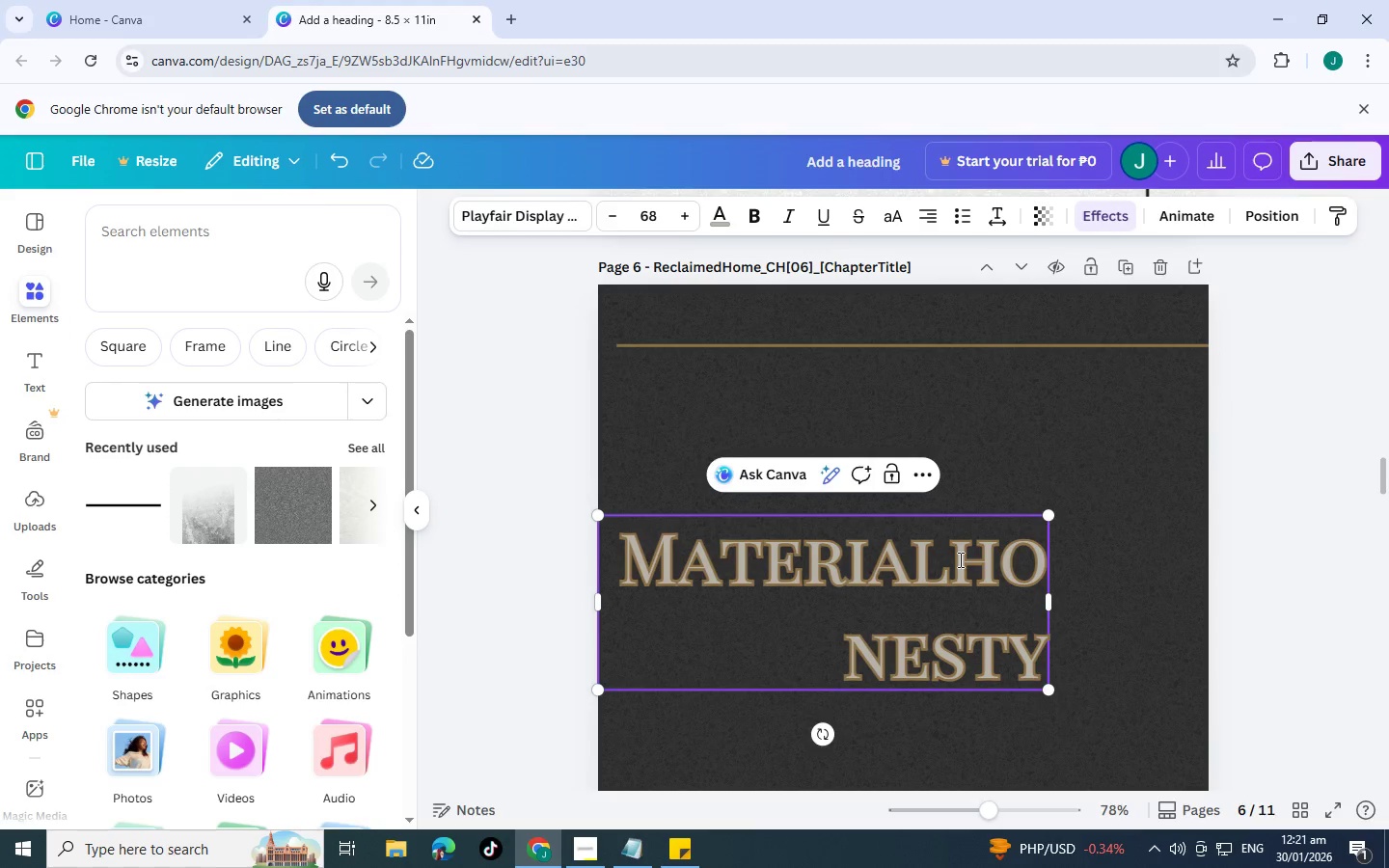 
key(Enter)
 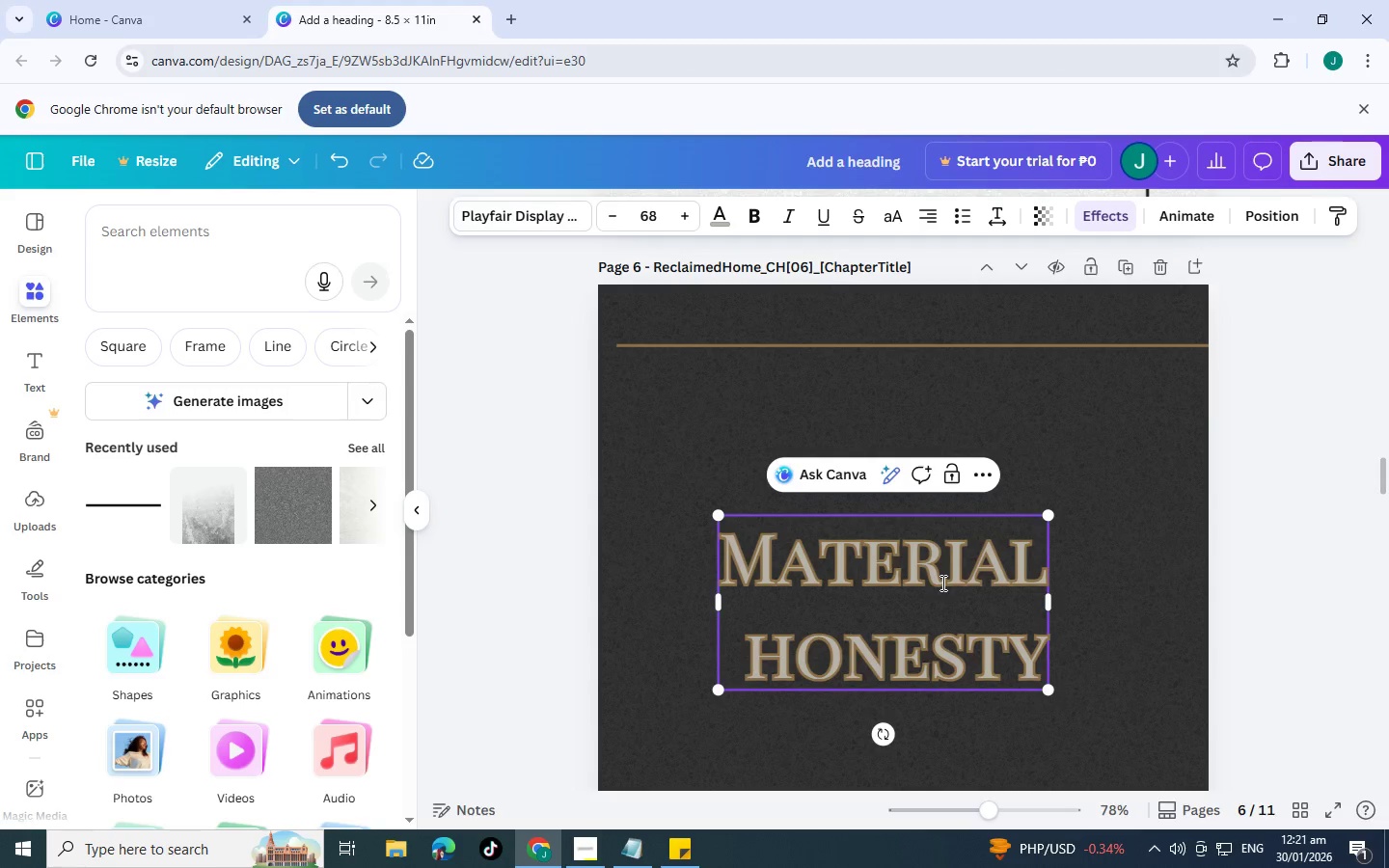 
left_click([1129, 586])
 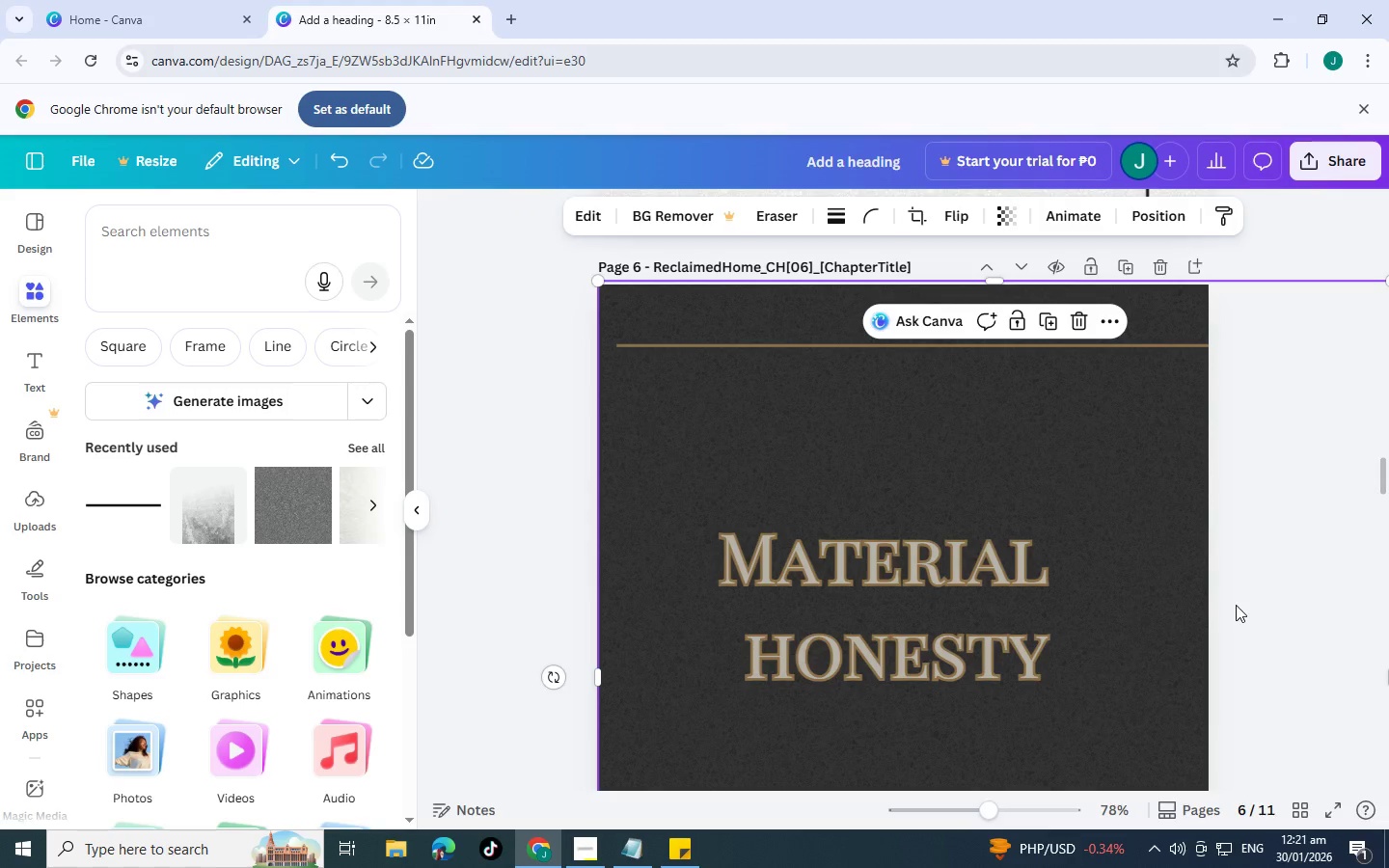 
scroll: coordinate [1214, 605], scroll_direction: down, amount: 2.0
 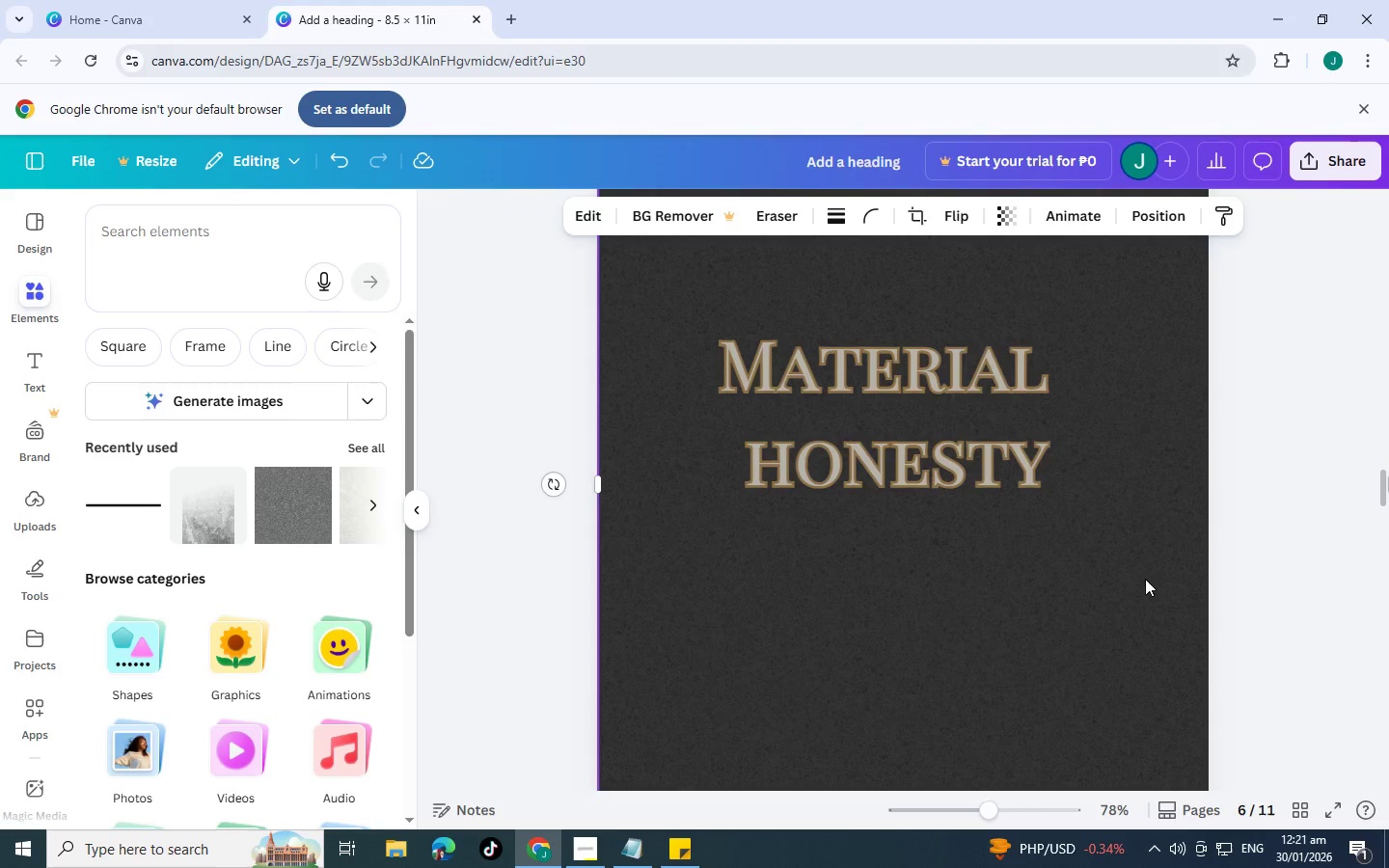 
scroll: coordinate [753, 433], scroll_direction: up, amount: 10.0
 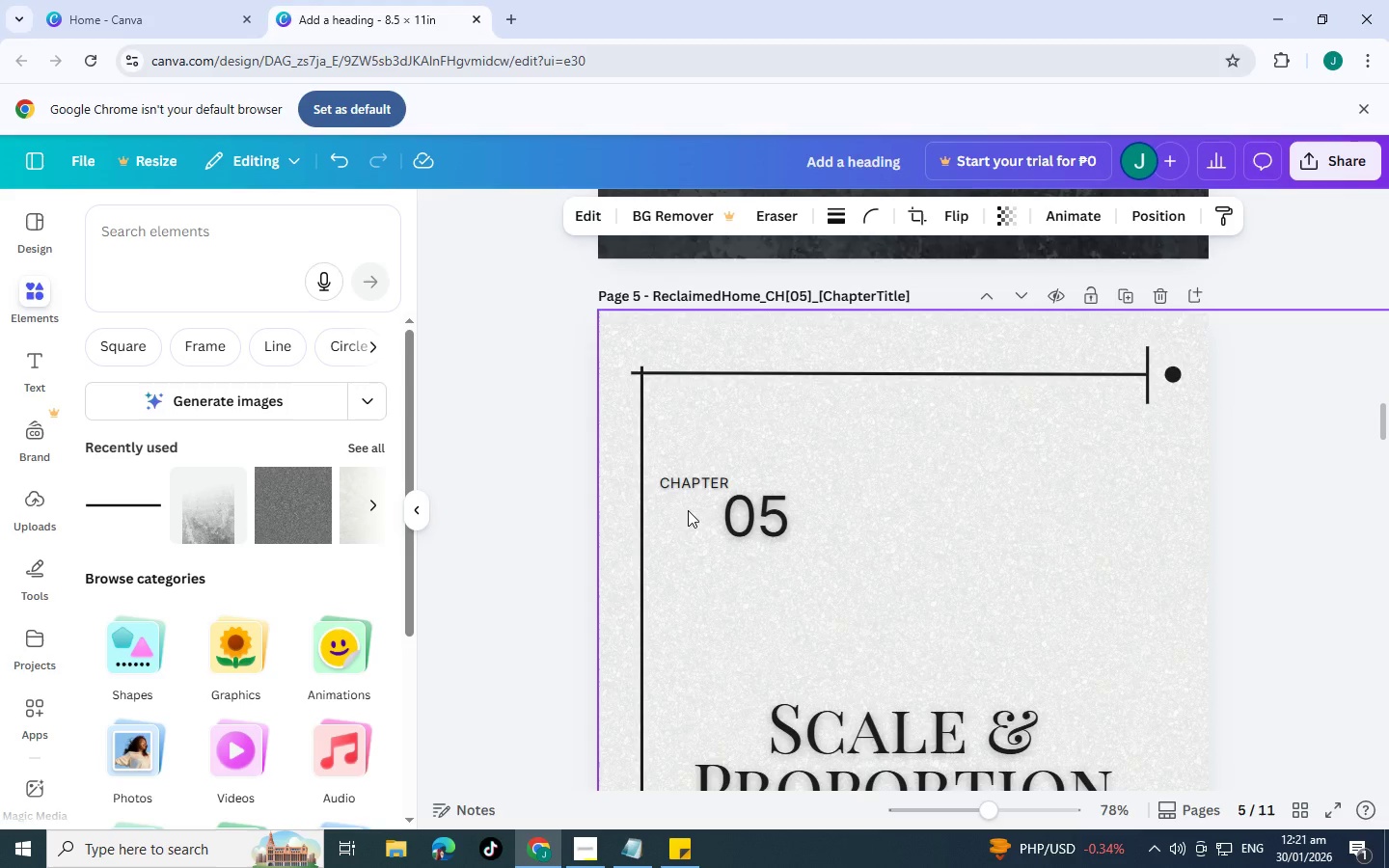 
left_click_drag(start_coordinate=[682, 542], to_coordinate=[764, 470])
 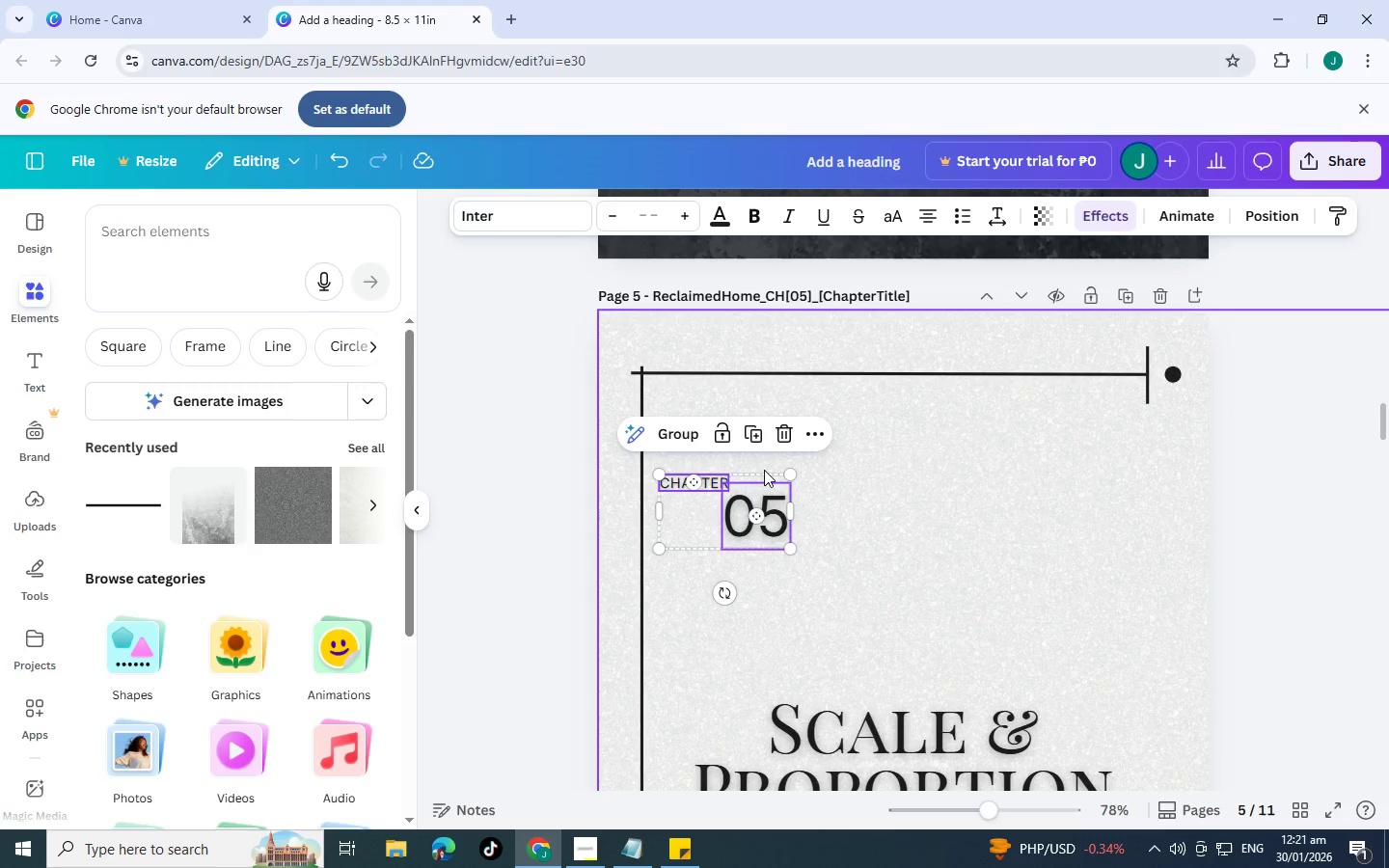 
key(Control+C)
 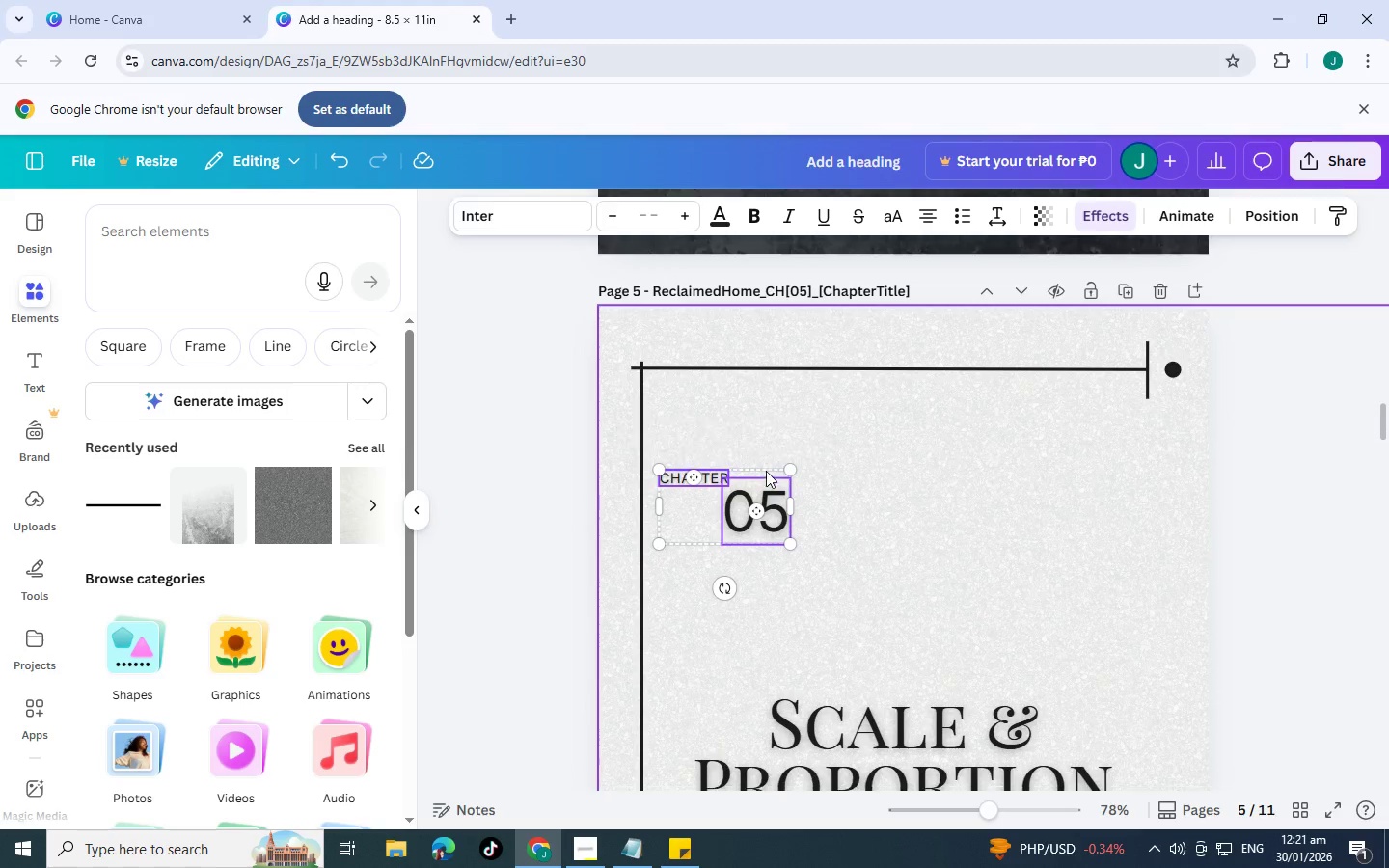 
scroll: coordinate [877, 557], scroll_direction: down, amount: 6.0
 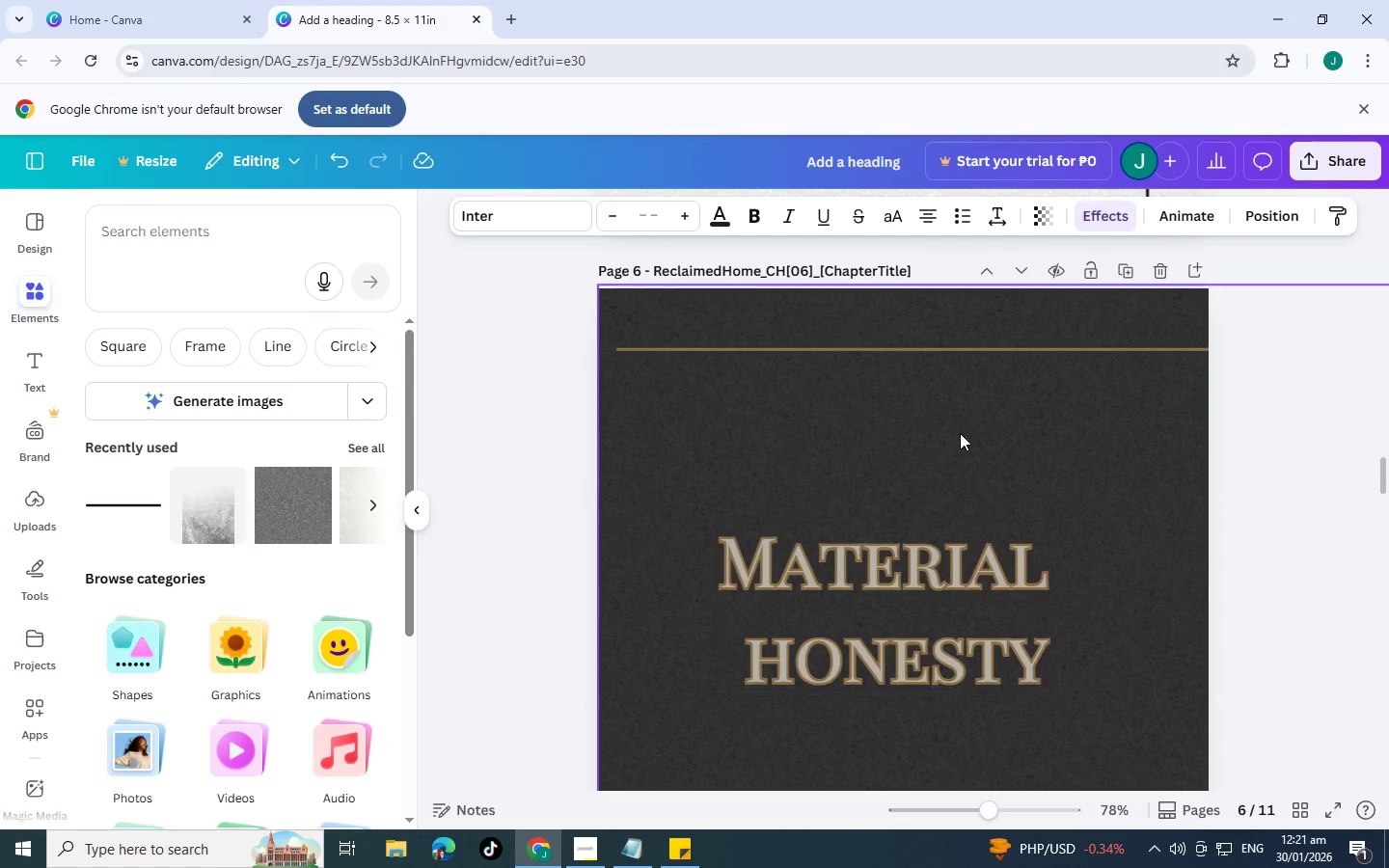 
left_click([960, 433])
 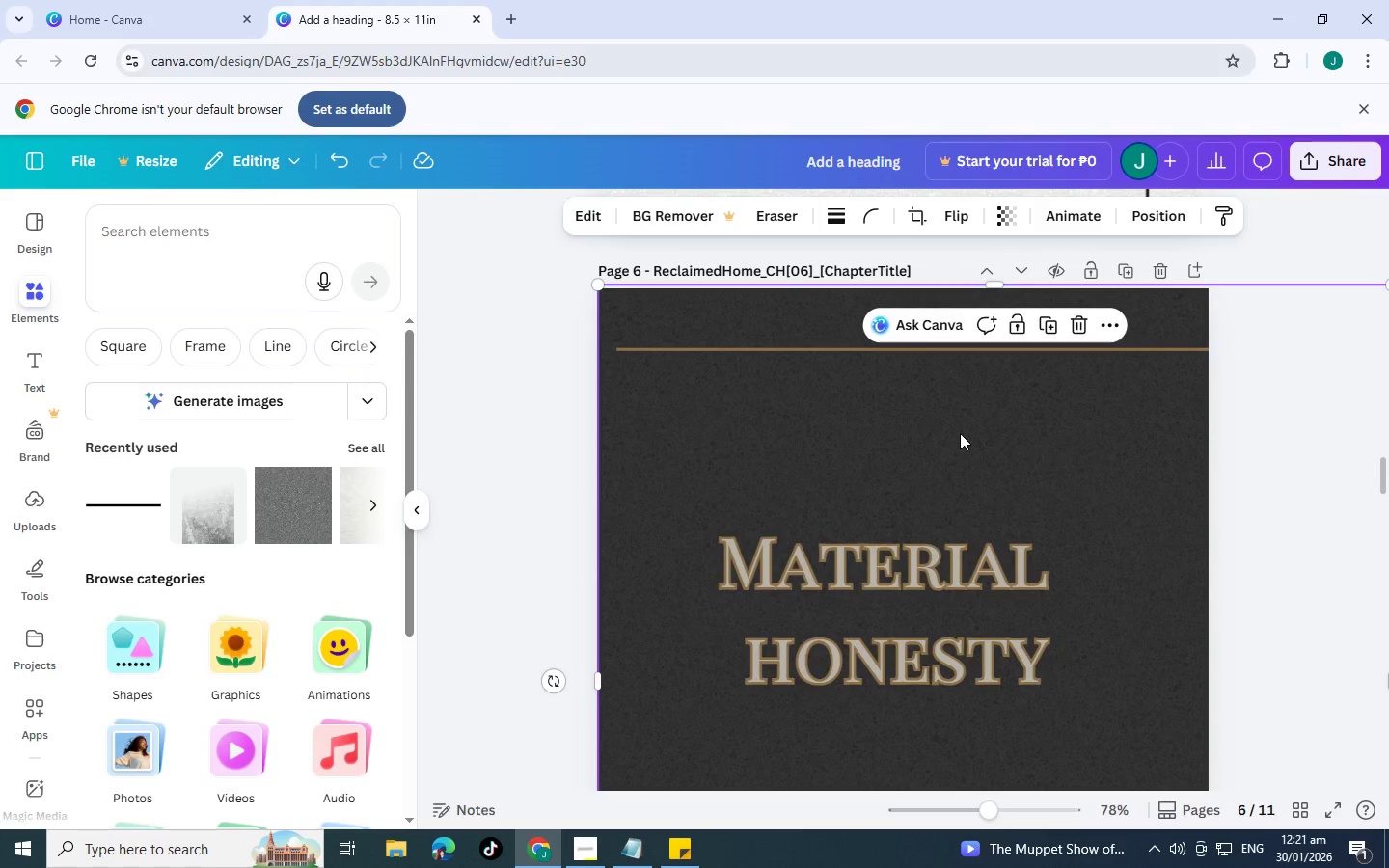 
key(Control+V)
 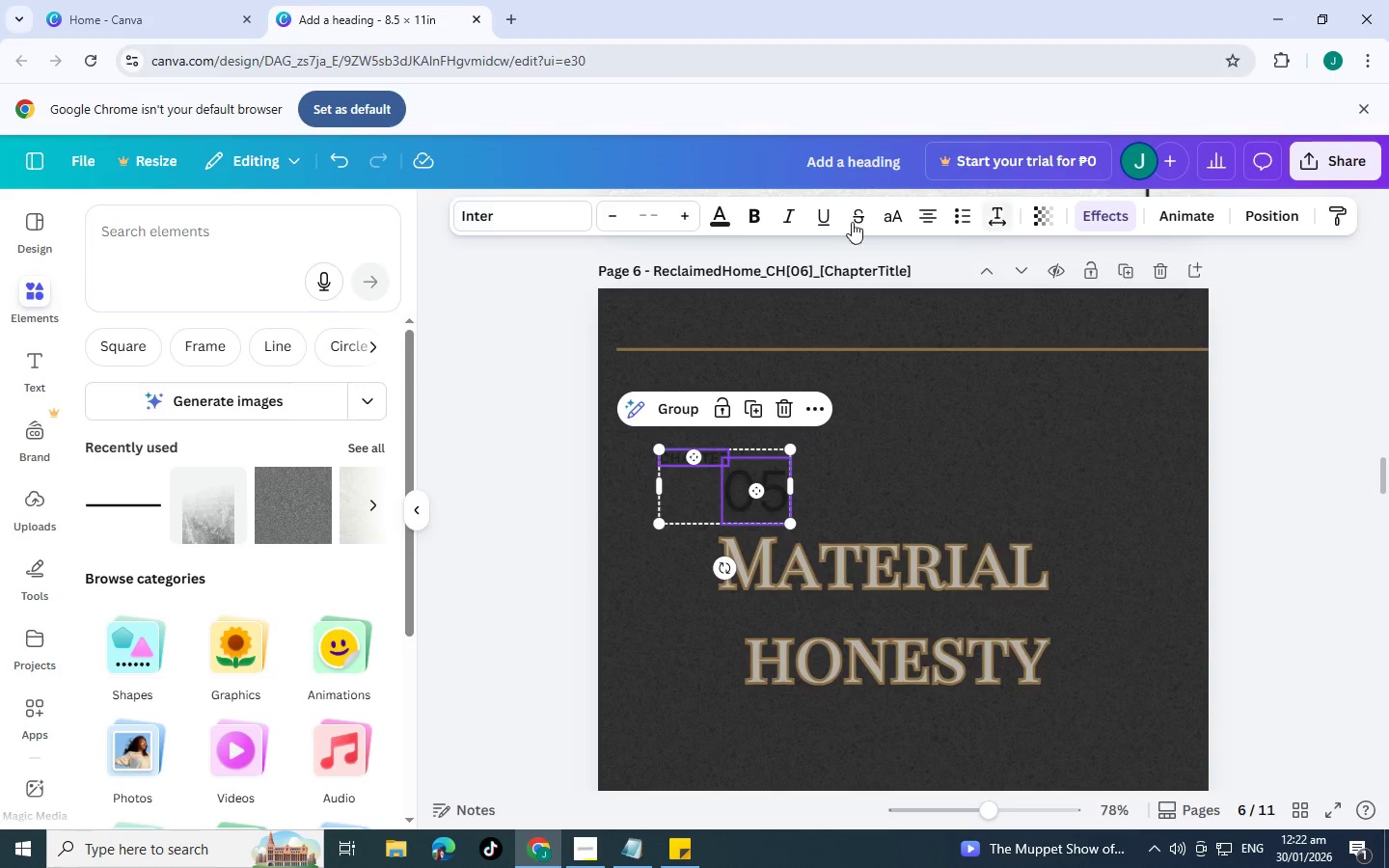 
left_click([717, 213])
 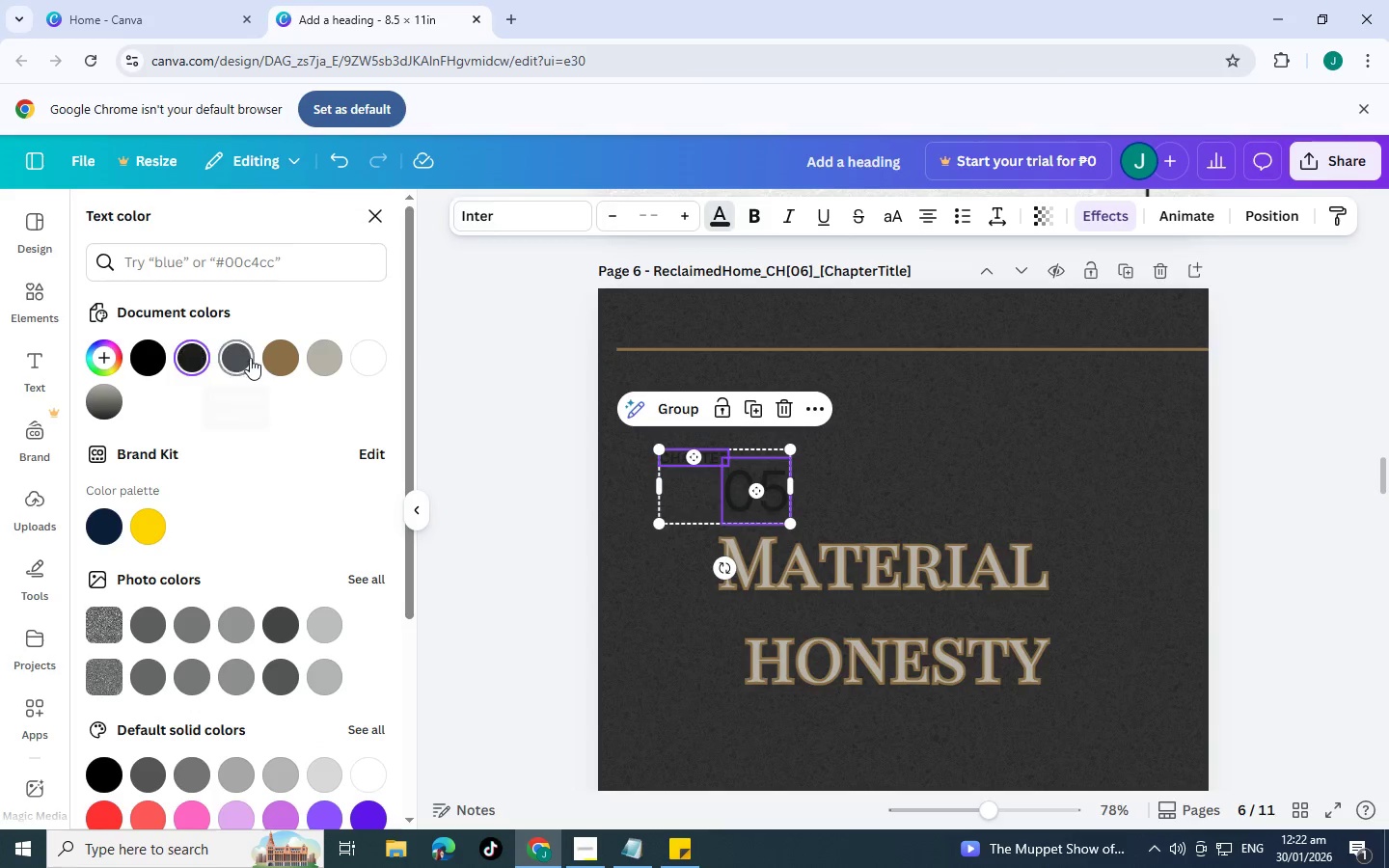 
left_click([266, 358])
 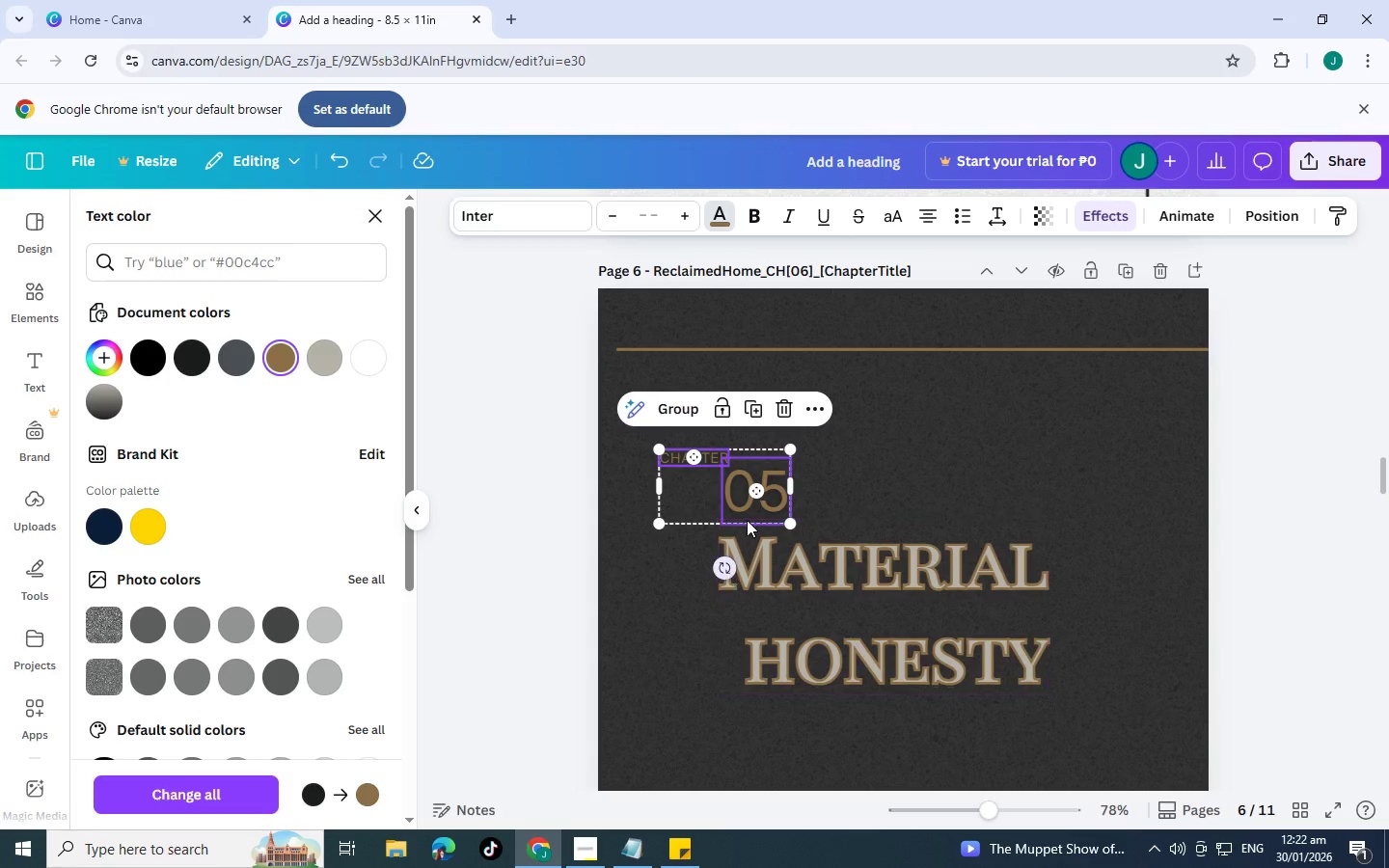 
left_click([784, 461])
 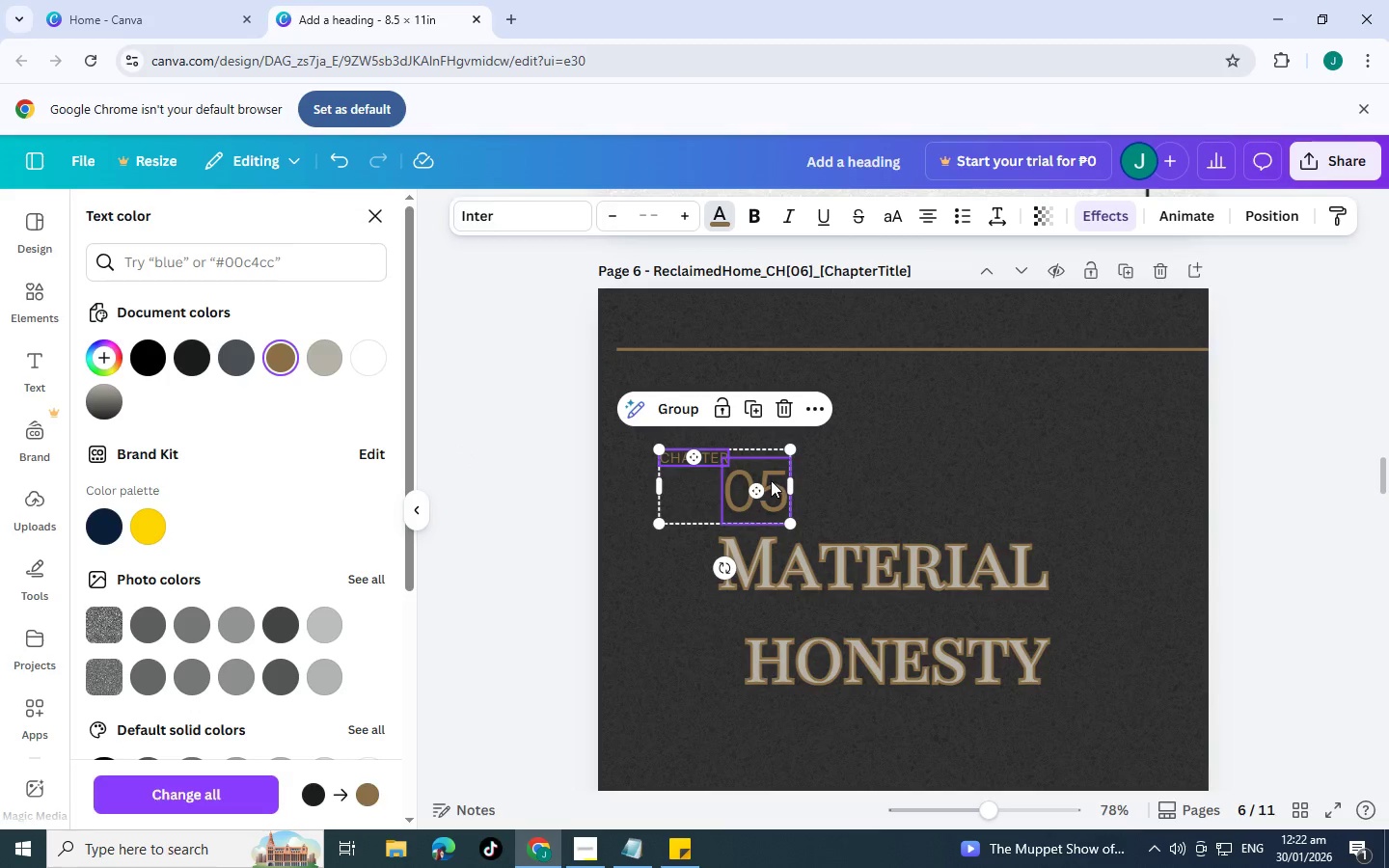 
left_click_drag(start_coordinate=[771, 479], to_coordinate=[1145, 433])
 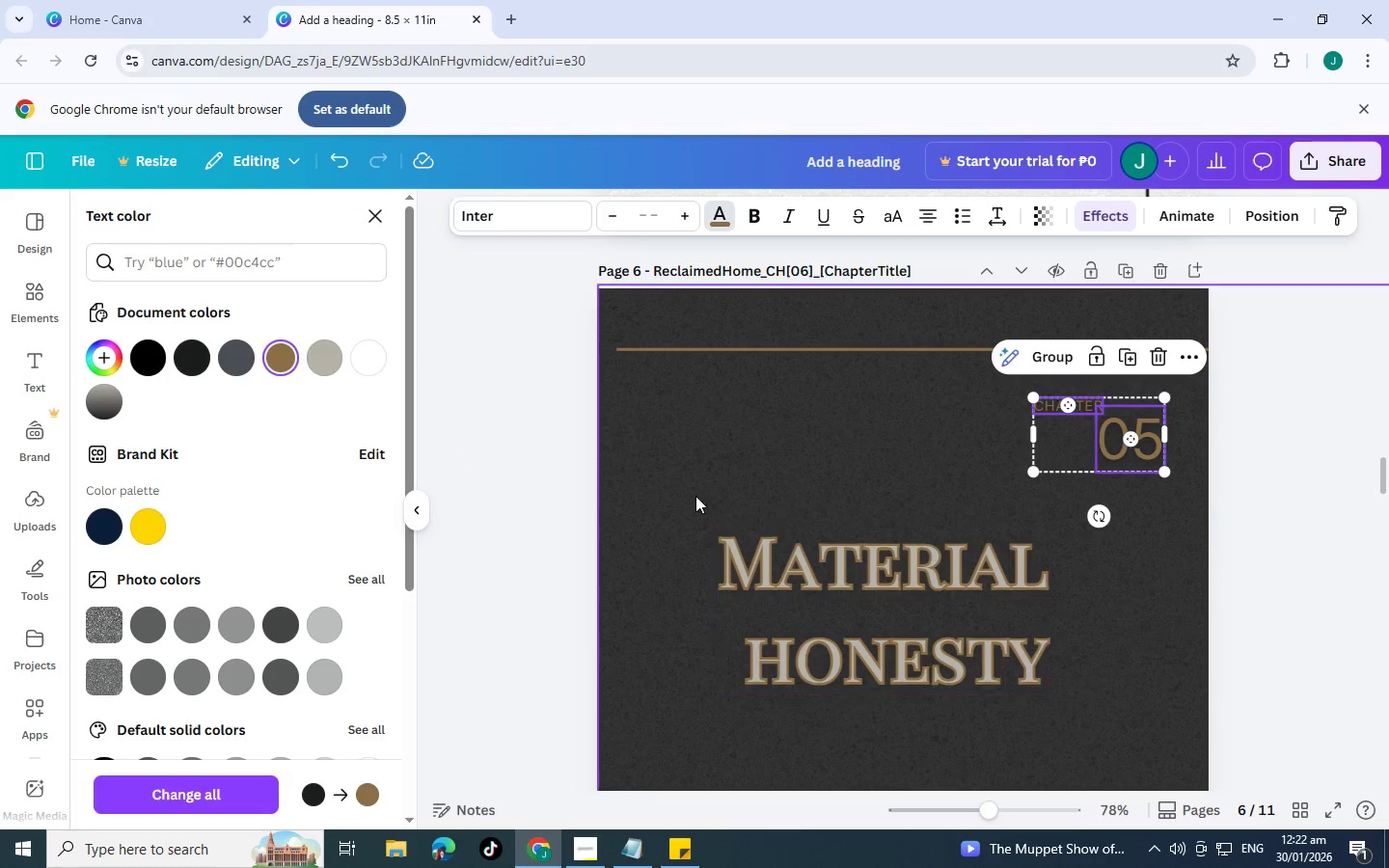 
left_click([656, 504])
 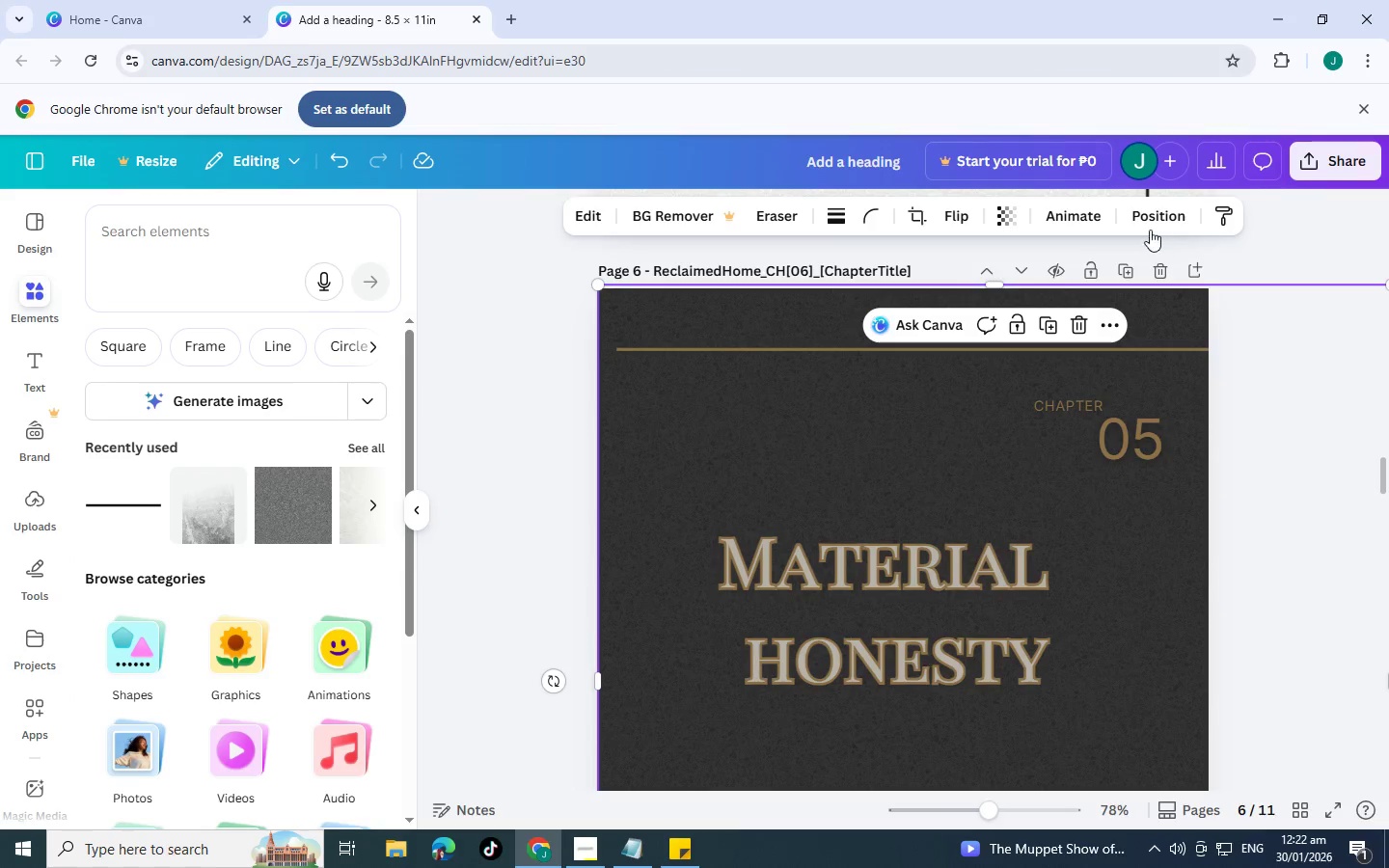 
left_click([1159, 209])
 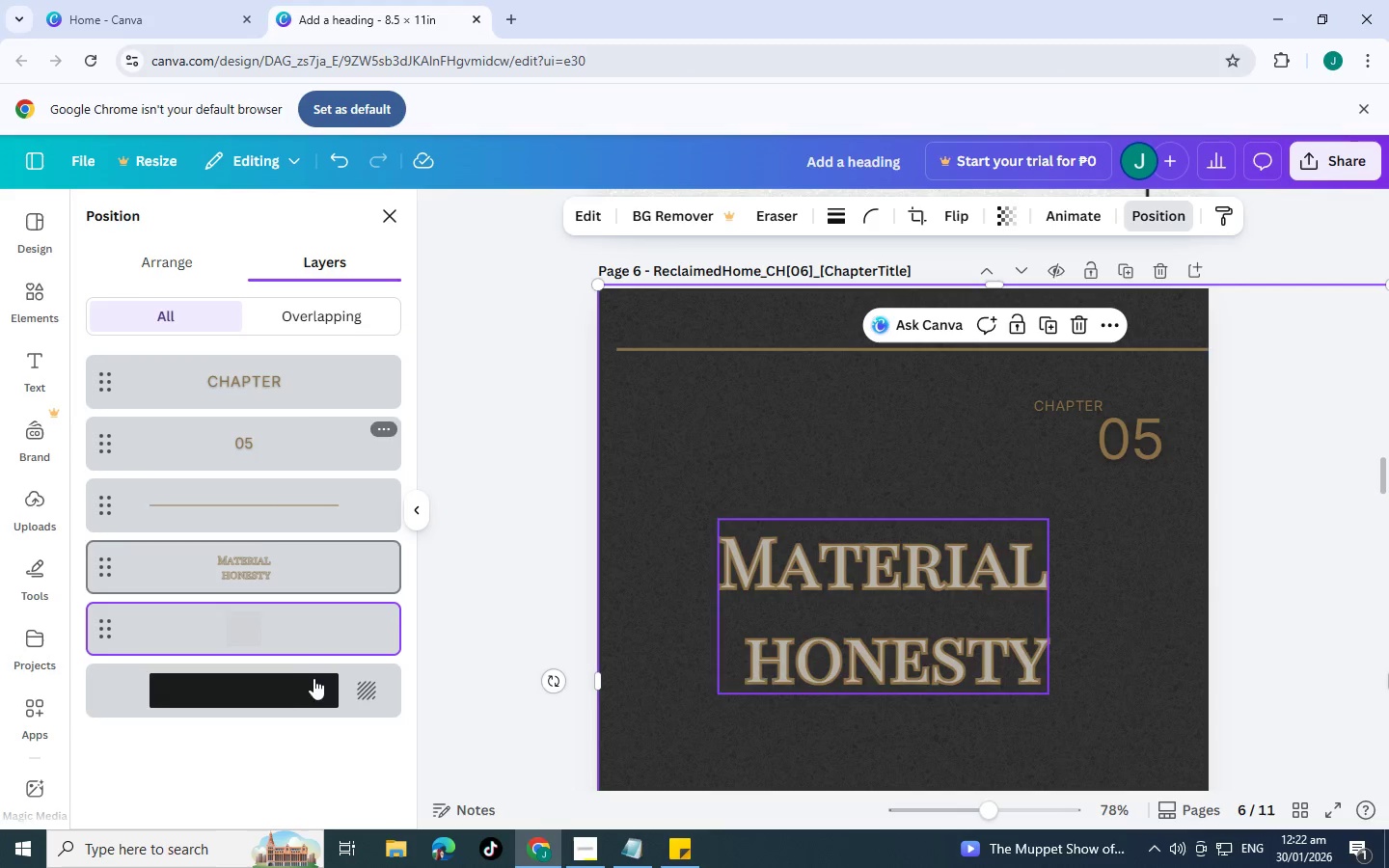 
left_click([313, 684])
 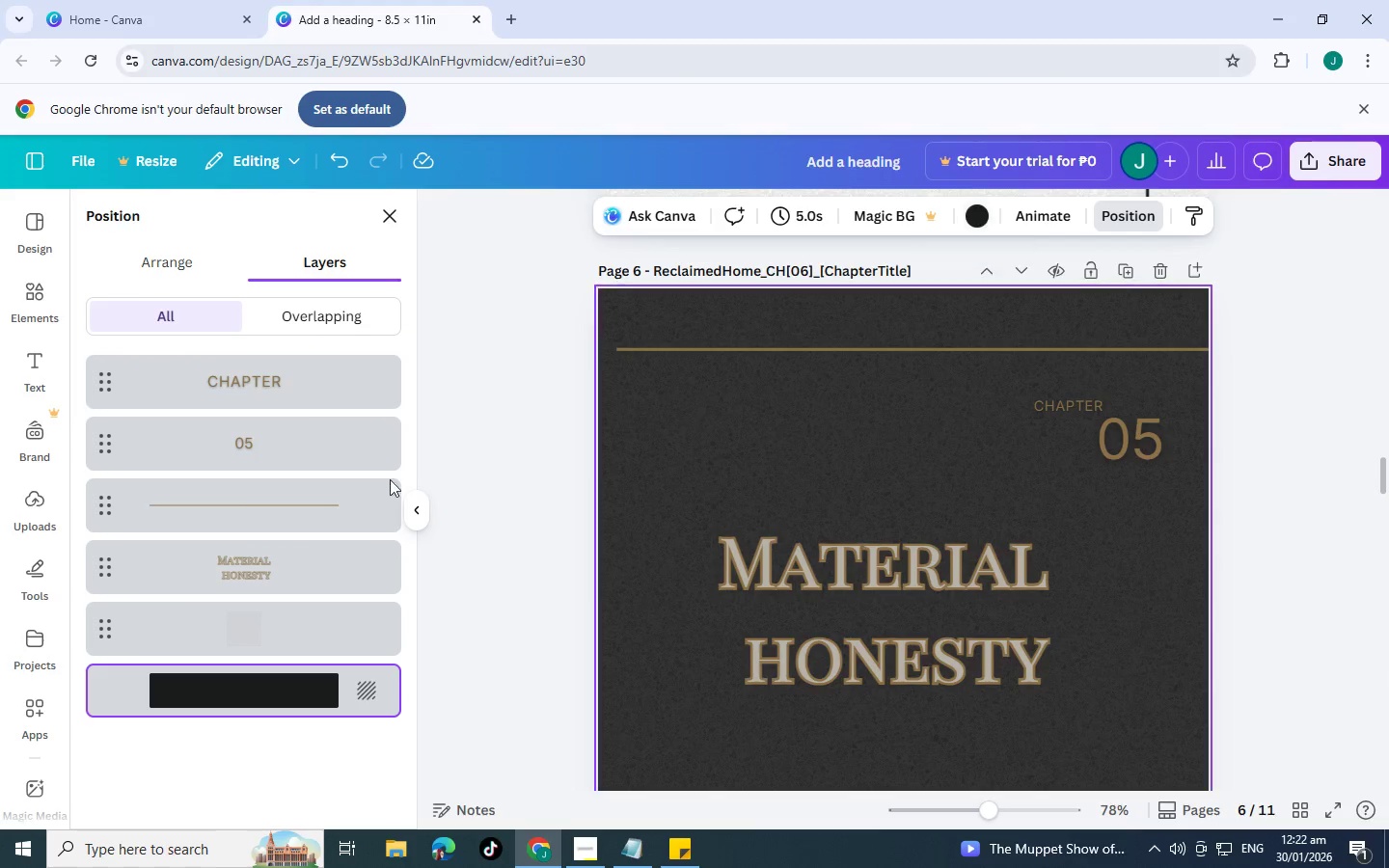 
left_click([287, 627])
 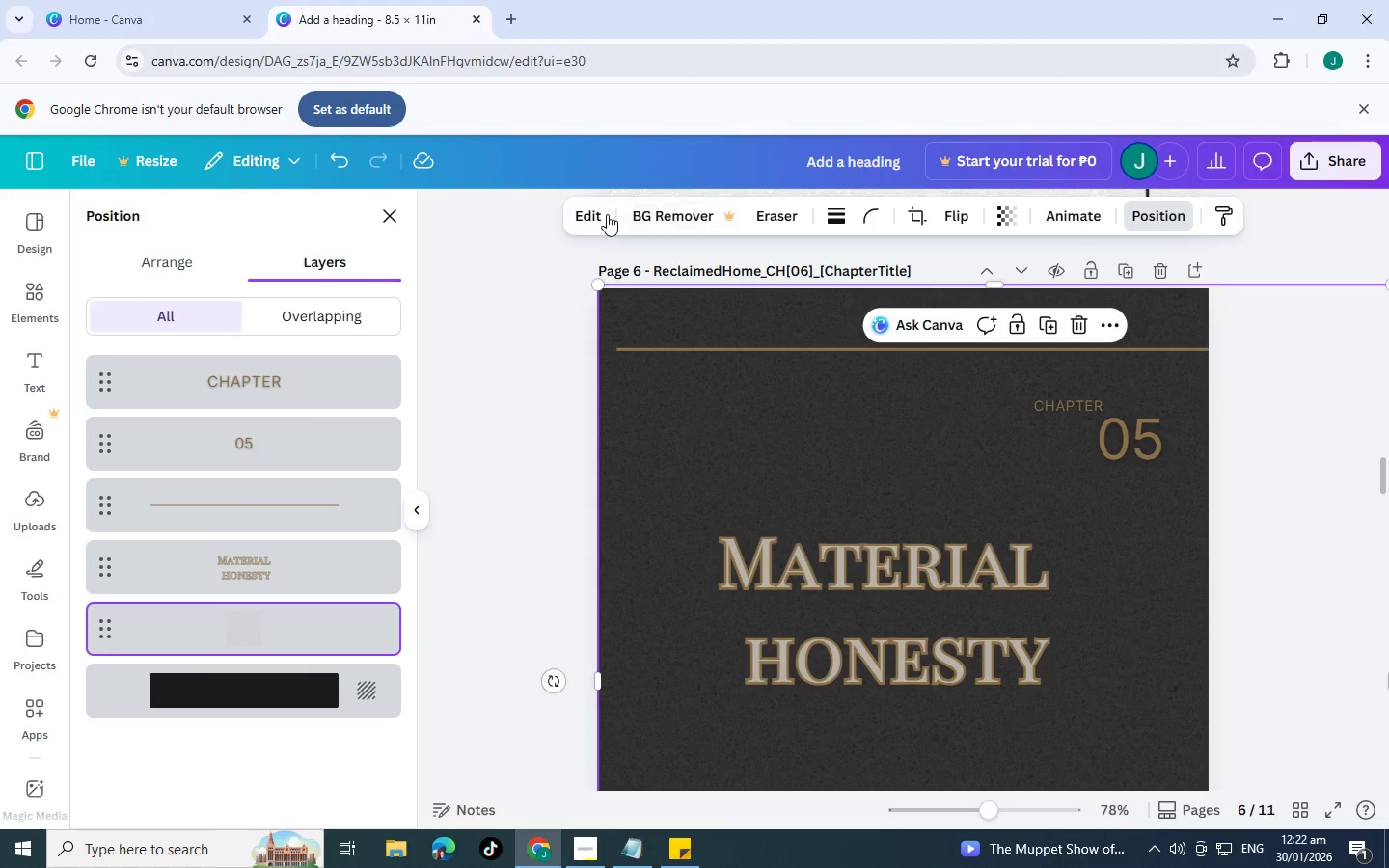 
left_click([607, 214])
 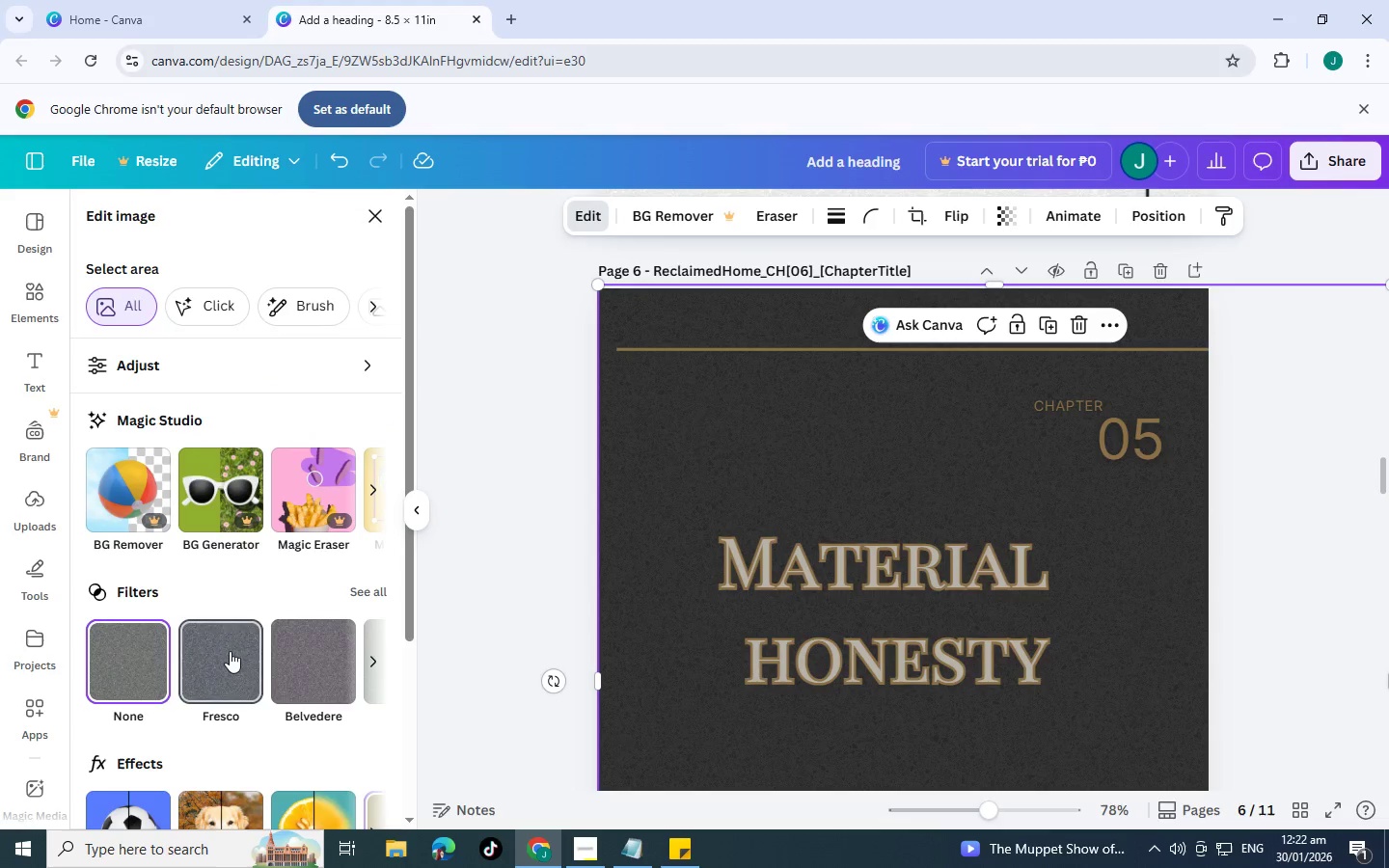 
scroll: coordinate [304, 668], scroll_direction: down, amount: 5.0
 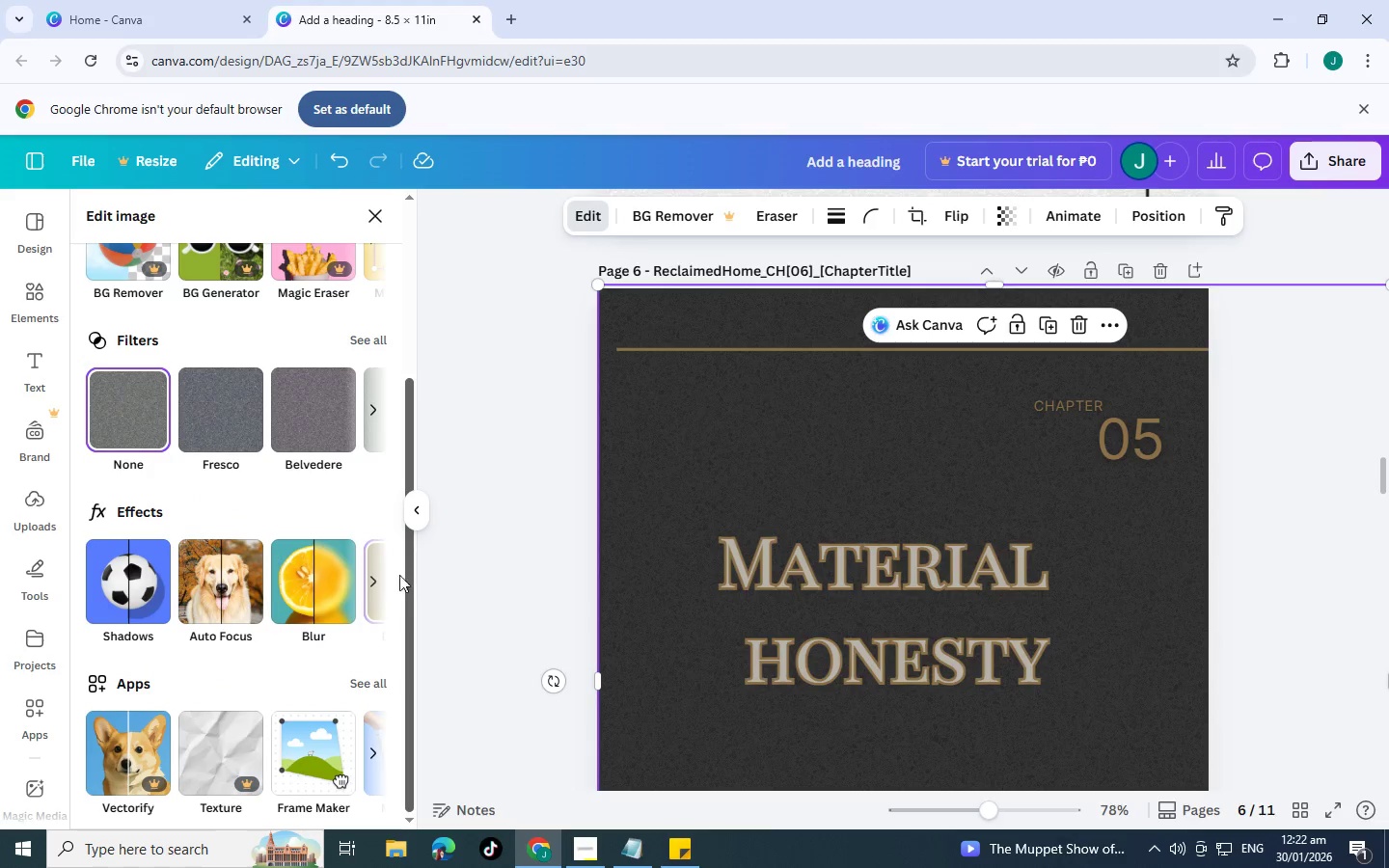 
left_click([373, 583])
 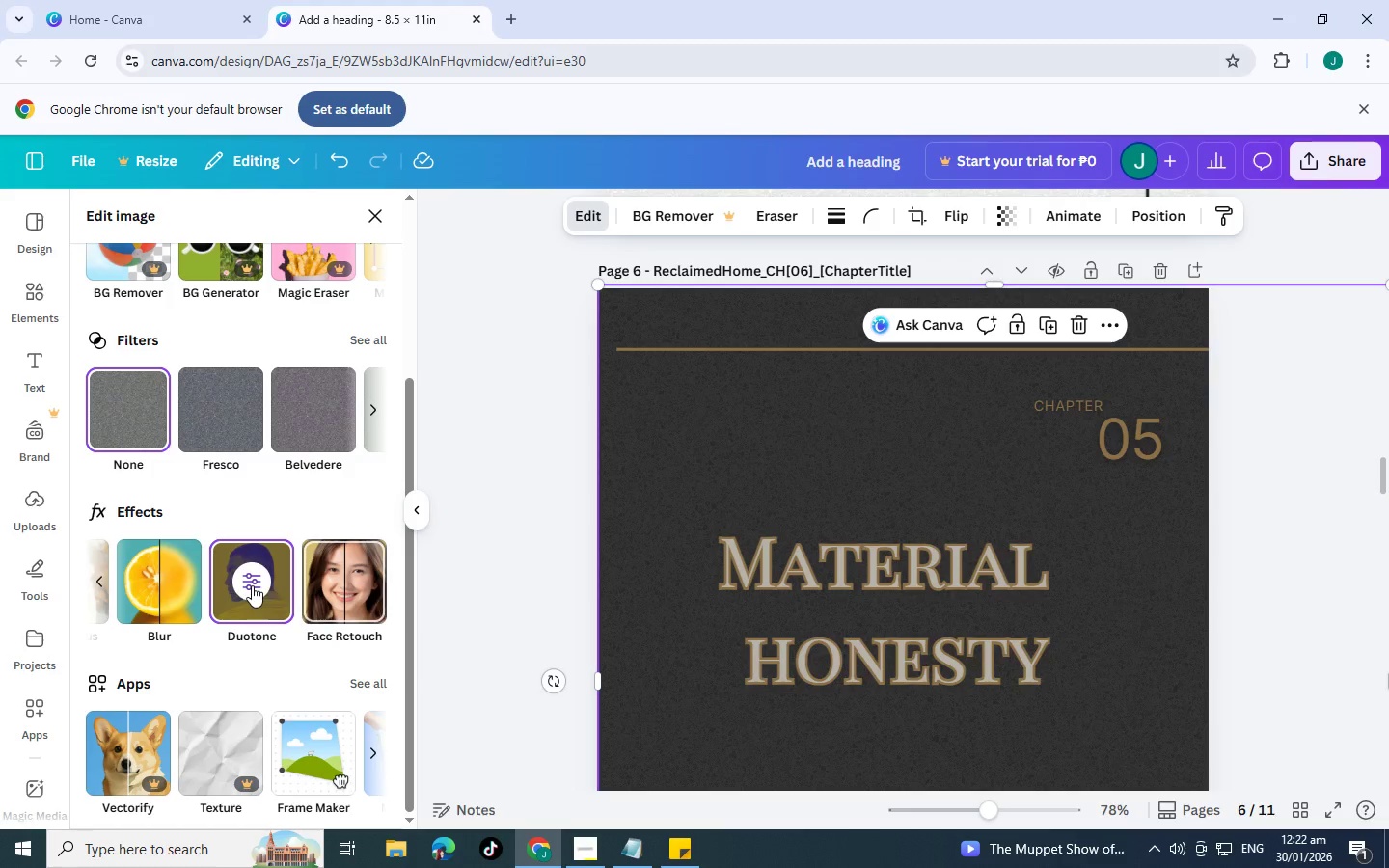 
left_click([235, 584])
 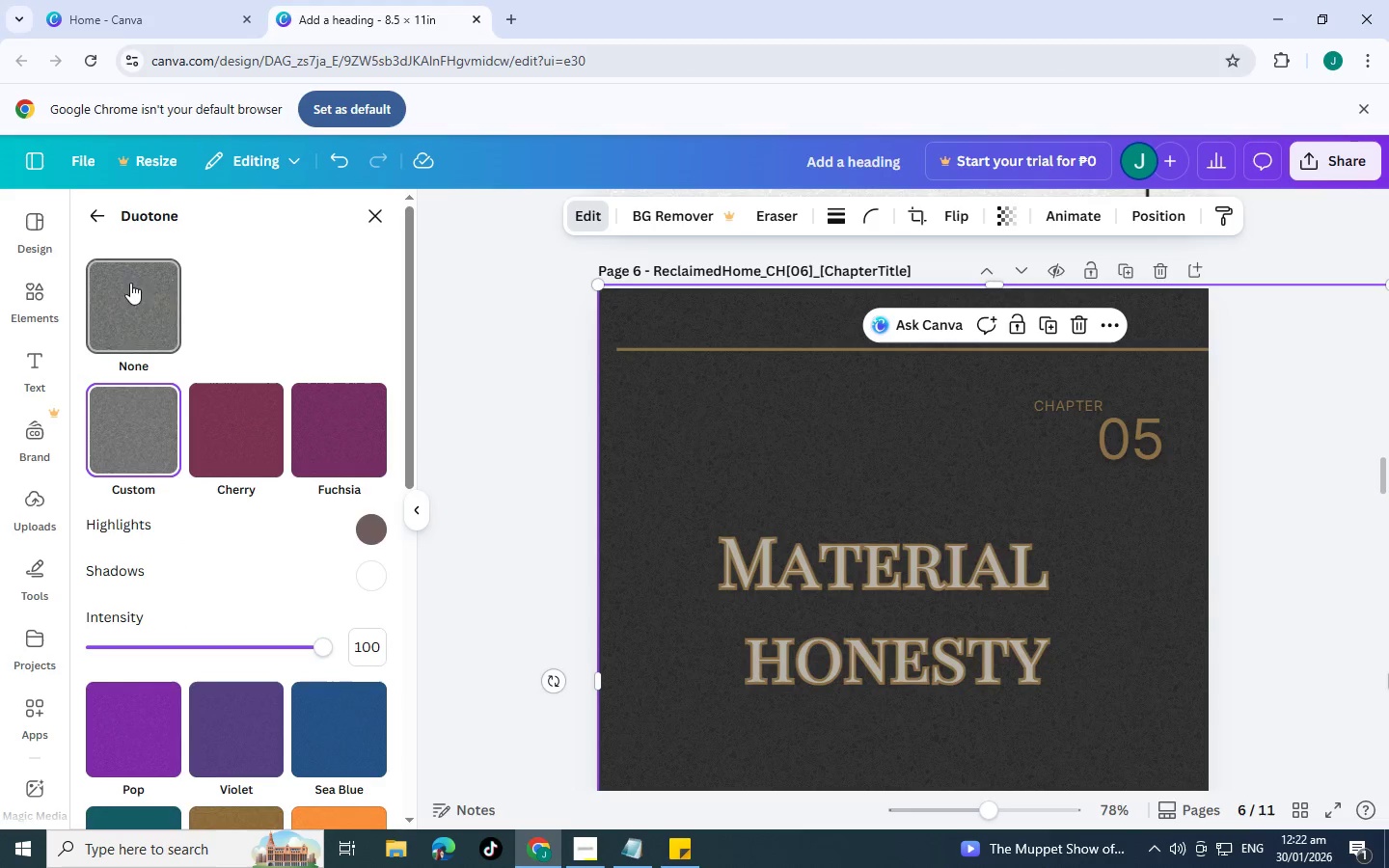 
left_click([123, 270])
 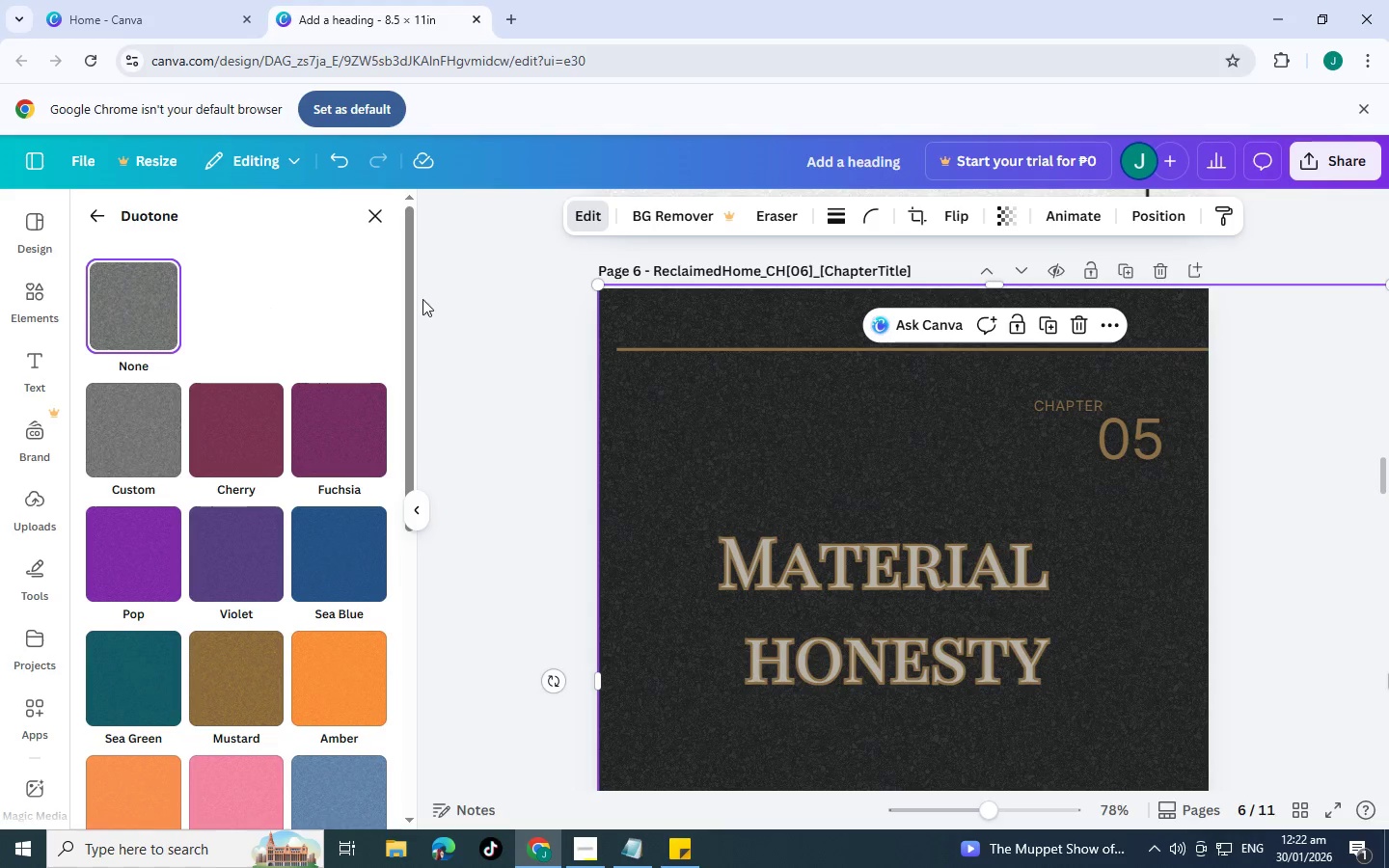 
left_click([466, 329])
 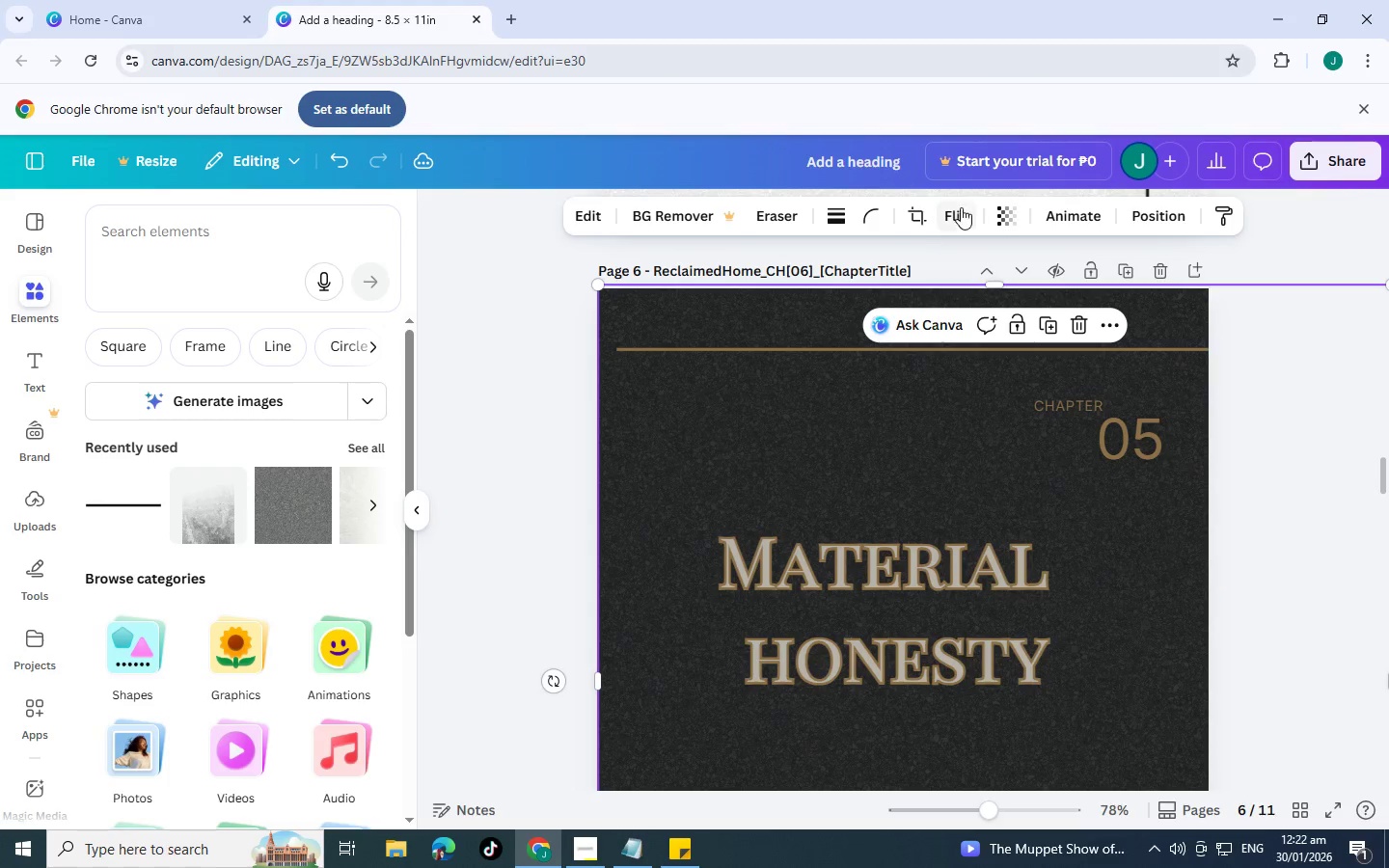 
left_click([1009, 212])
 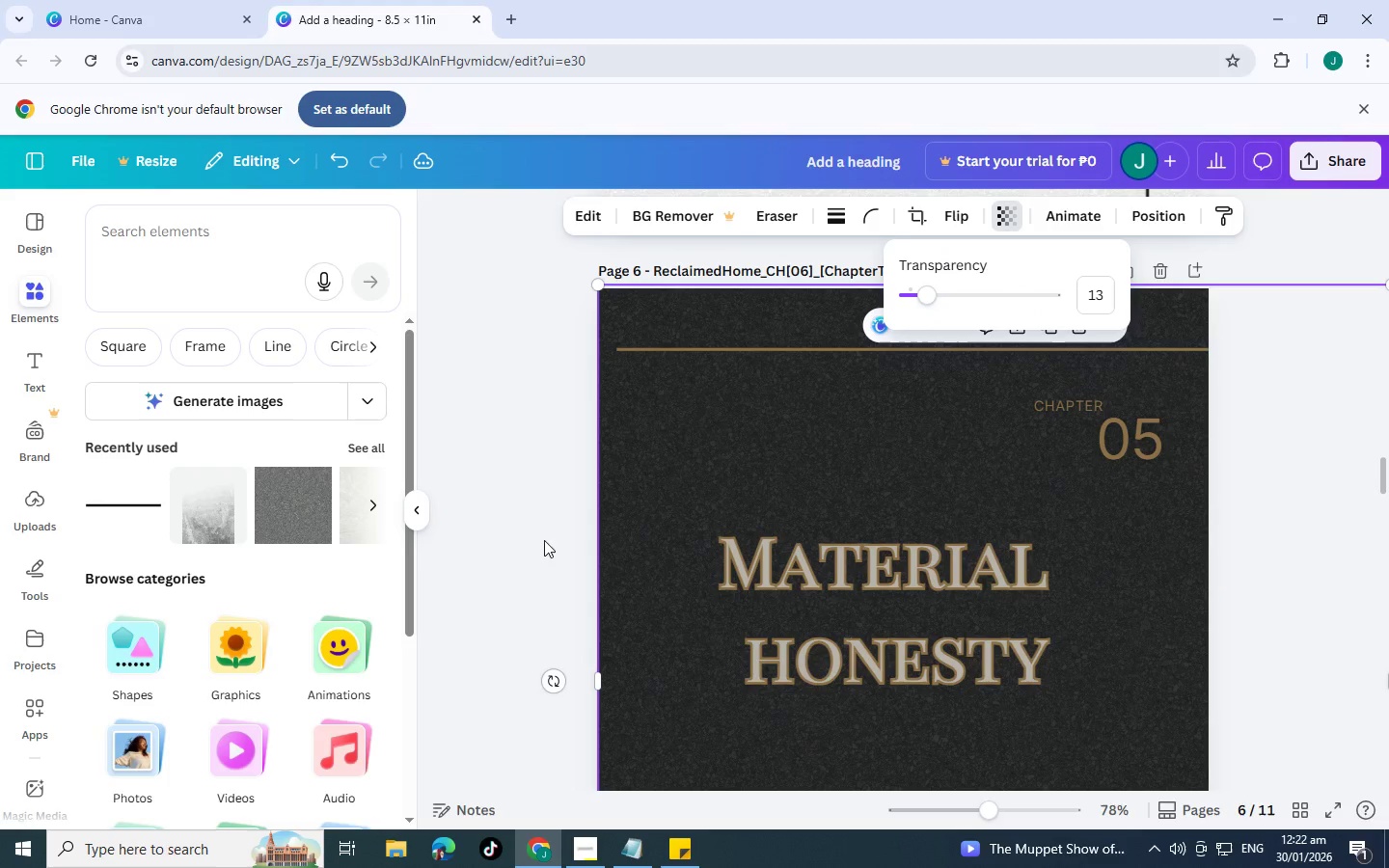 
left_click([534, 498])
 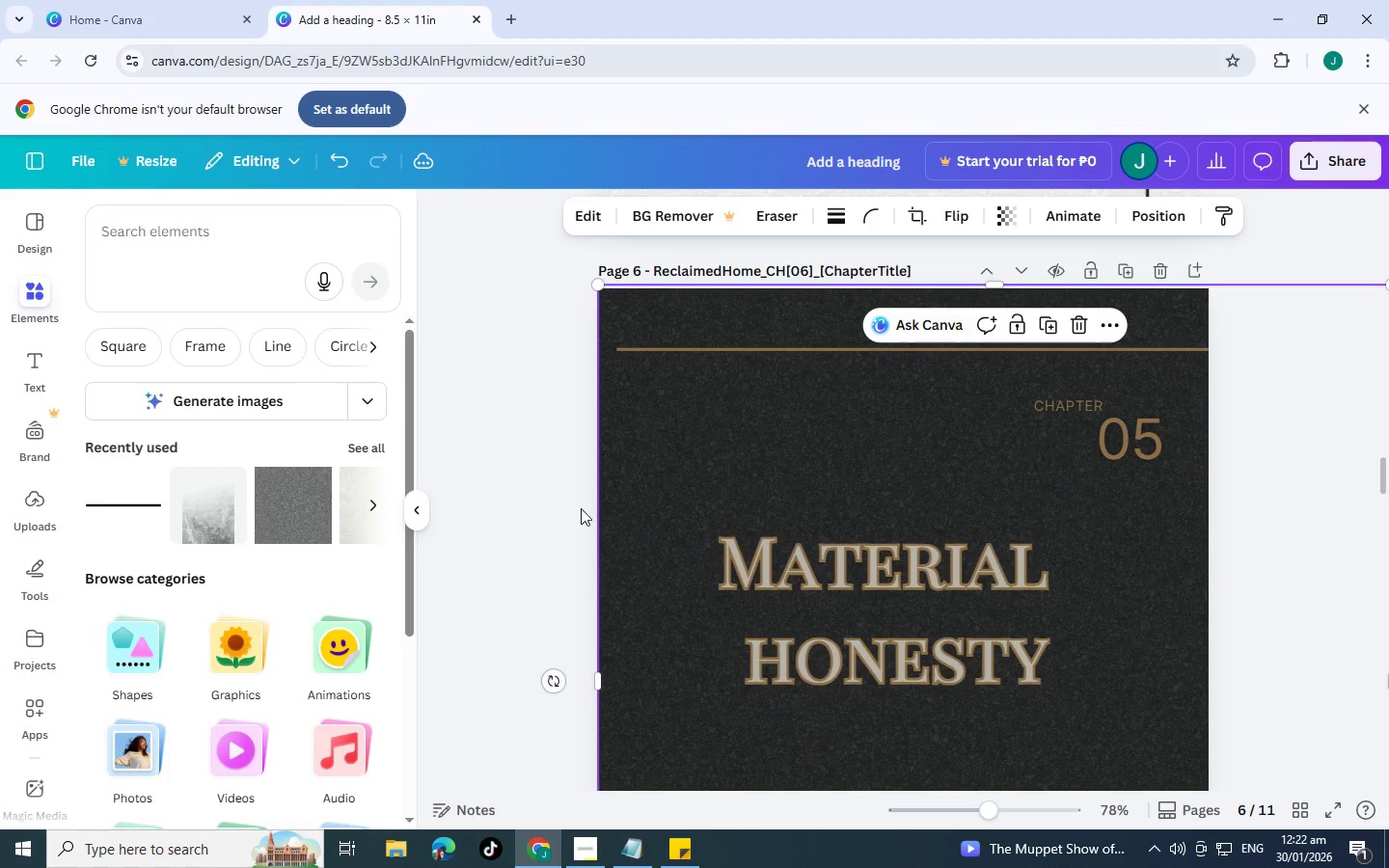 
scroll: coordinate [585, 510], scroll_direction: down, amount: 3.0
 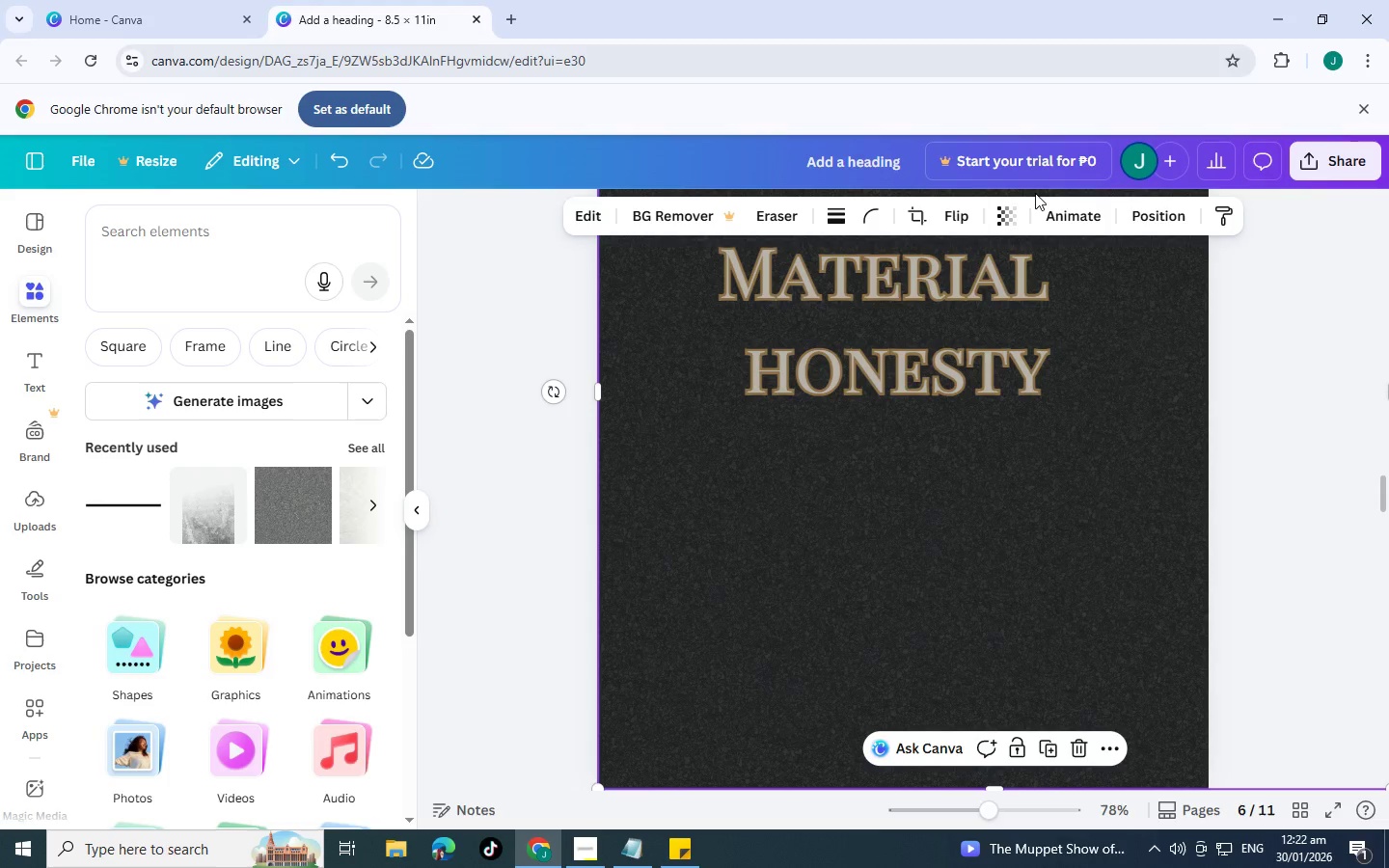 
scroll: coordinate [954, 473], scroll_direction: up, amount: 2.0
 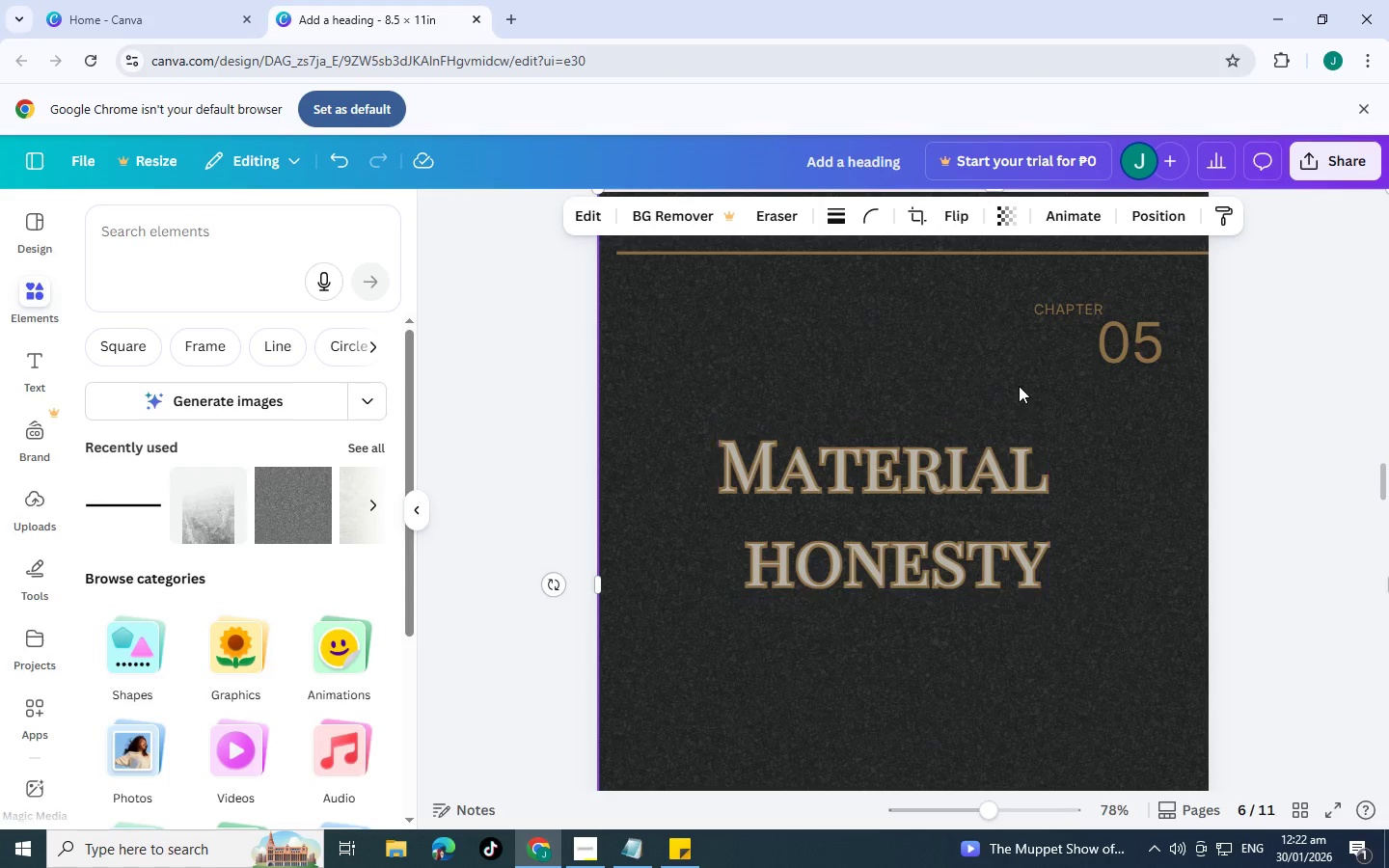 
left_click([1019, 385])
 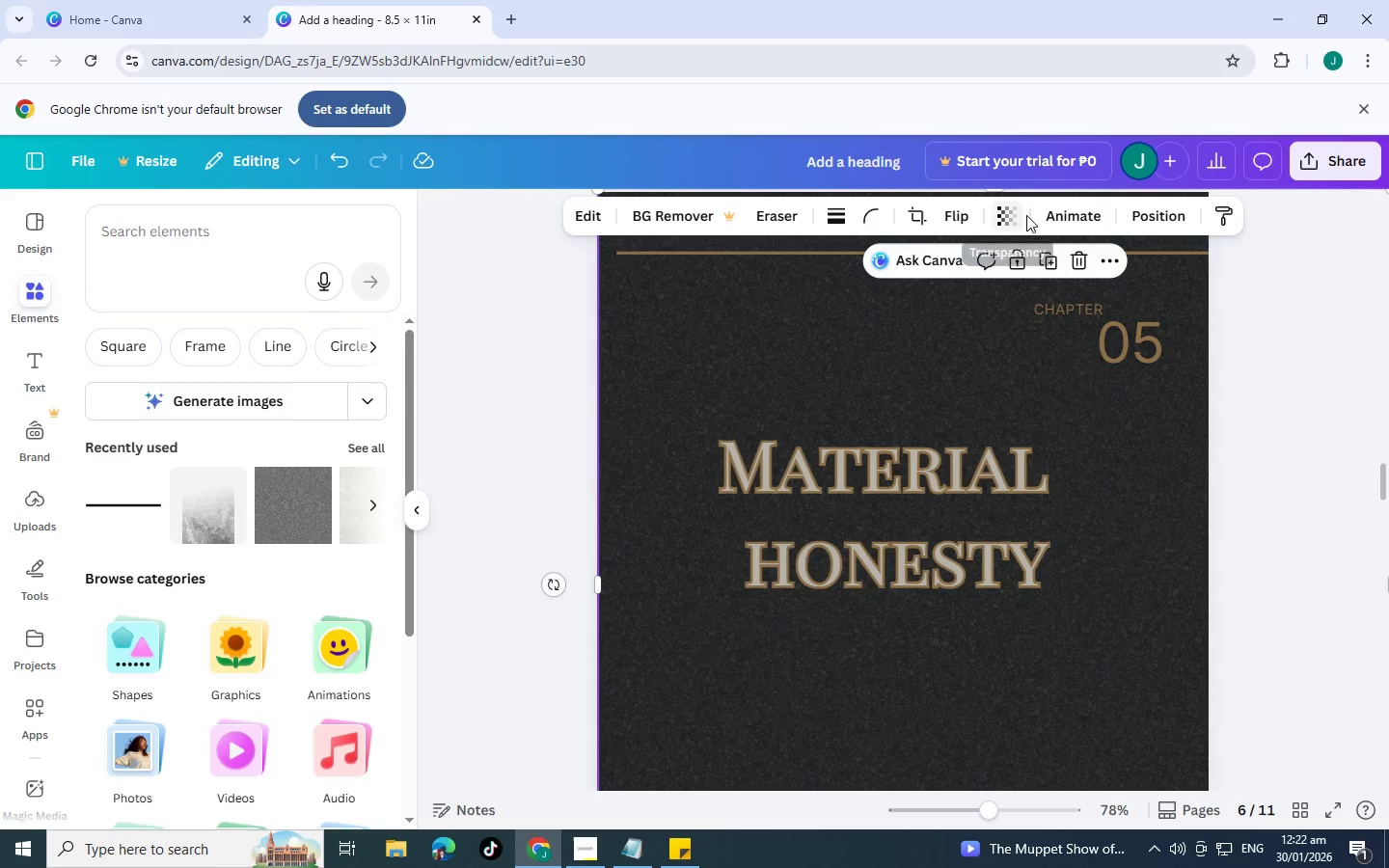 
left_click([1158, 213])
 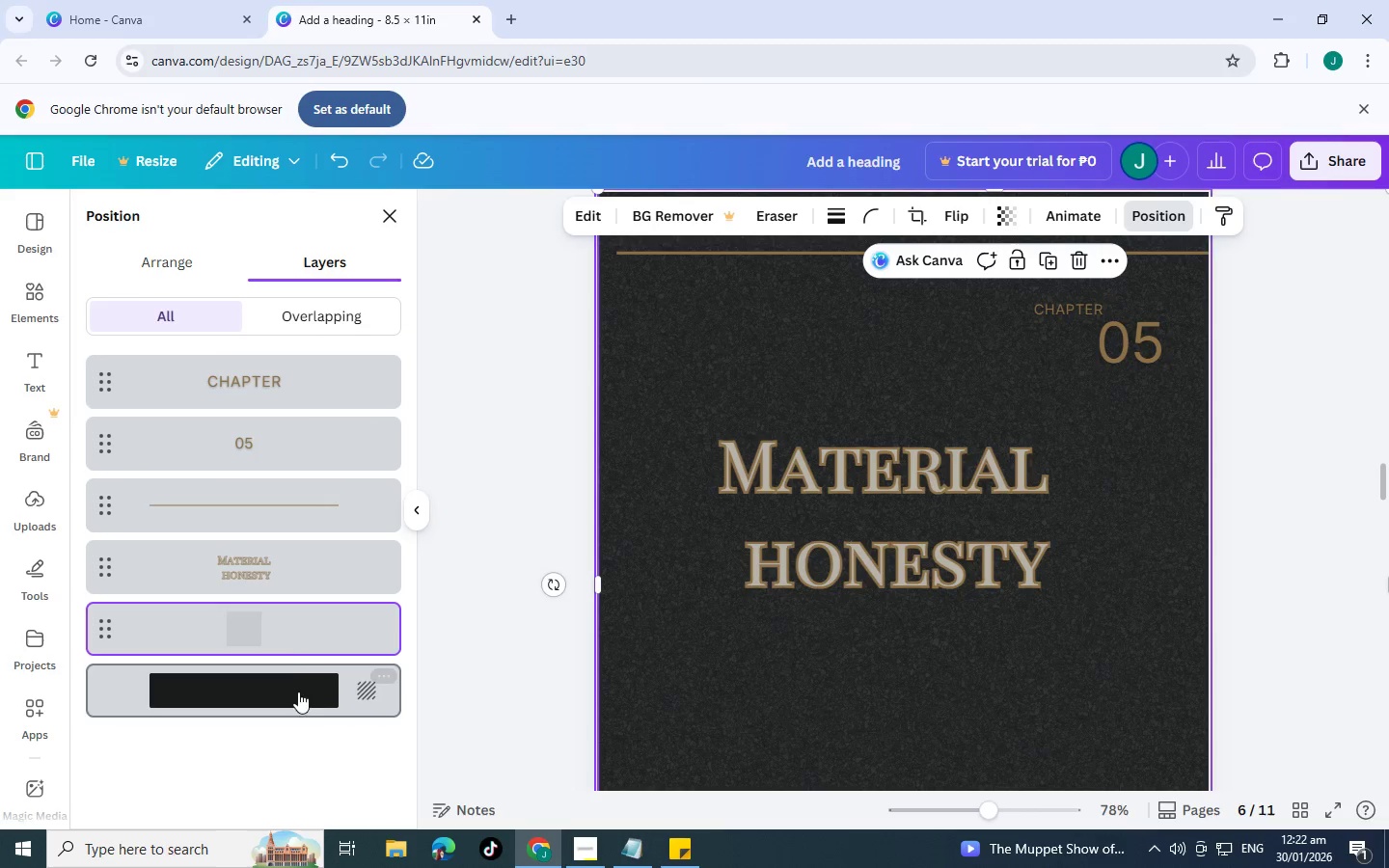 
left_click([300, 699])
 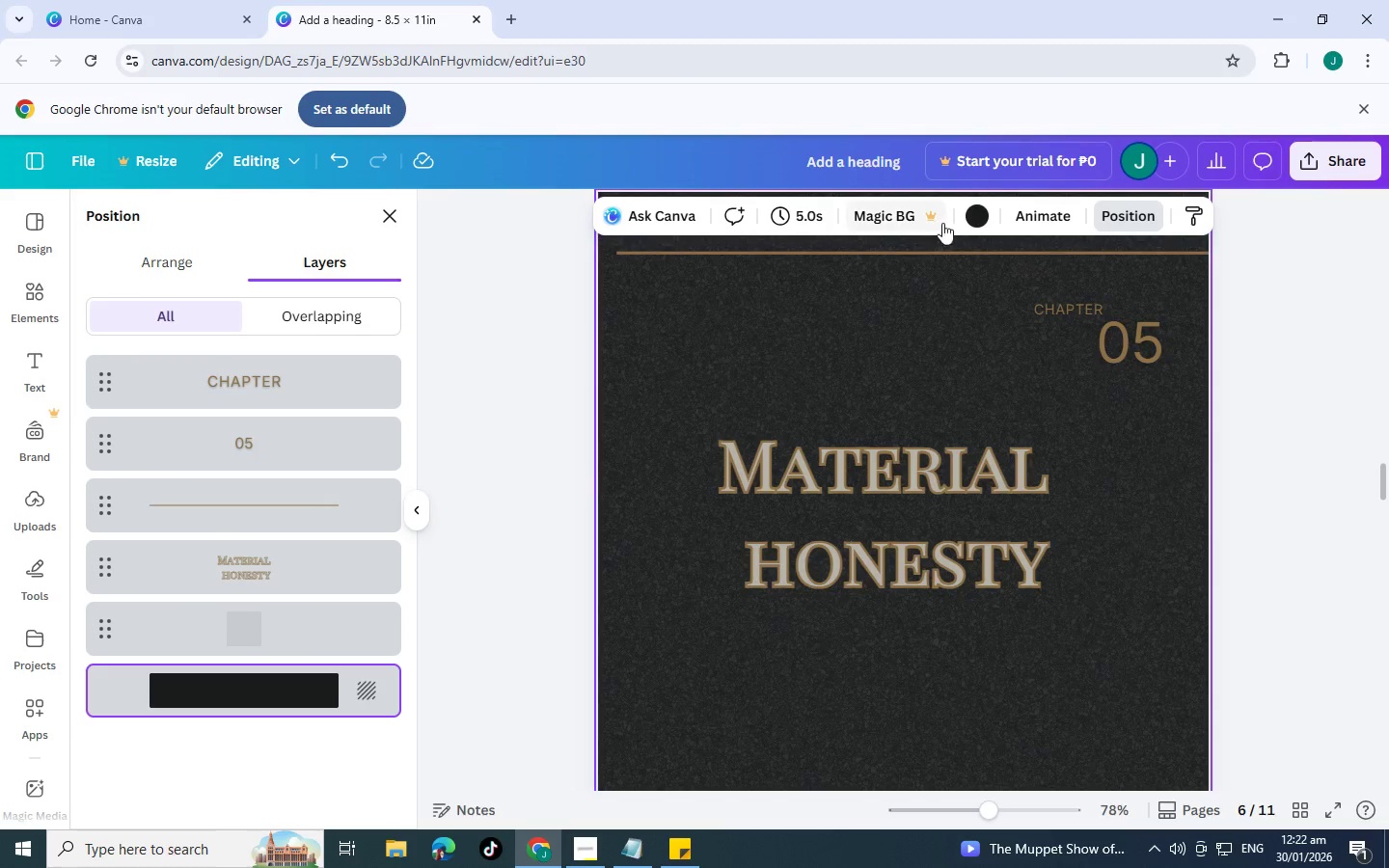 
left_click([978, 210])
 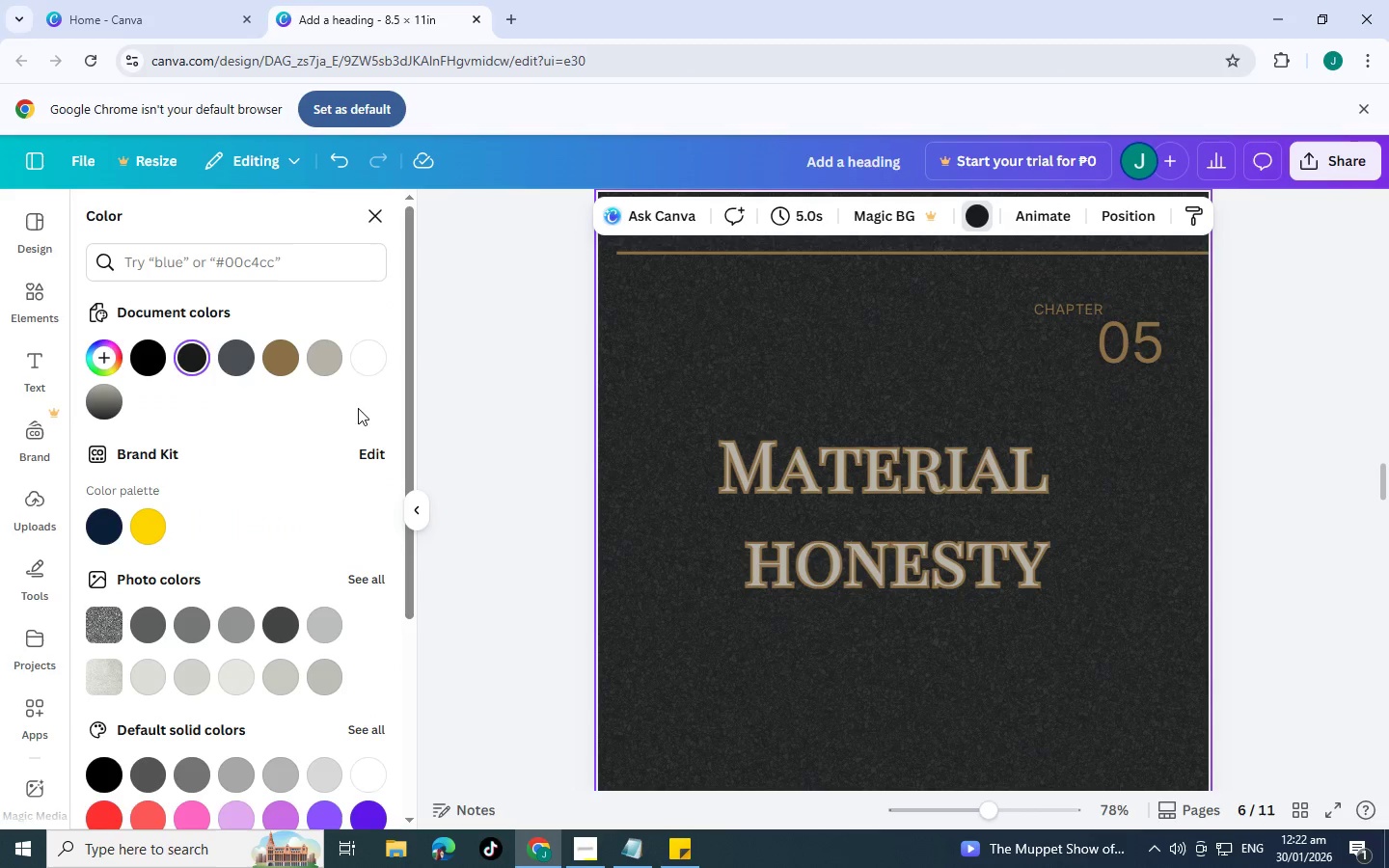 
left_click([369, 362])
 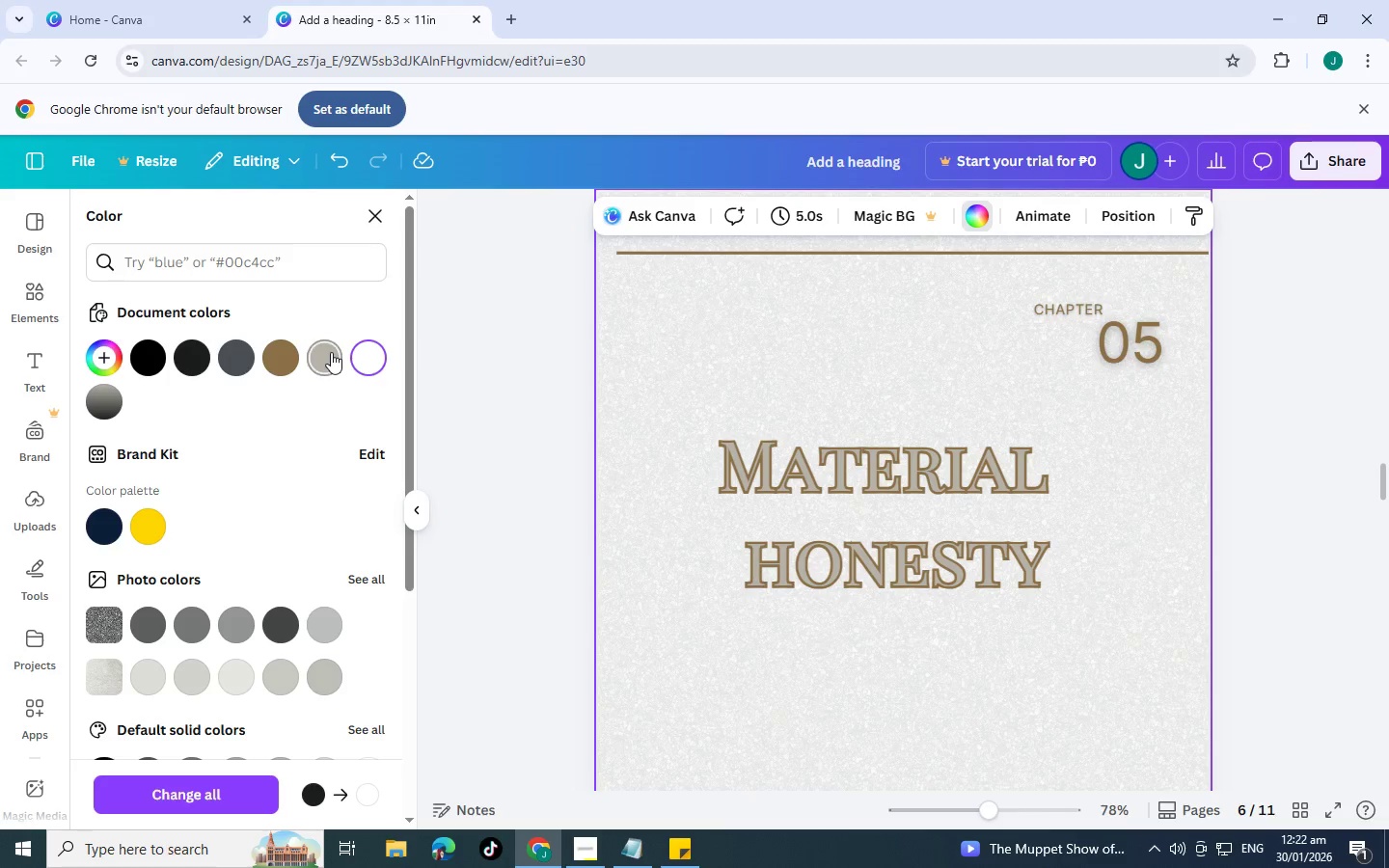 
left_click([331, 352])
 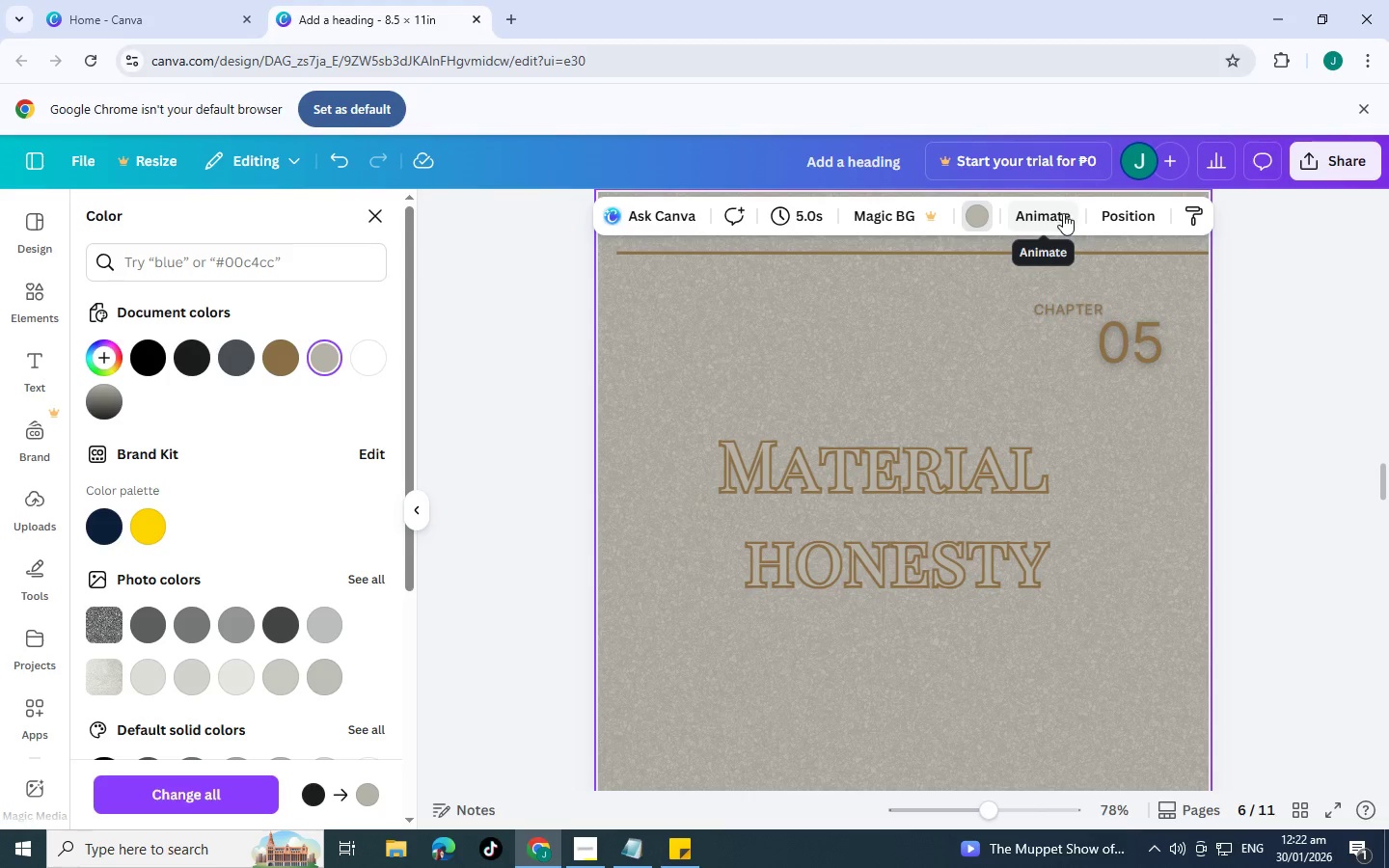 
left_click([1106, 221])
 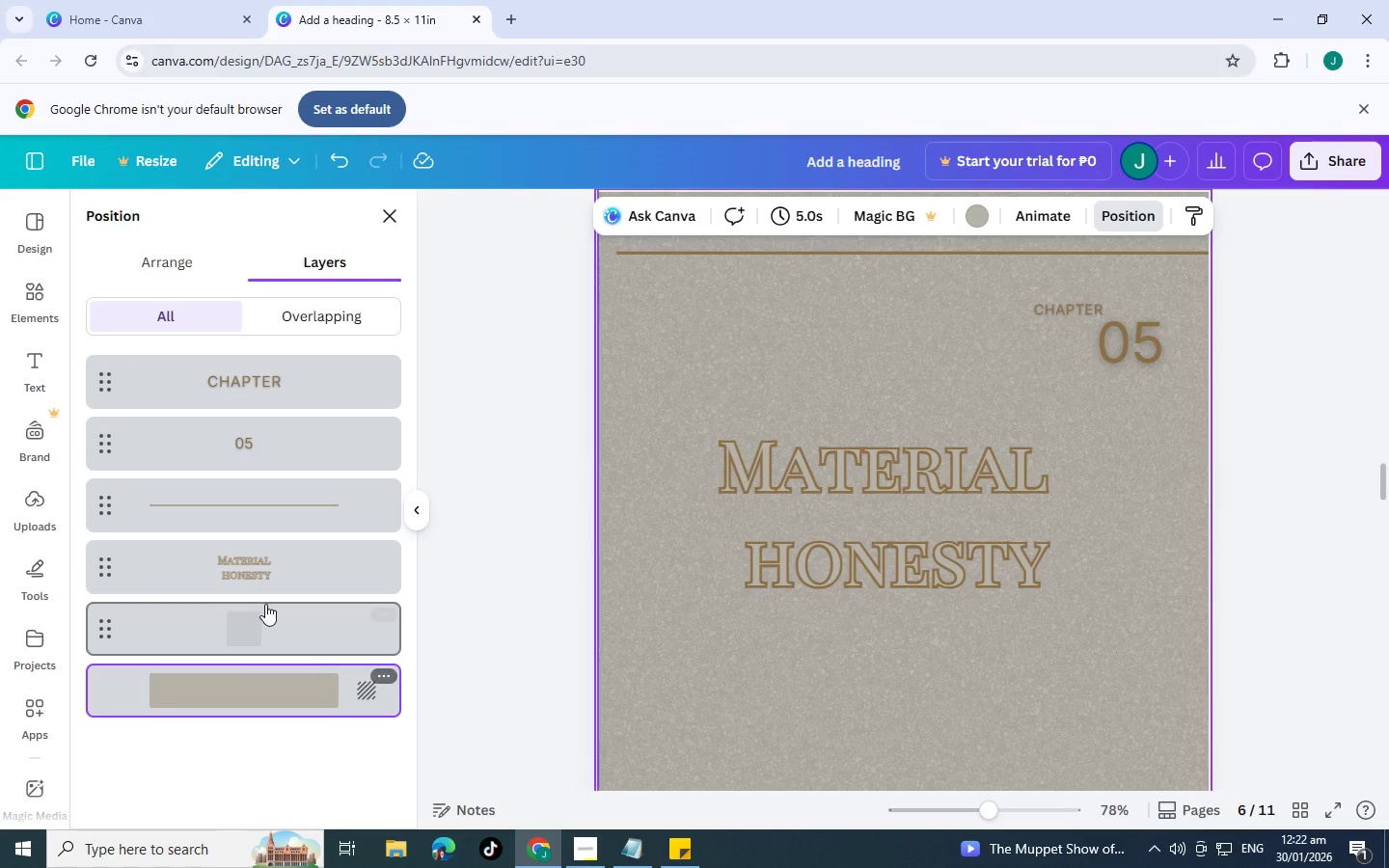 
left_click([273, 634])
 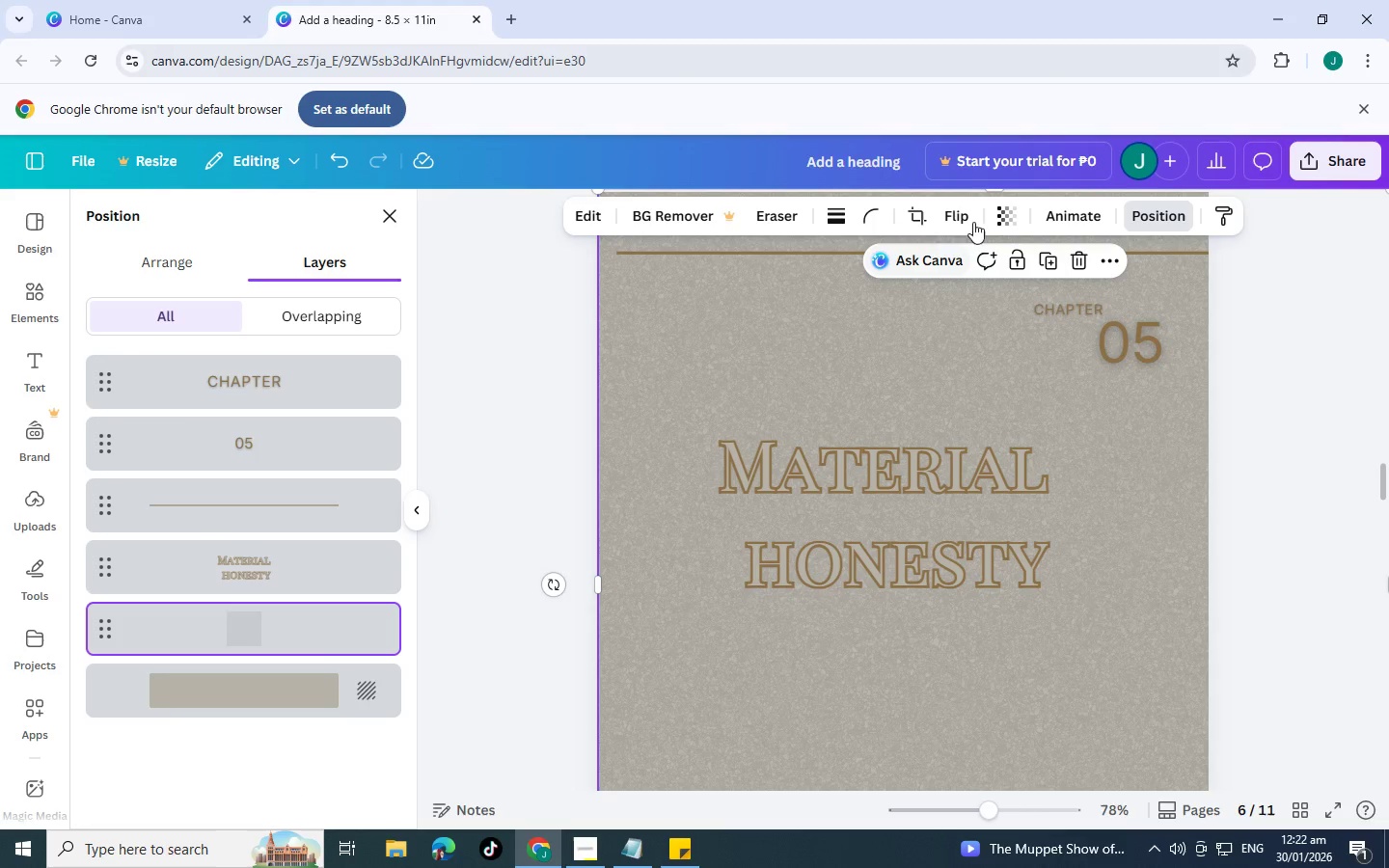 
left_click([1005, 217])
 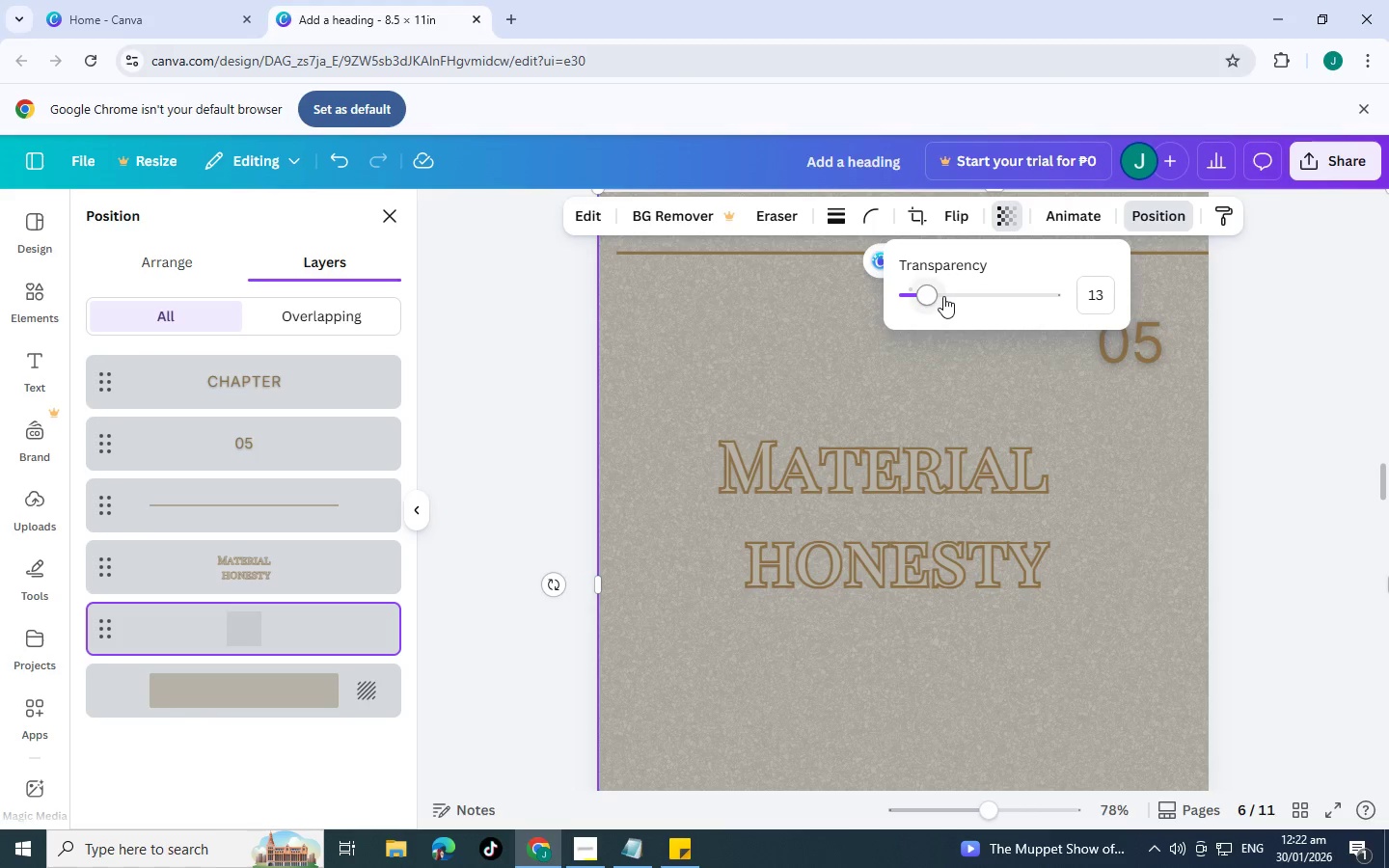 
left_click_drag(start_coordinate=[943, 295], to_coordinate=[927, 293])
 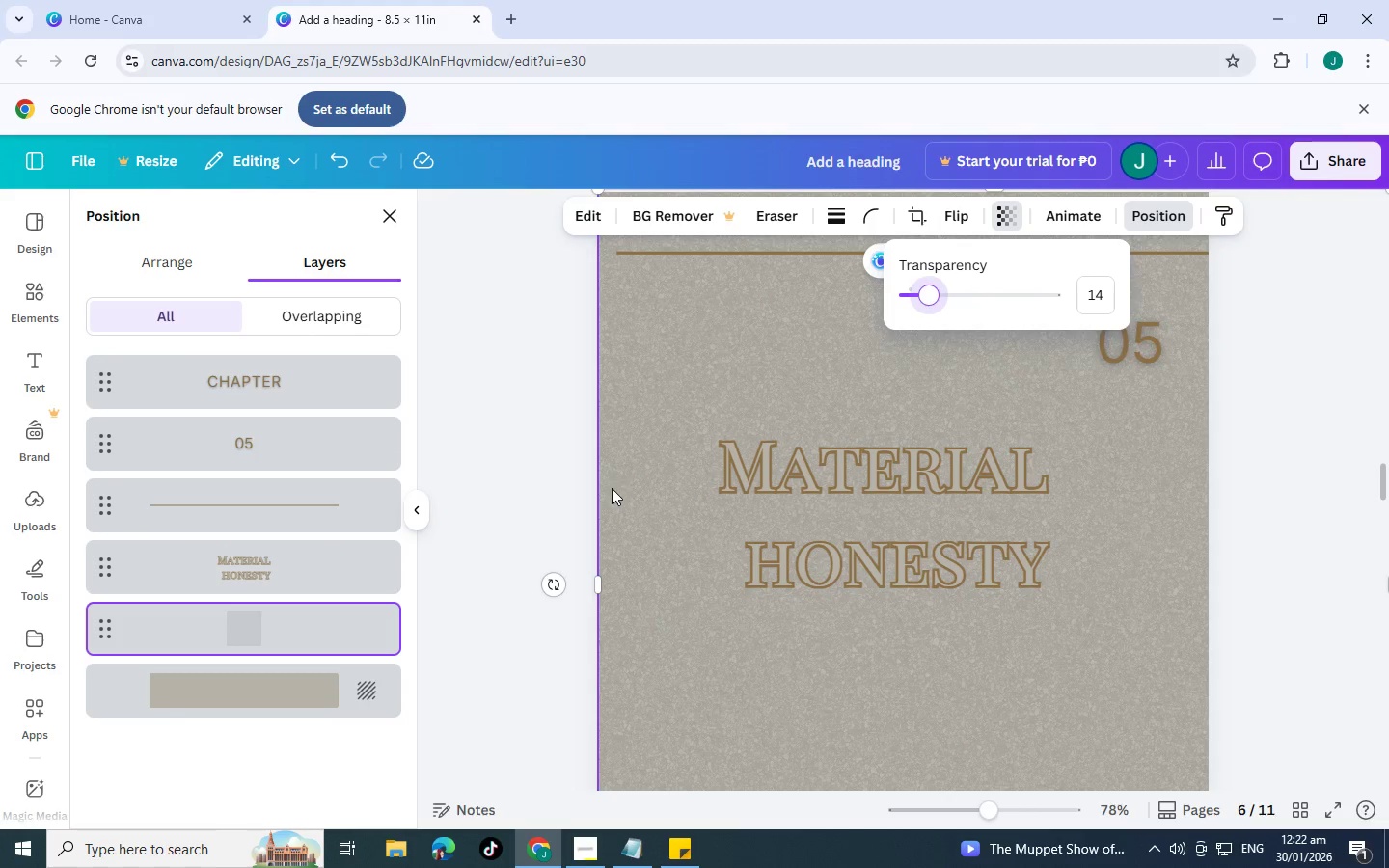 
hold_key(key=ControlLeft, duration=0.47)
 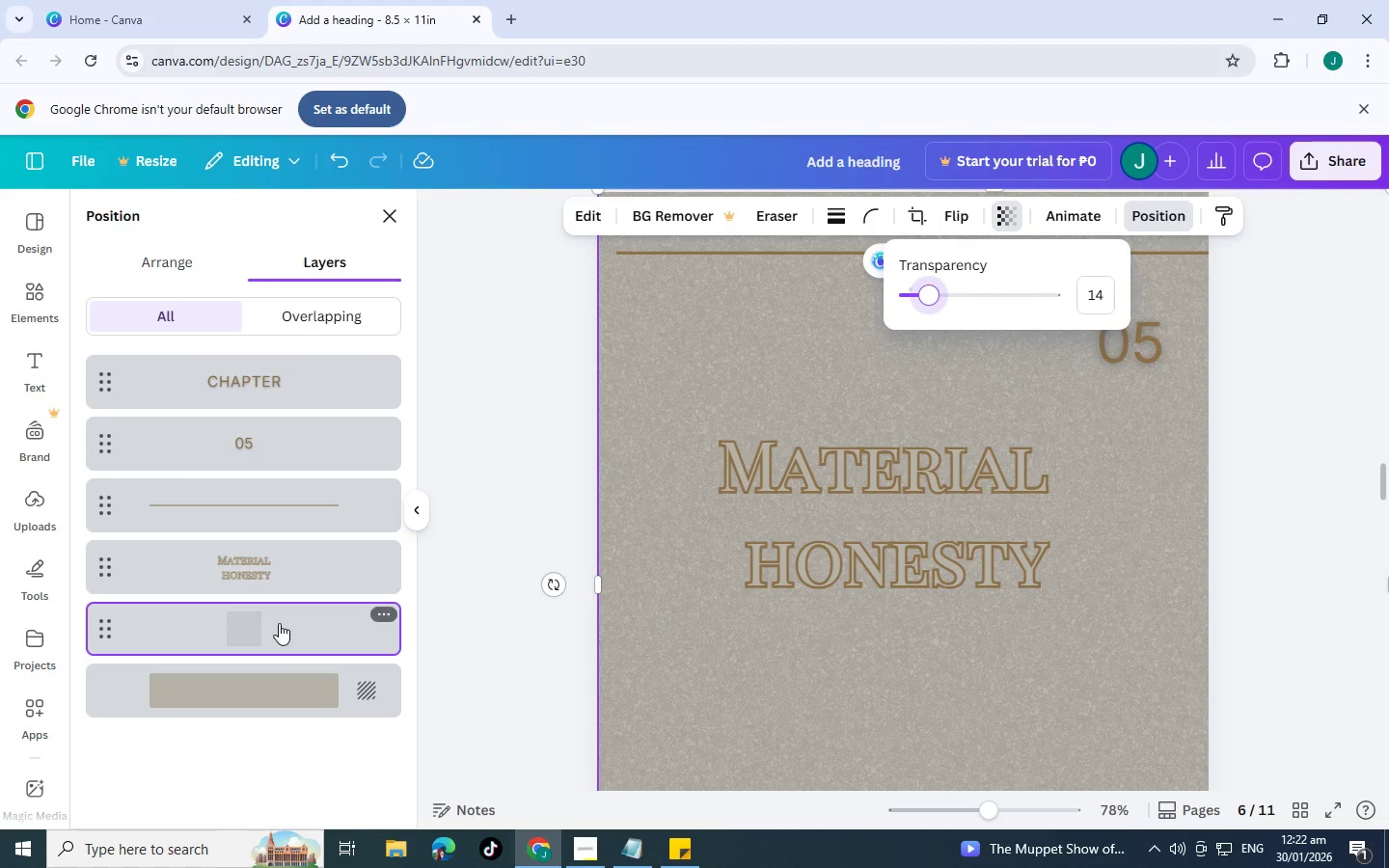 
key(Delete)
 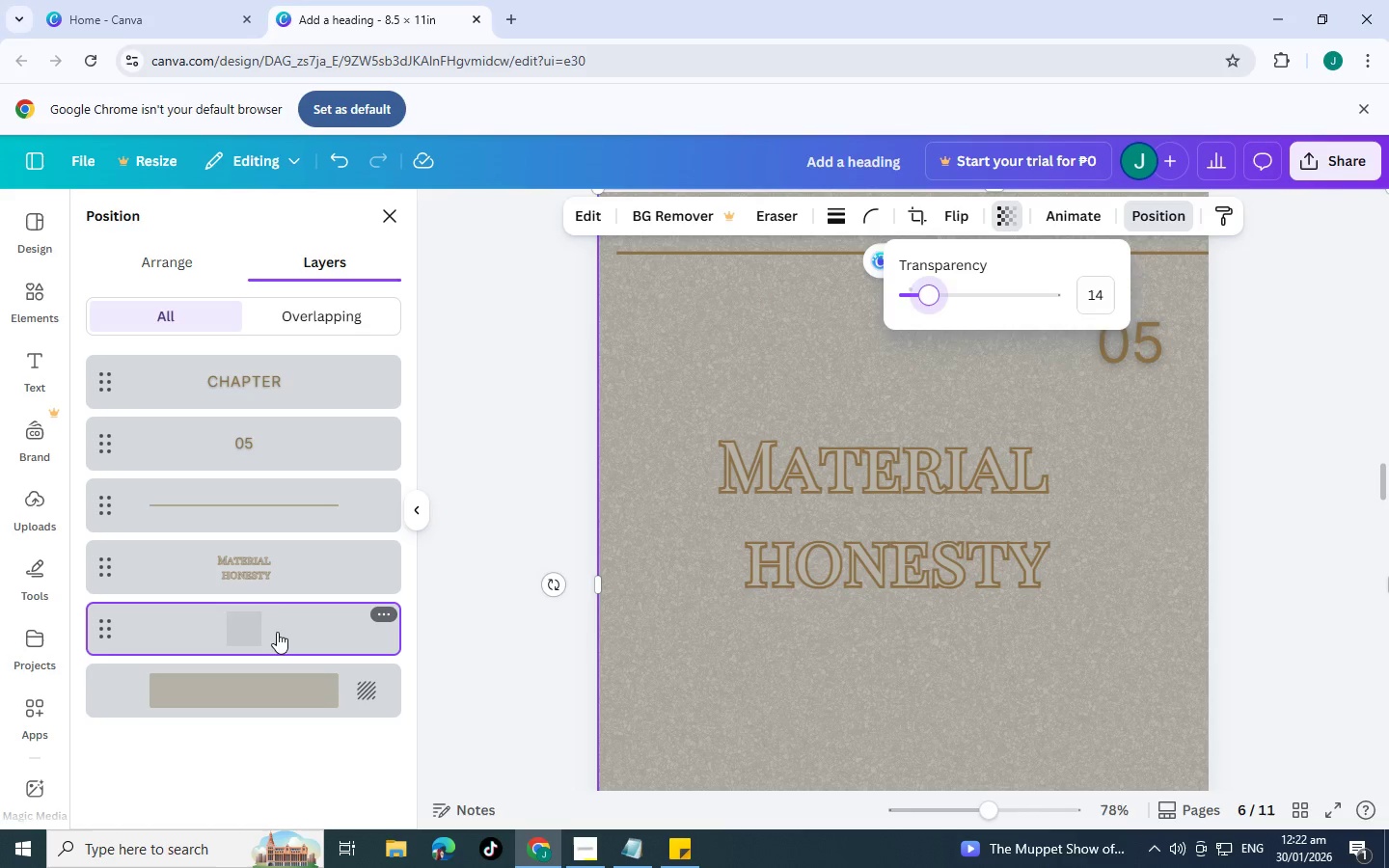 
left_click([275, 632])
 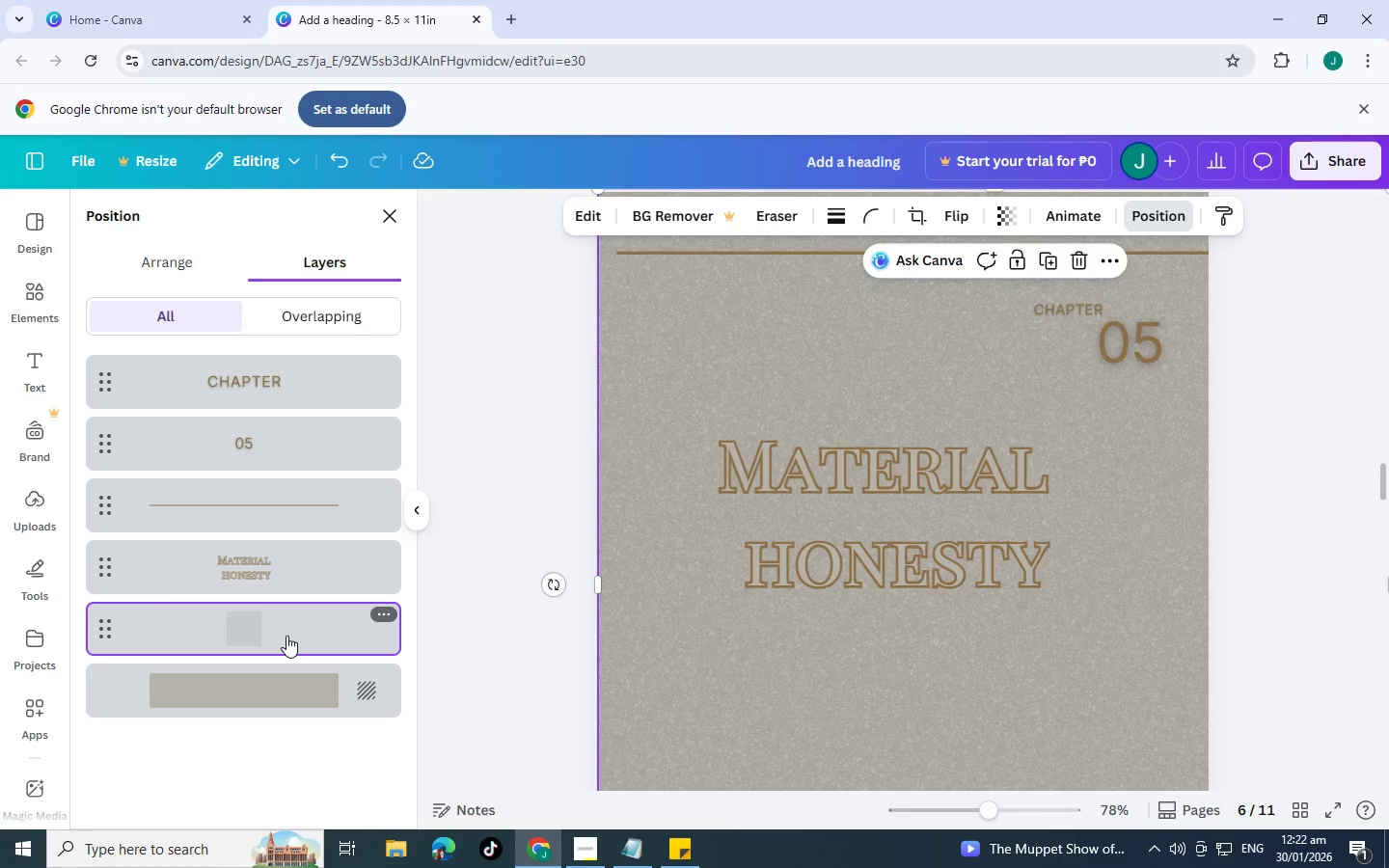 
key(Delete)
 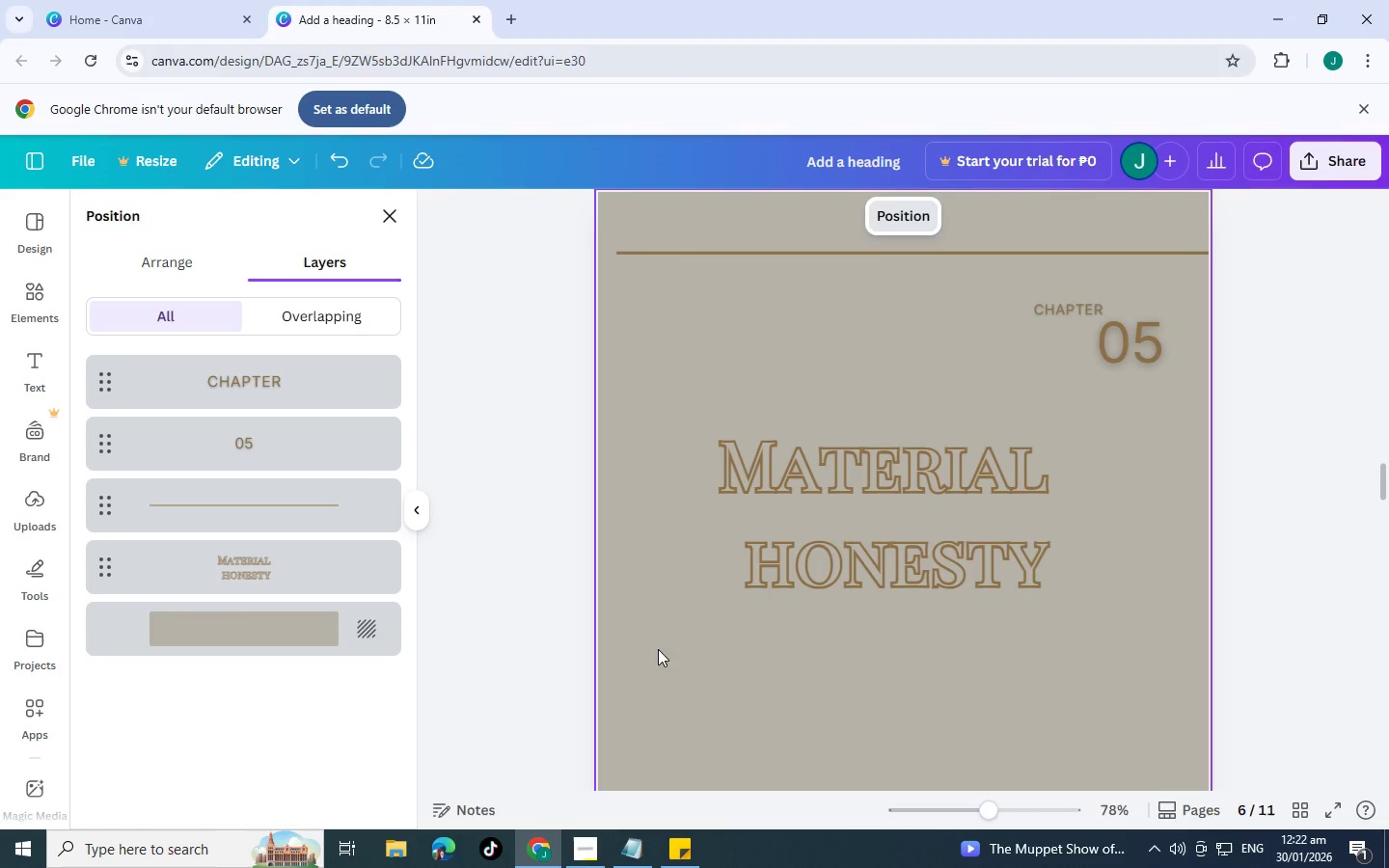 
scroll: coordinate [718, 670], scroll_direction: up, amount: 17.0
 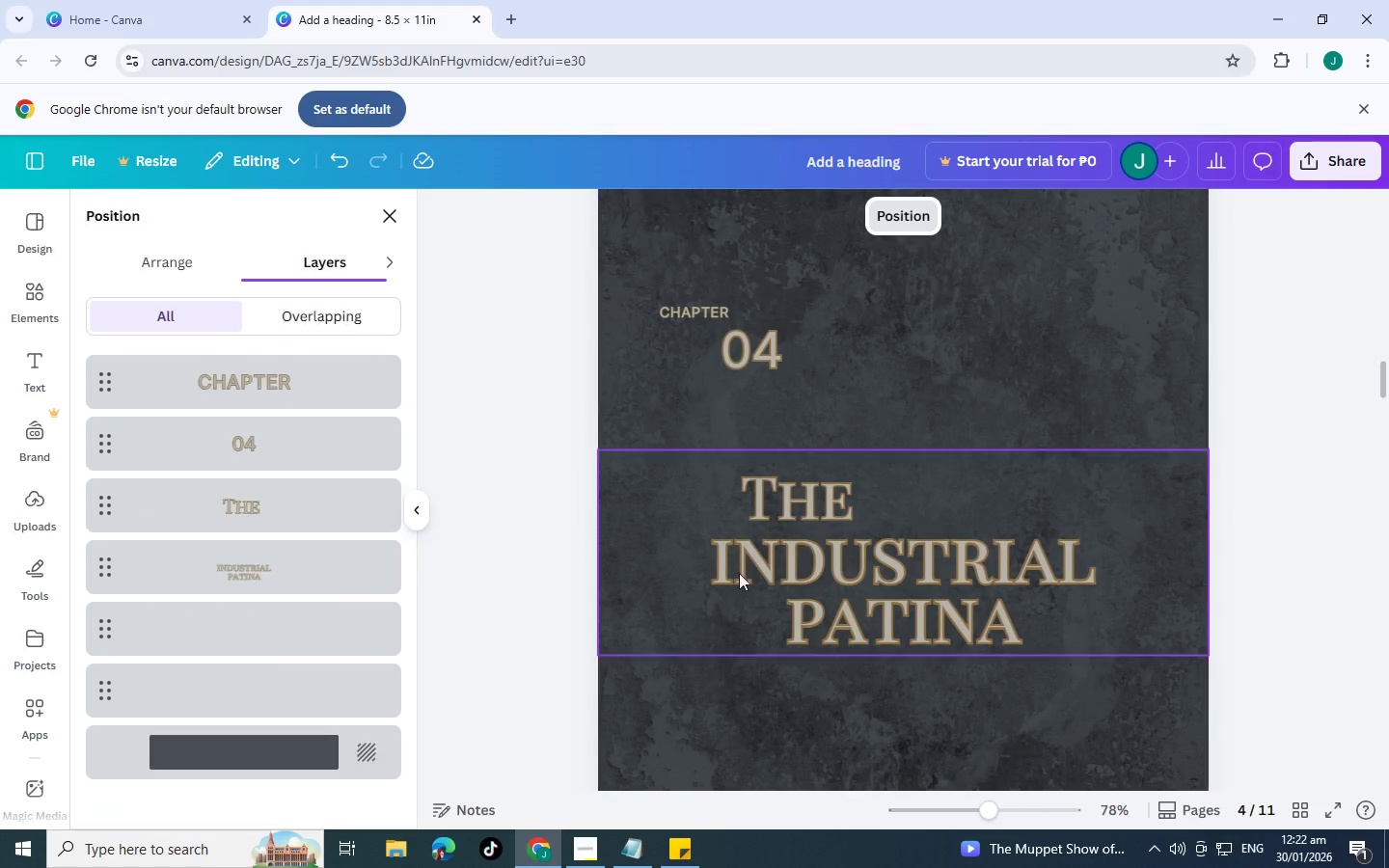 
scroll: coordinate [785, 570], scroll_direction: down, amount: 1.0
 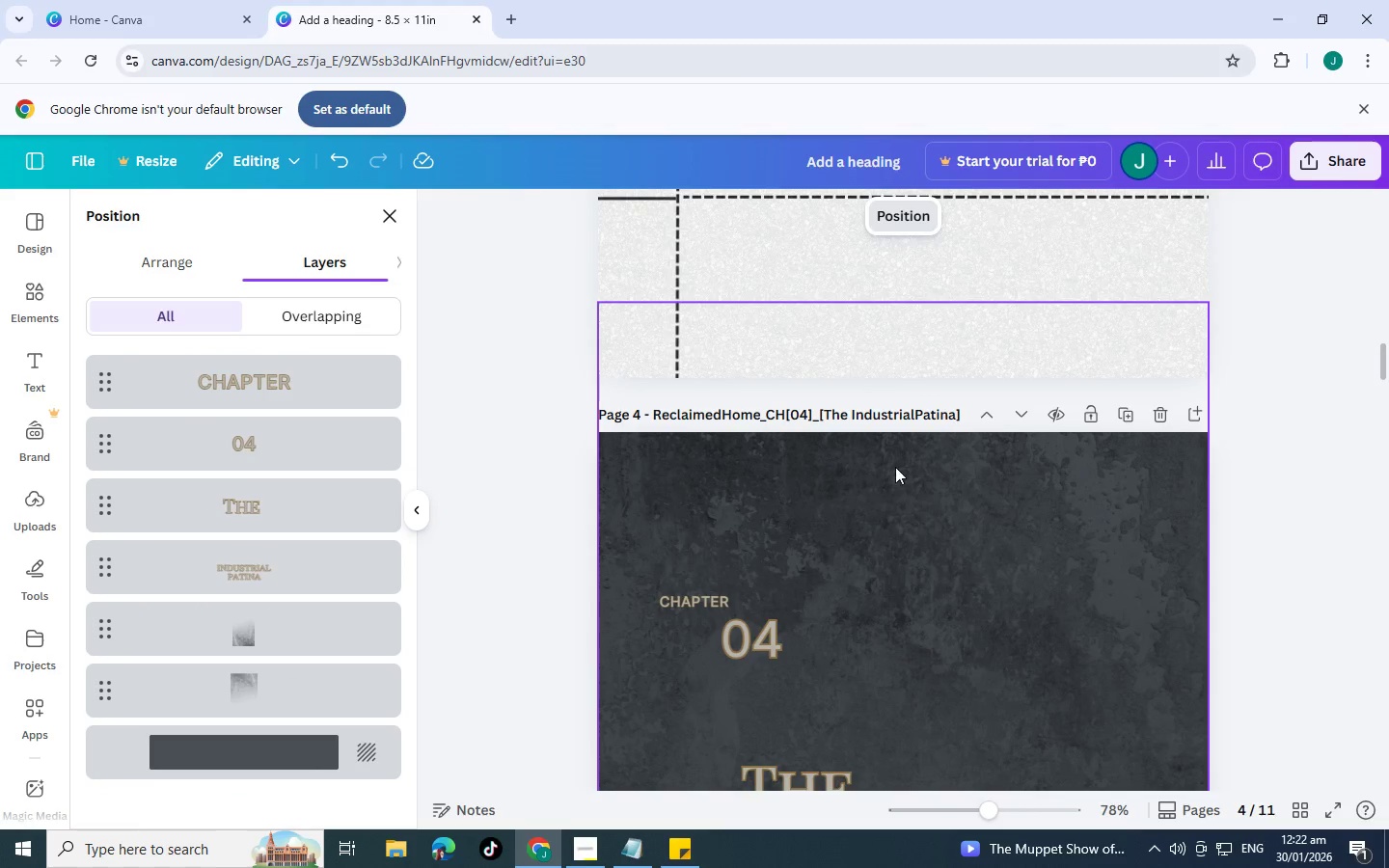 
left_click([899, 466])
 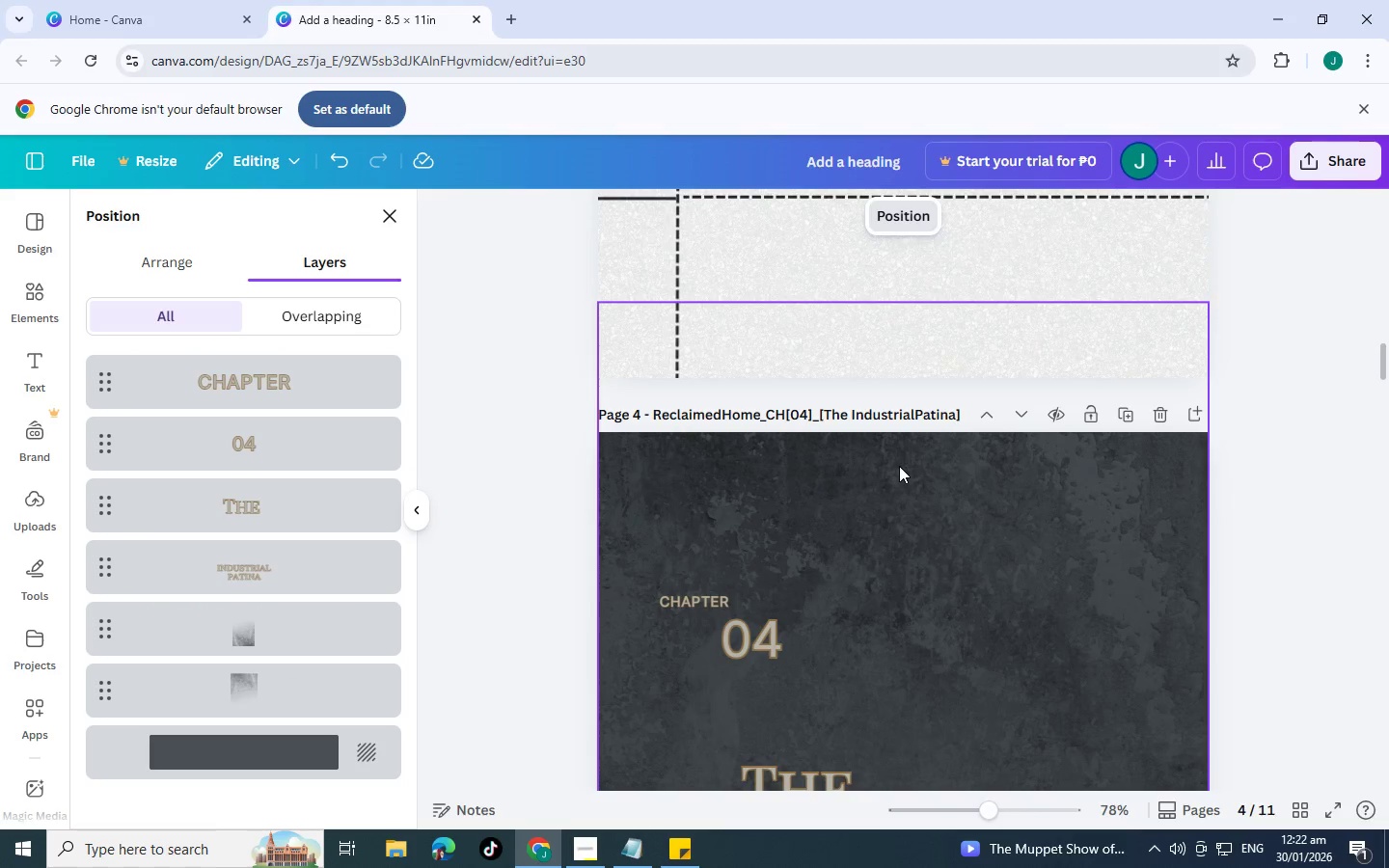 
key(Control+C)
 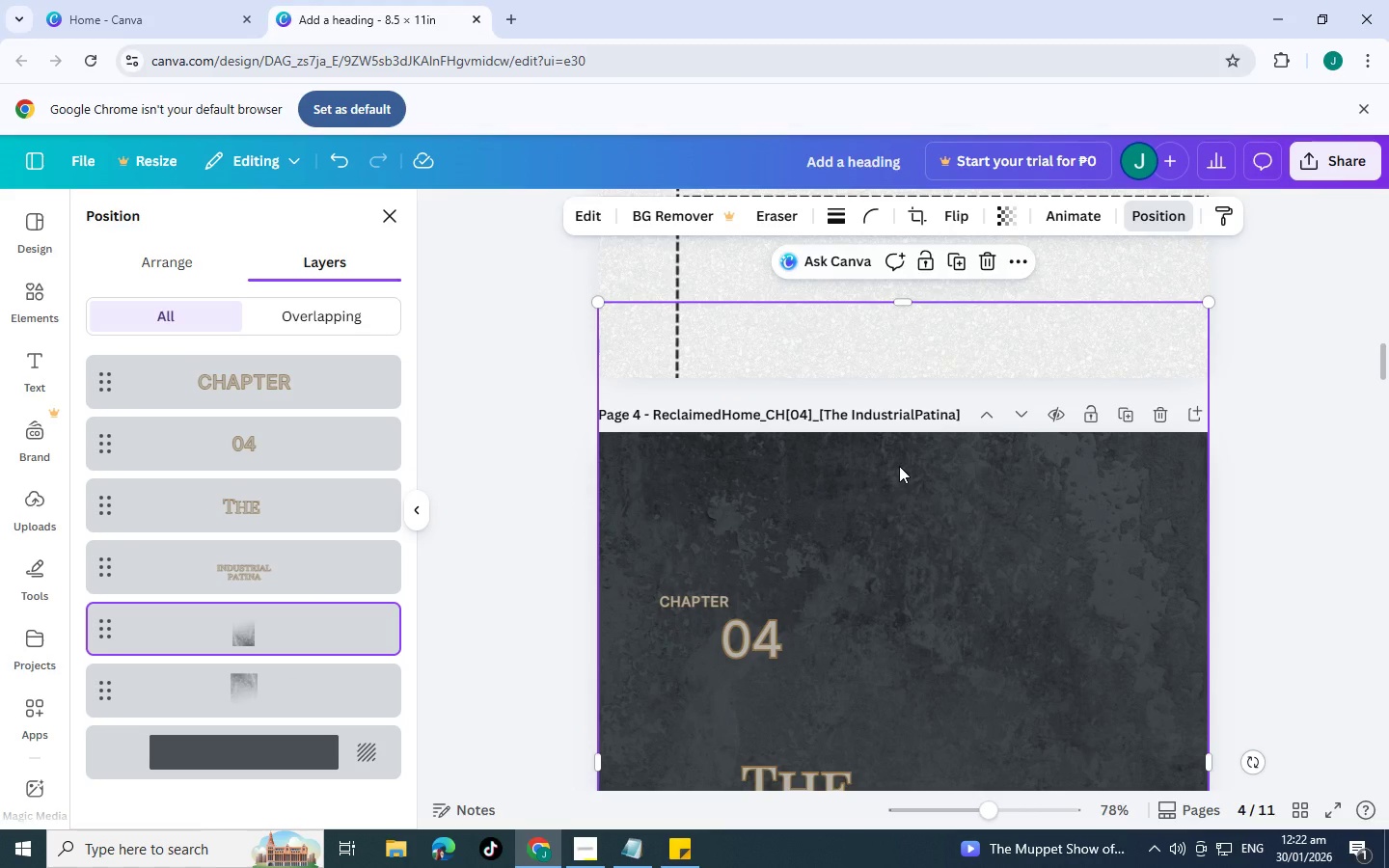 
key(Control+V)
 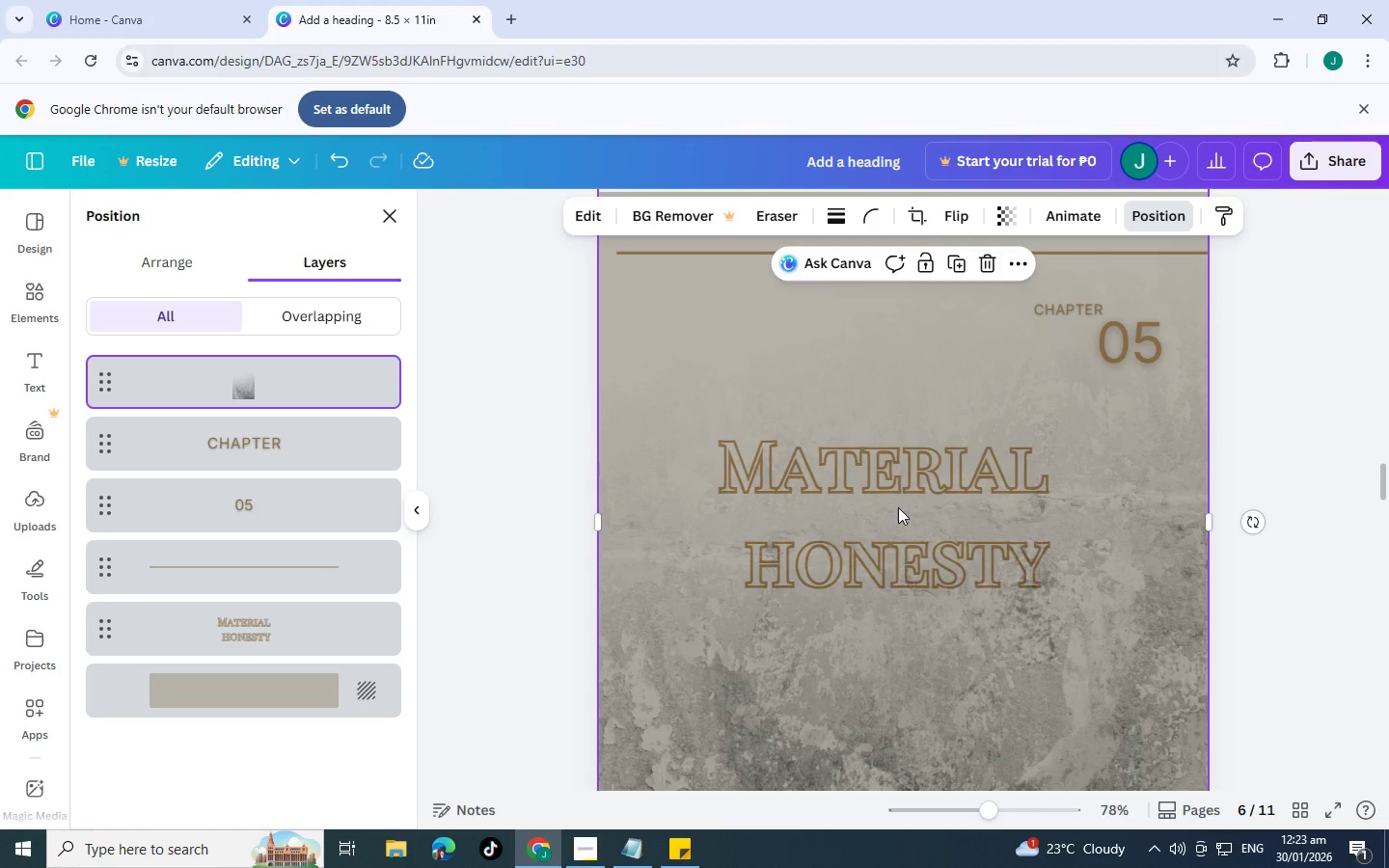 
scroll: coordinate [888, 505], scroll_direction: down, amount: 20.0
 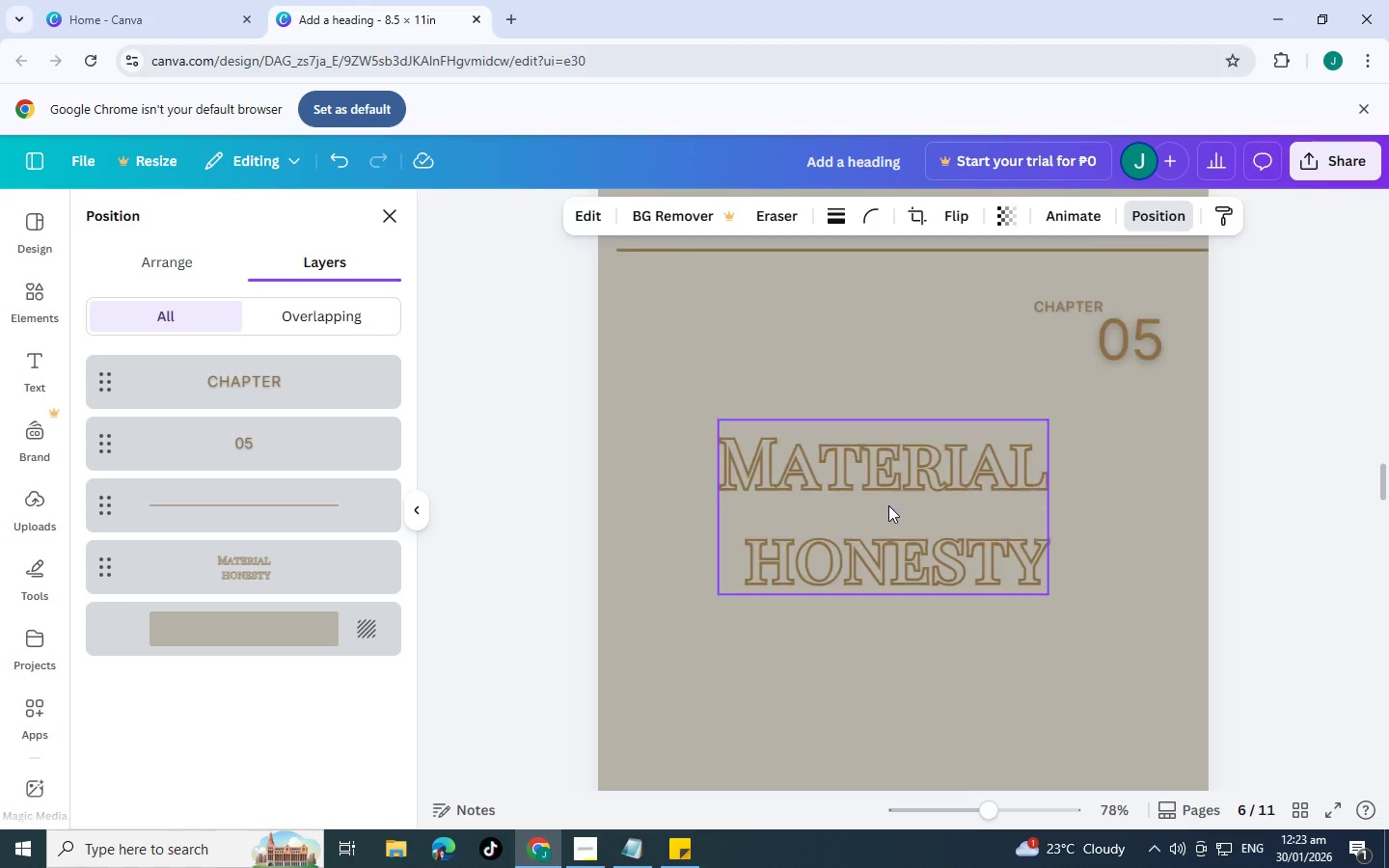 
key(Control+V)
 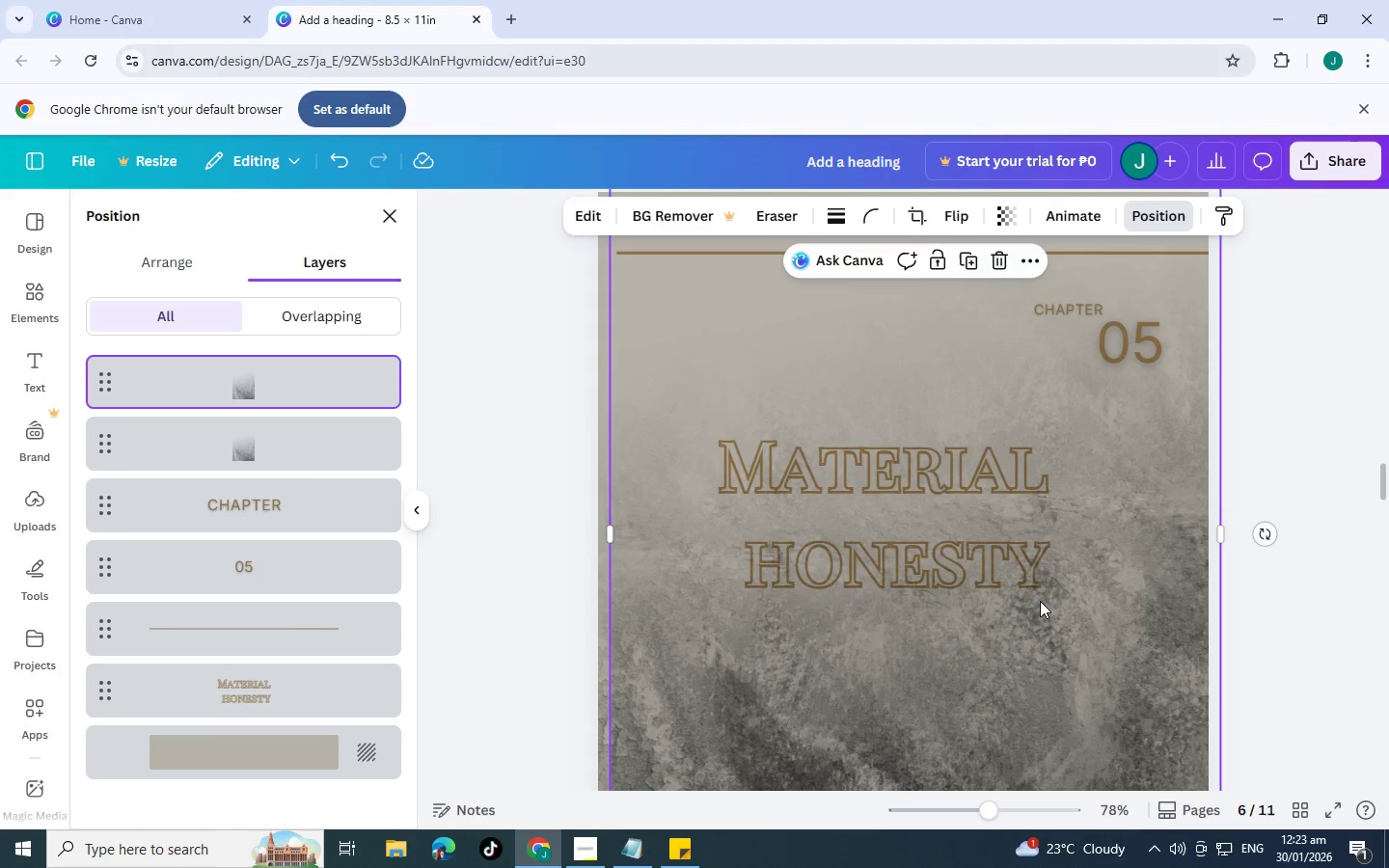 
left_click_drag(start_coordinate=[1046, 612], to_coordinate=[1011, 447])
 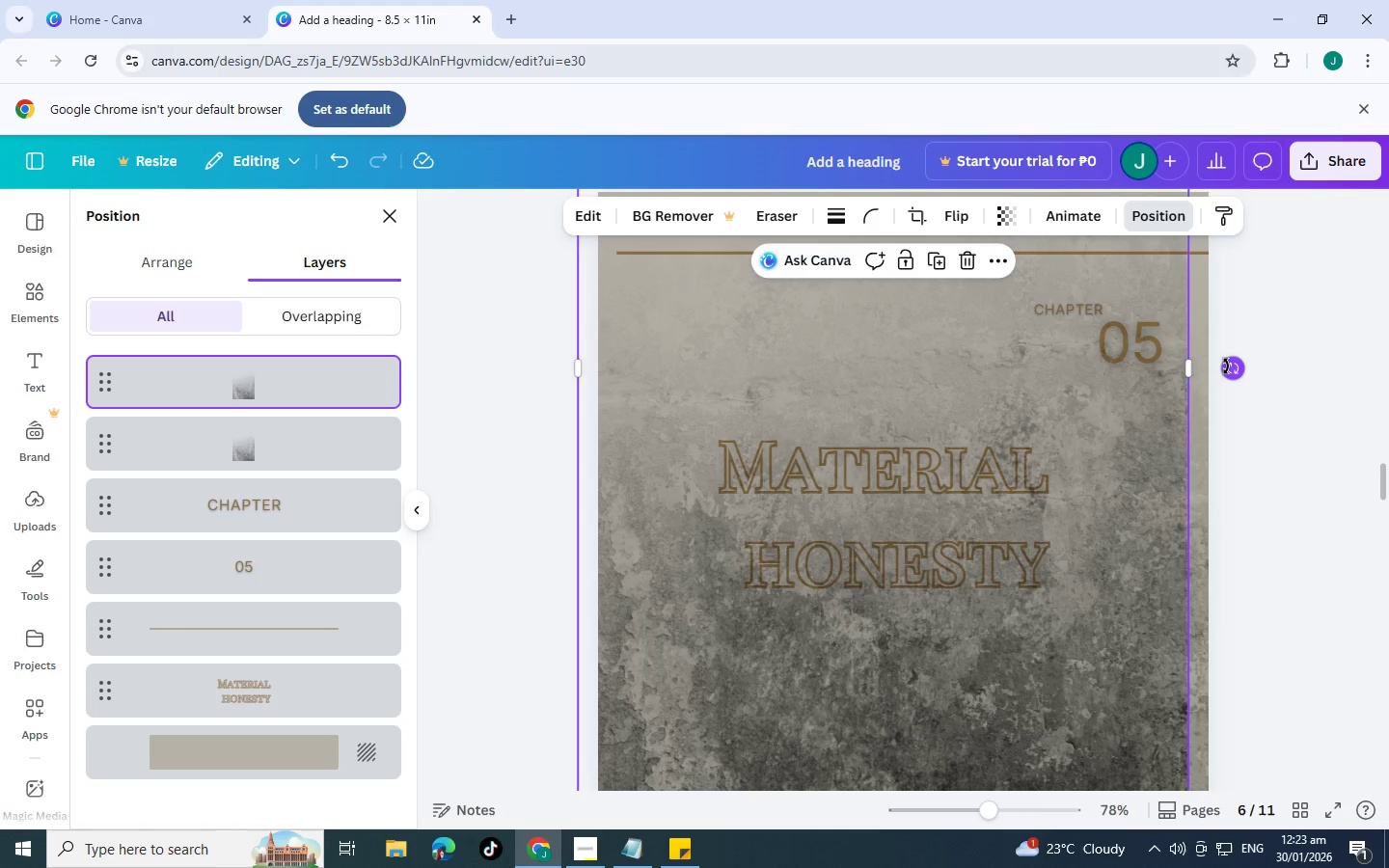 
left_click_drag(start_coordinate=[1226, 366], to_coordinate=[703, 371])
 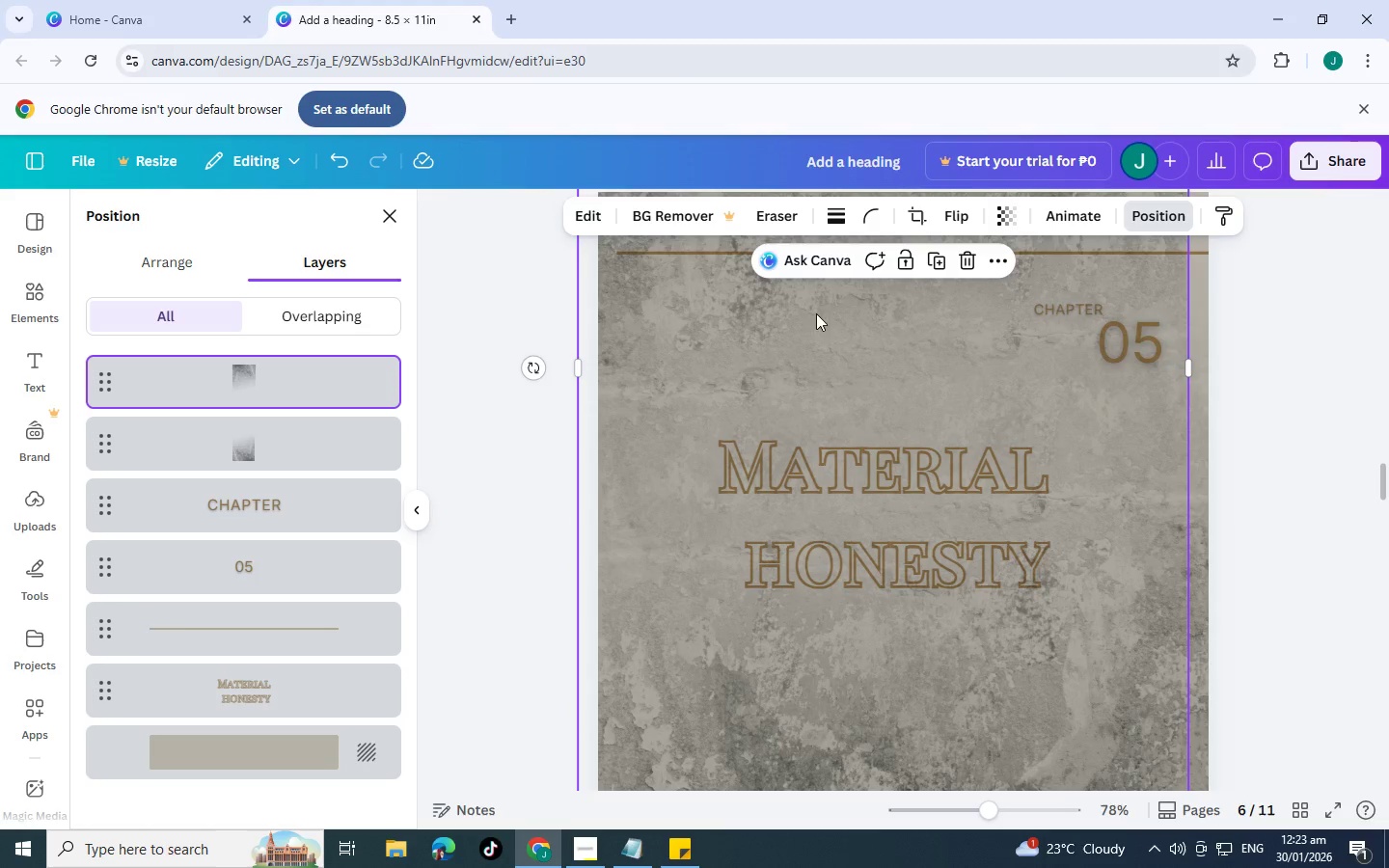 
left_click_drag(start_coordinate=[813, 310], to_coordinate=[835, 626])
 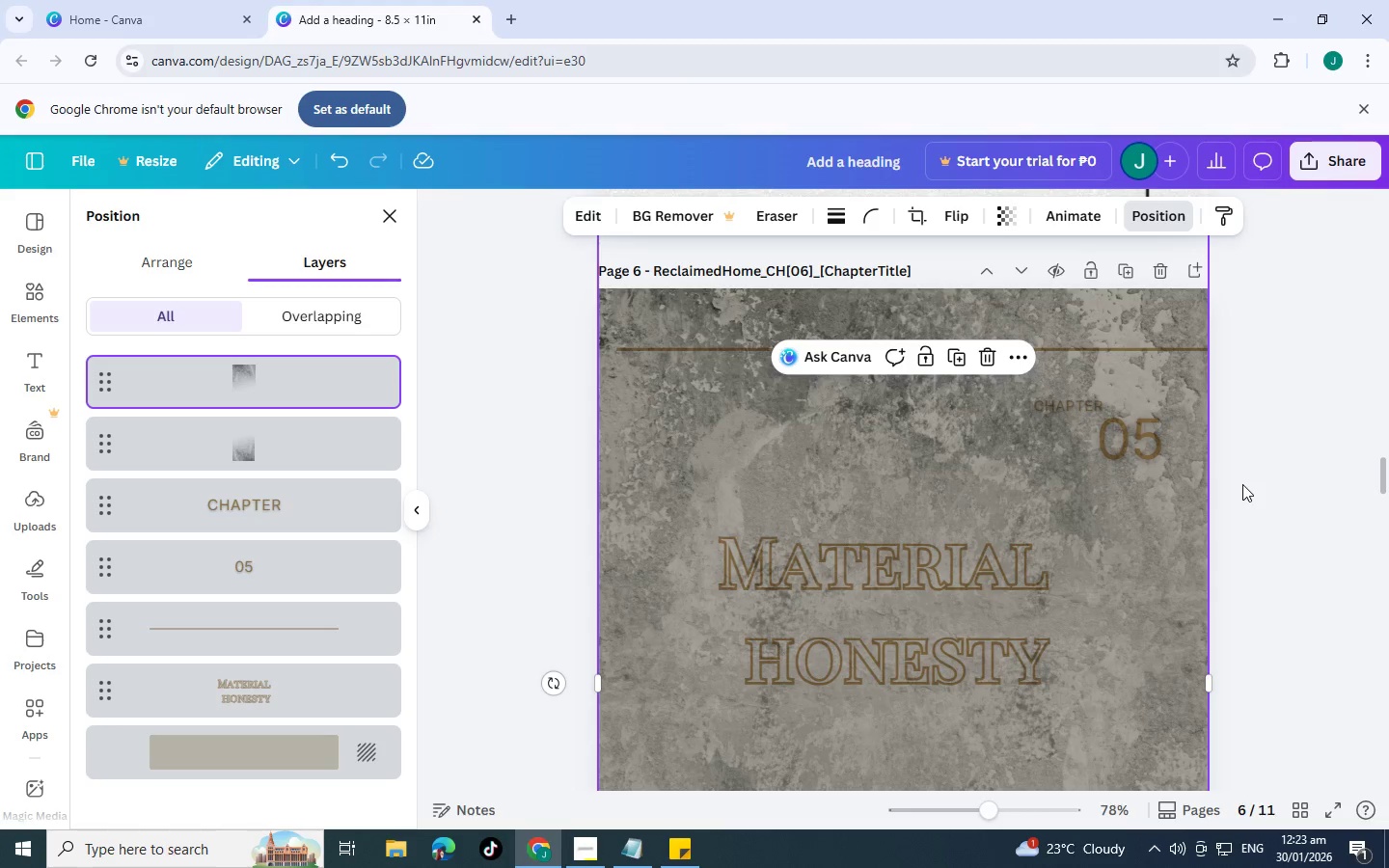 
scroll: coordinate [829, 435], scroll_direction: up, amount: 1.0
 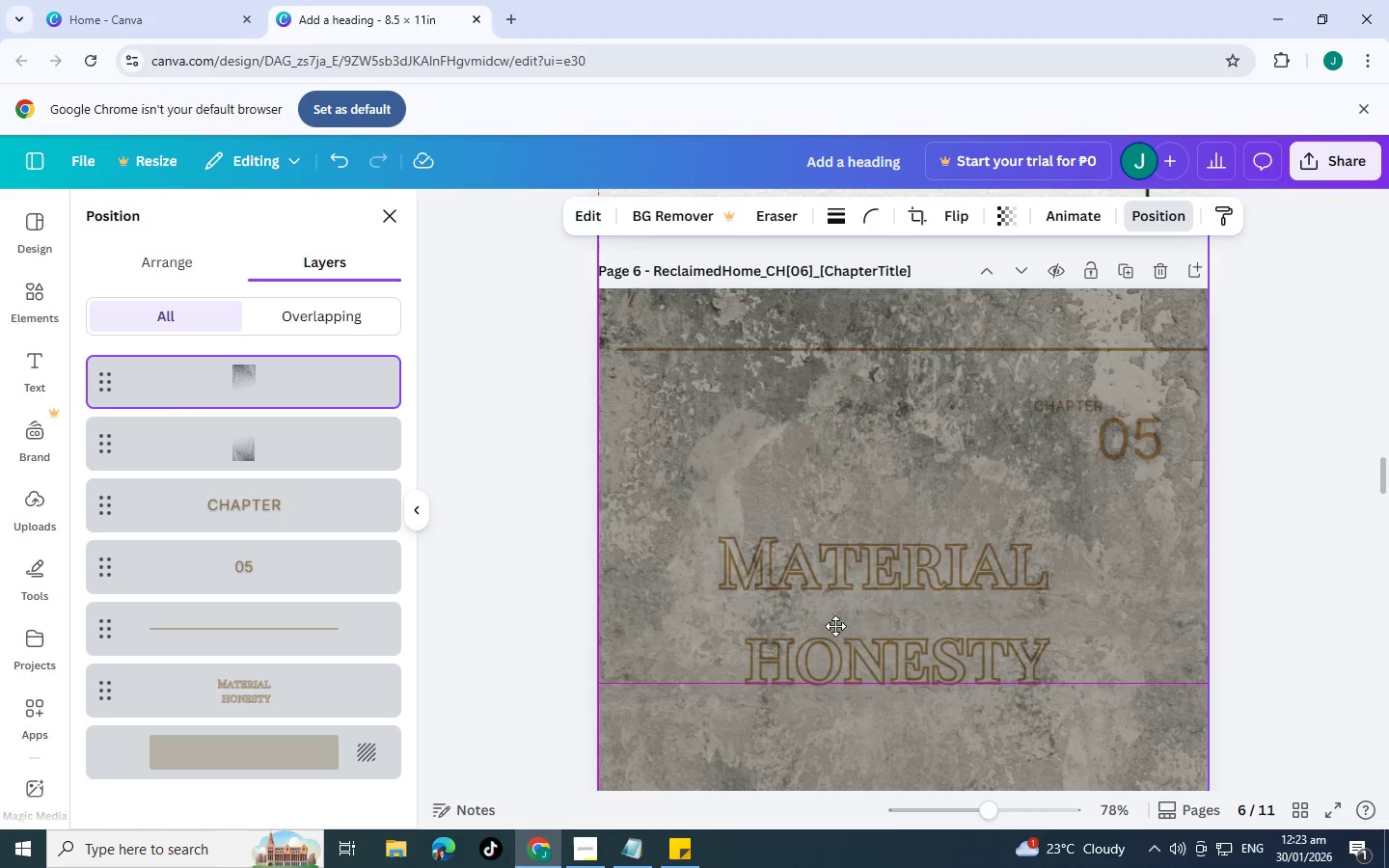 
left_click([1242, 484])
 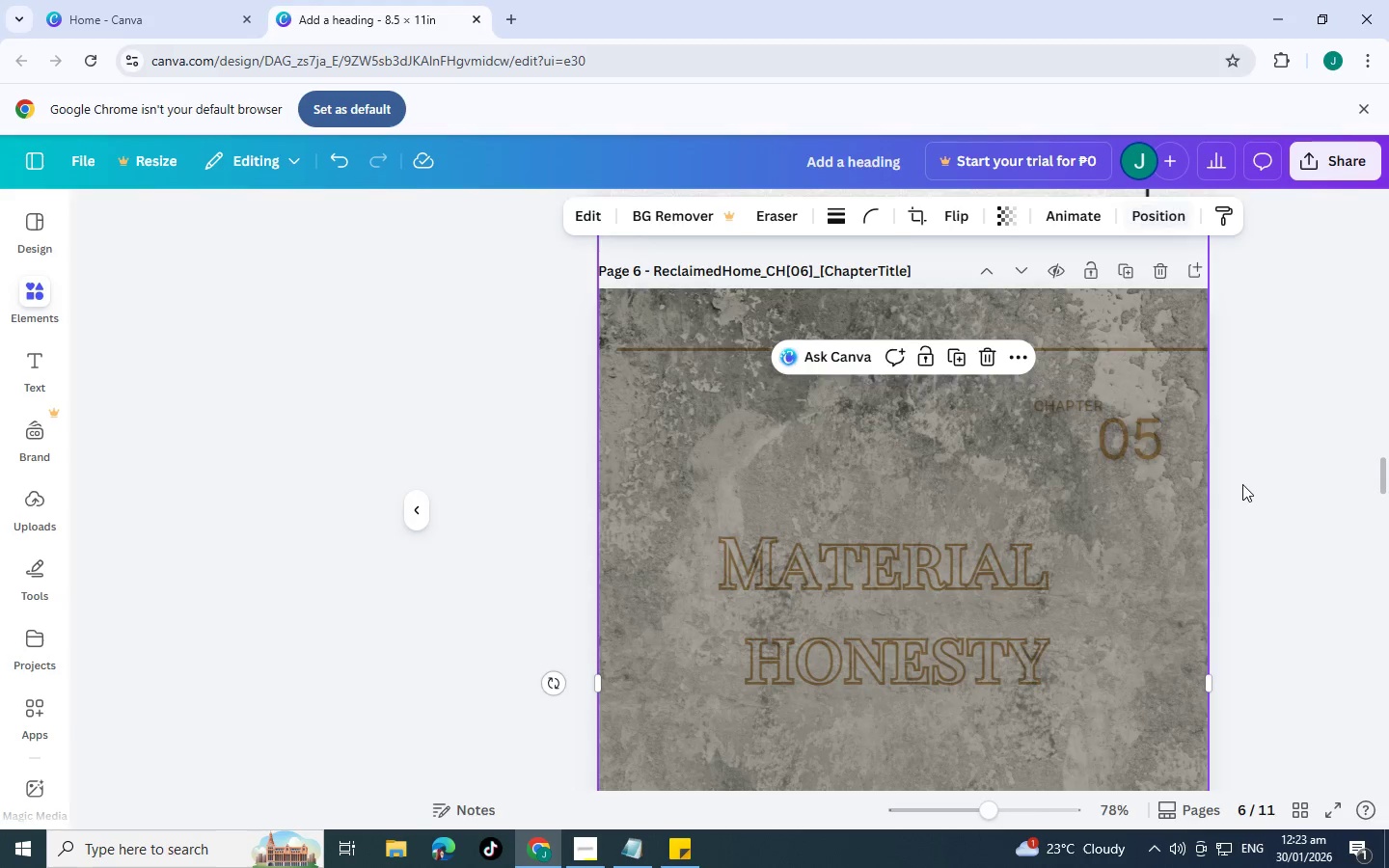 
scroll: coordinate [1242, 484], scroll_direction: down, amount: 3.0
 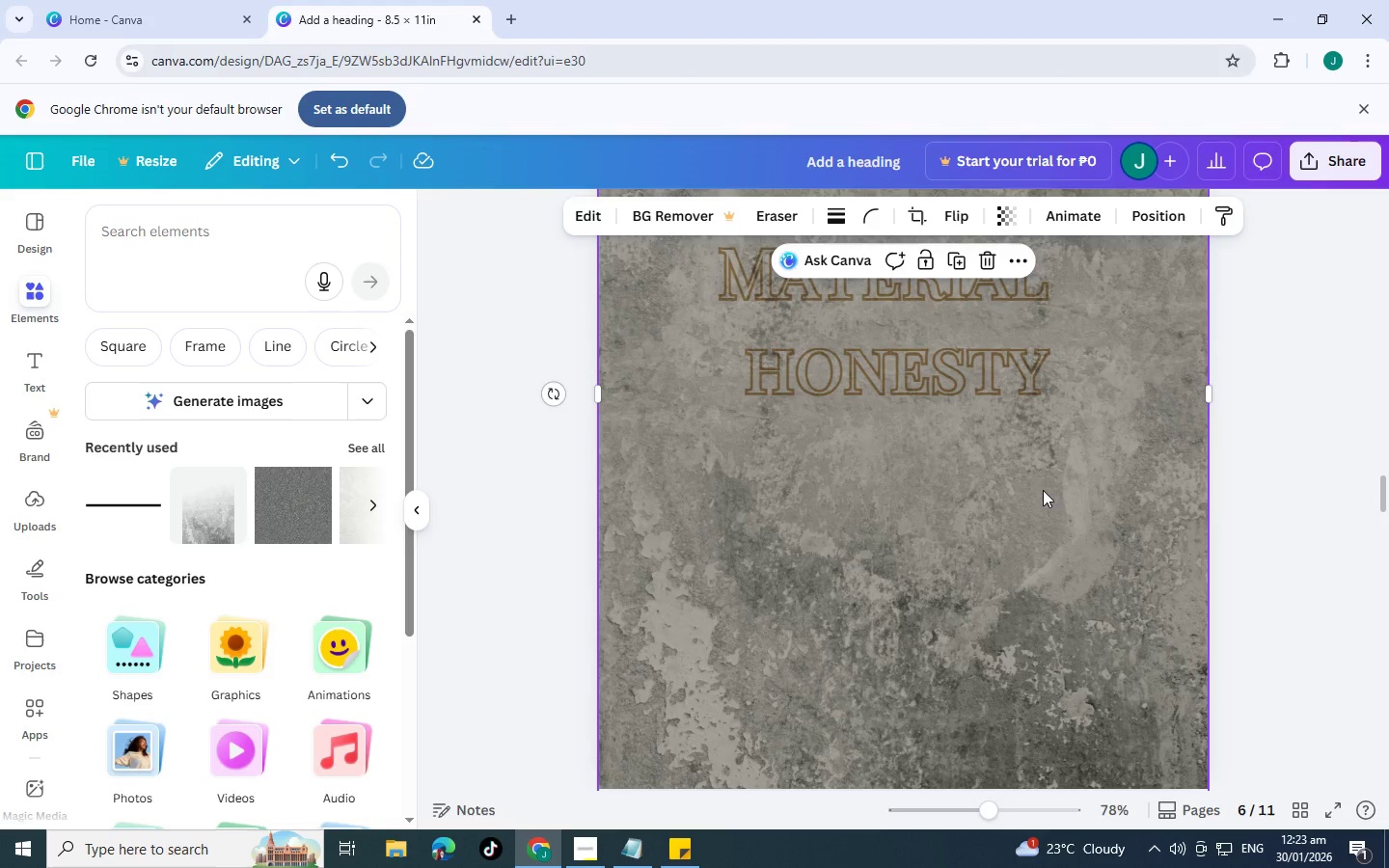 
left_click([1017, 524])
 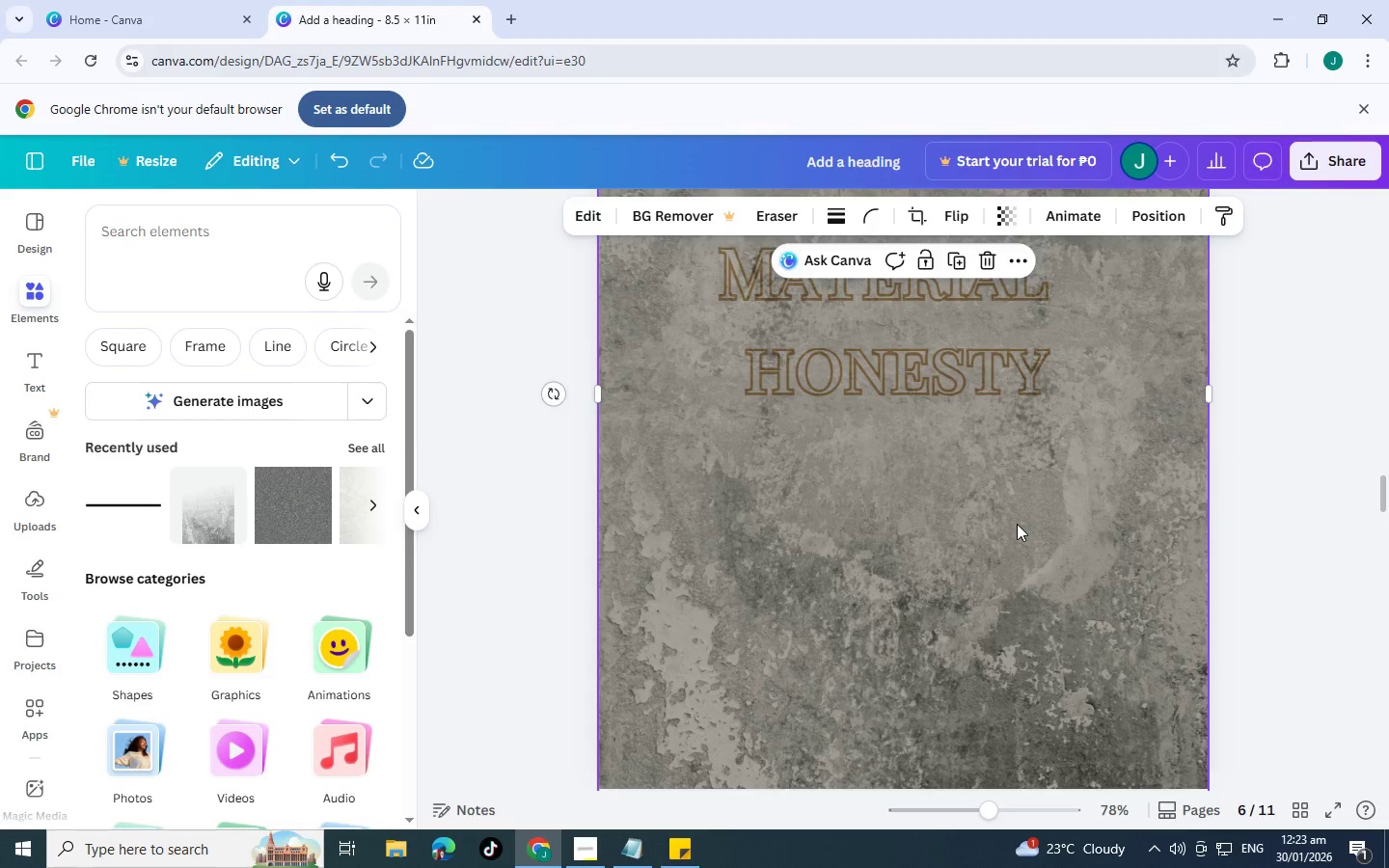 
scroll: coordinate [1004, 559], scroll_direction: up, amount: 11.0
 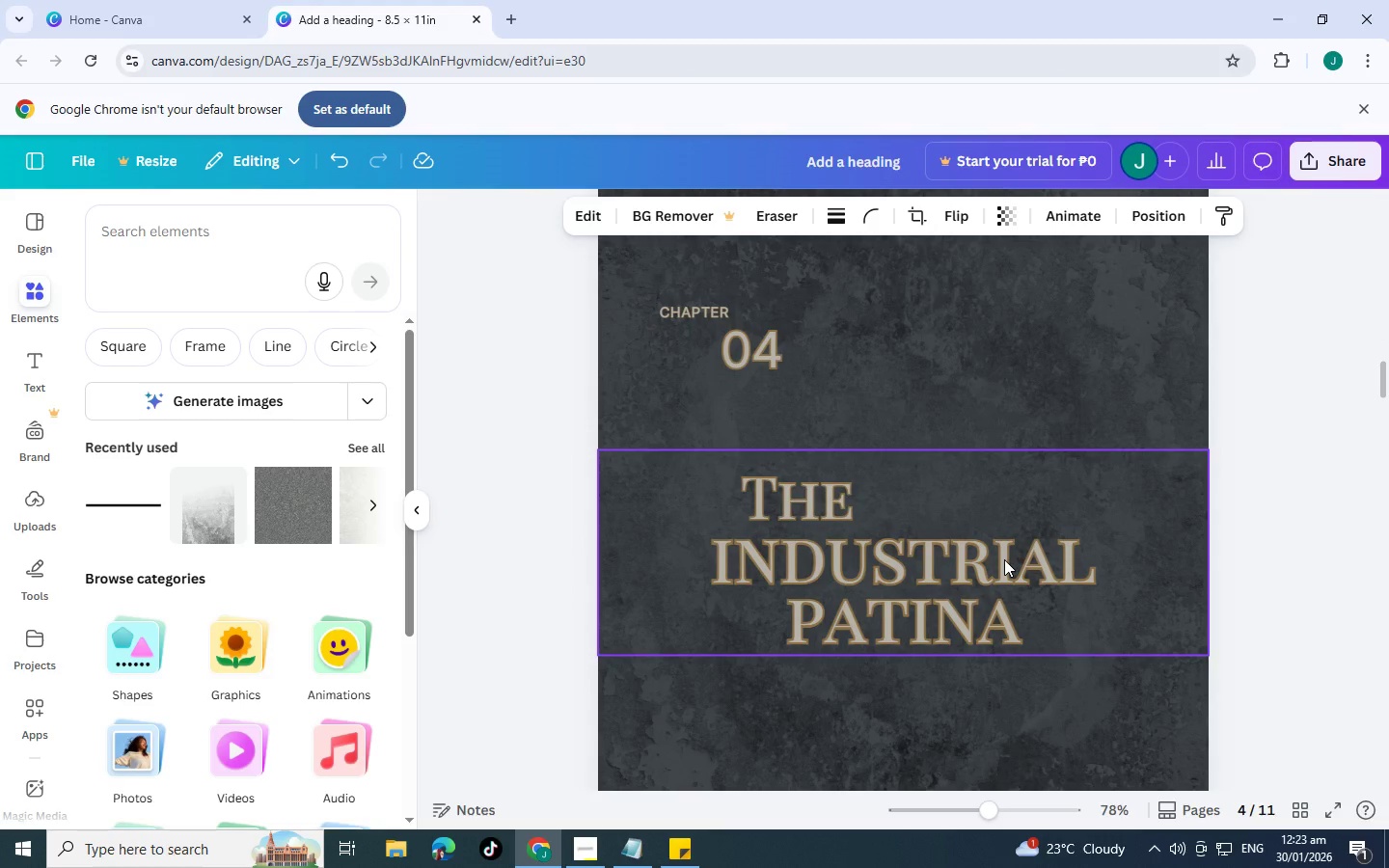 
left_click([1004, 557])
 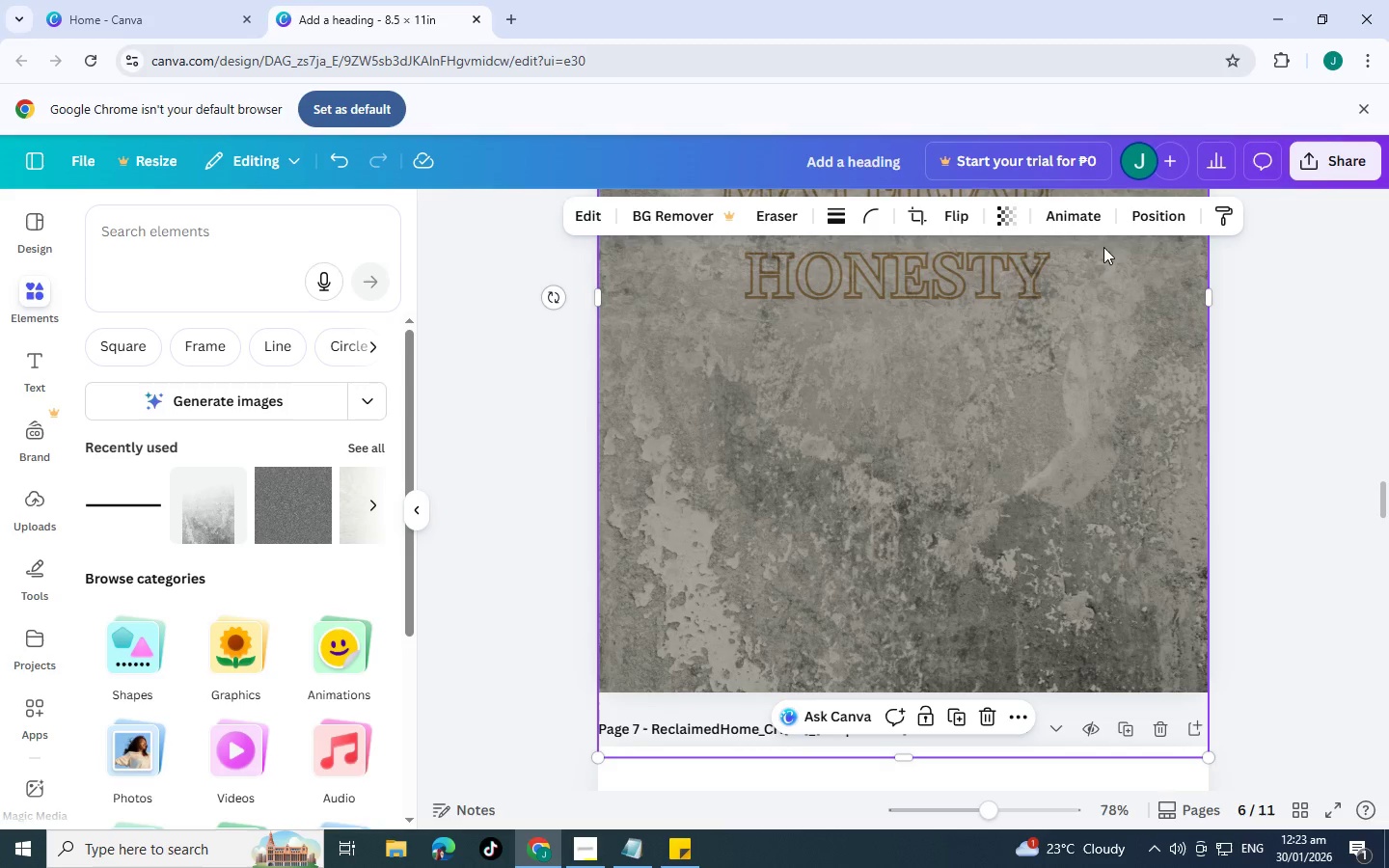 
scroll: coordinate [1004, 557], scroll_direction: down, amount: 11.0
 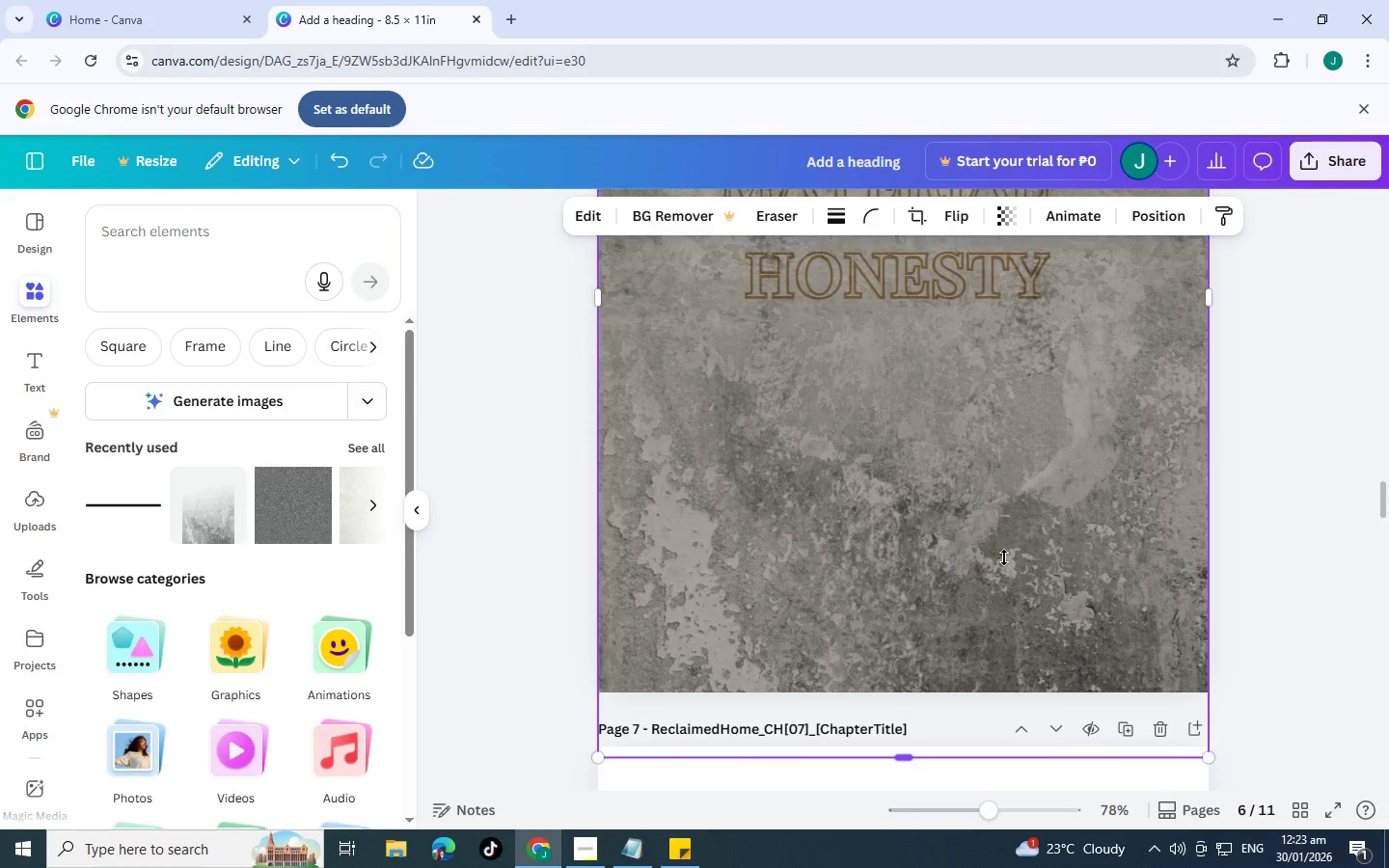 
left_click([1164, 219])
 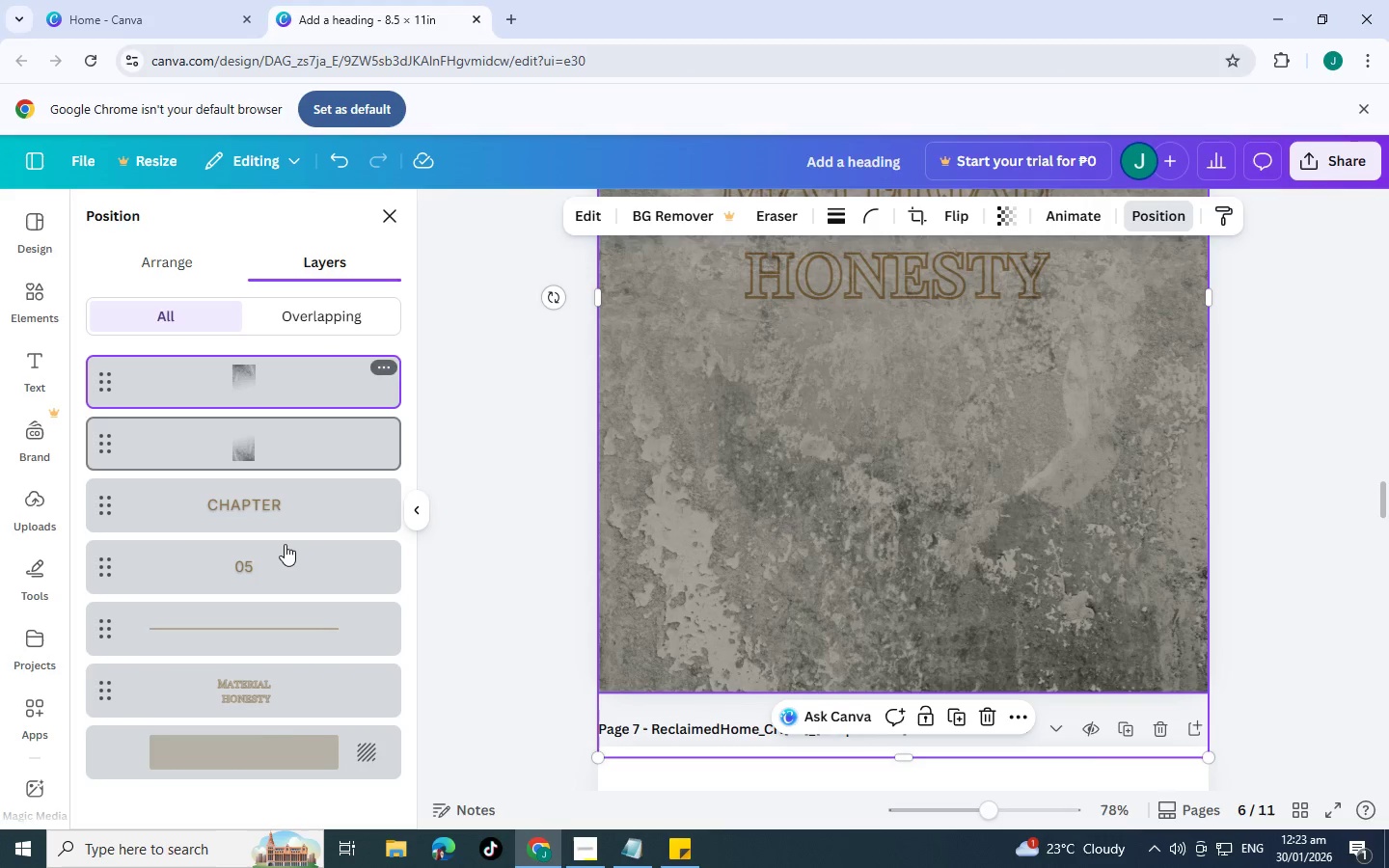 
left_click([302, 754])
 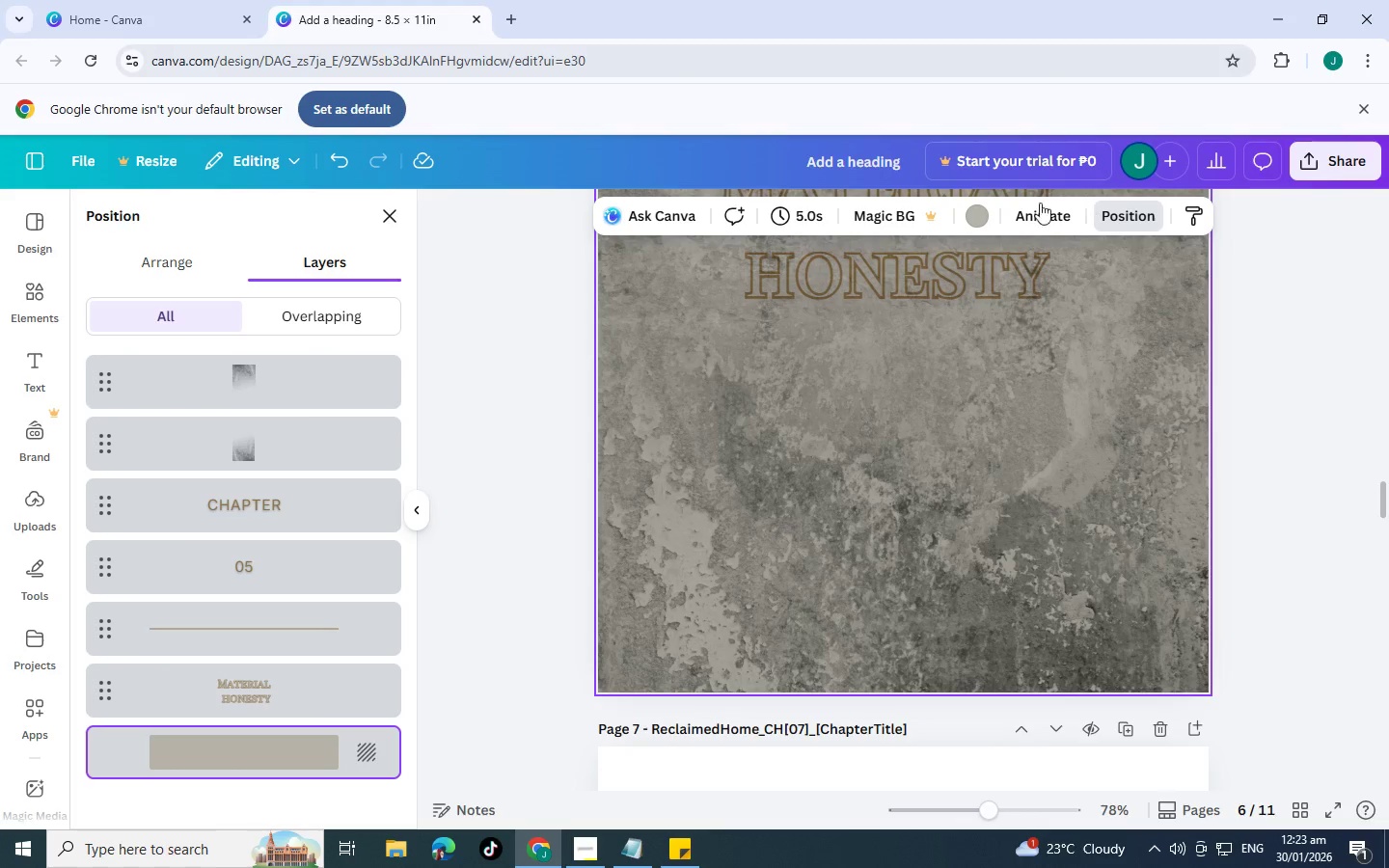 
left_click([980, 219])
 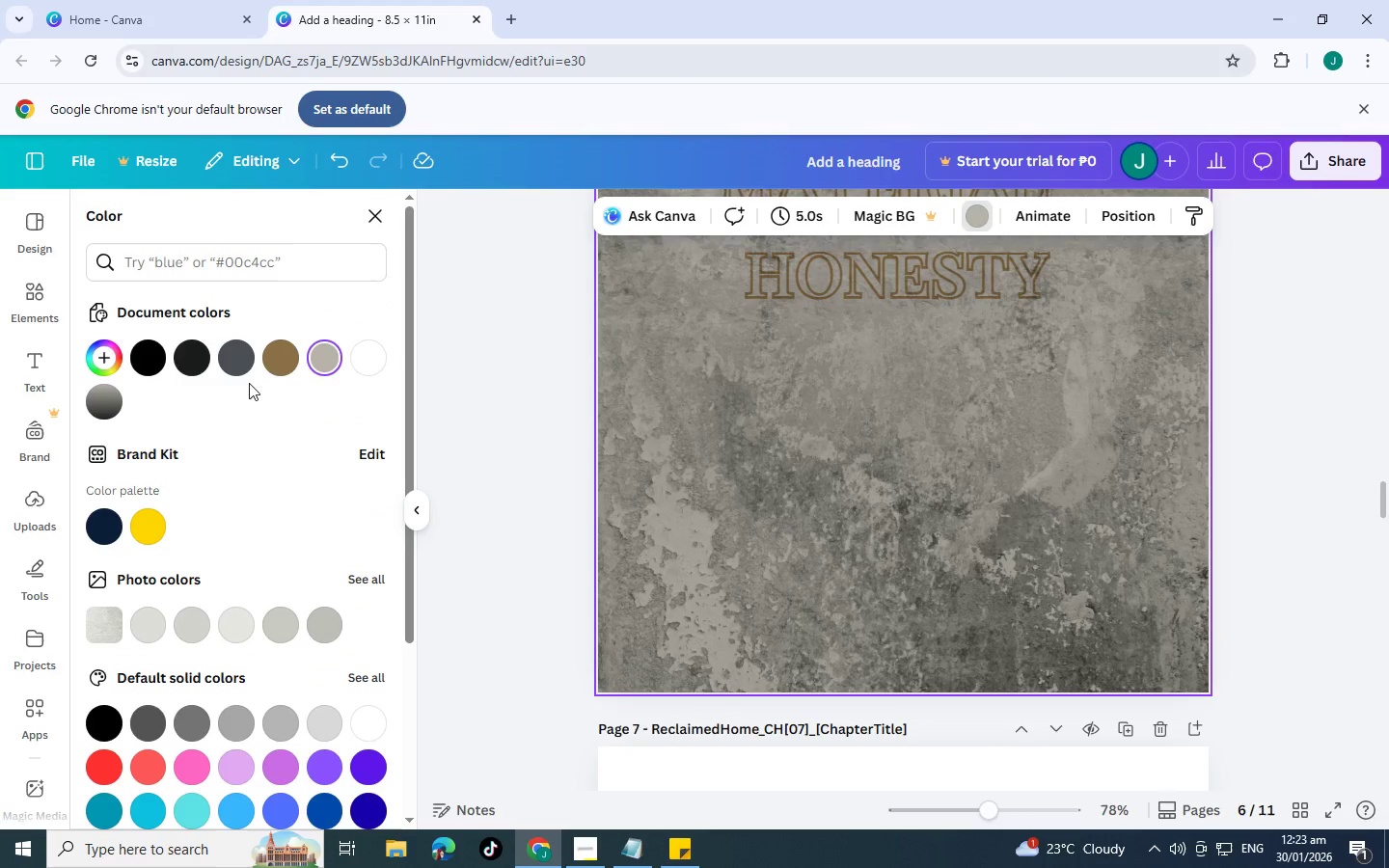 
left_click([244, 371])
 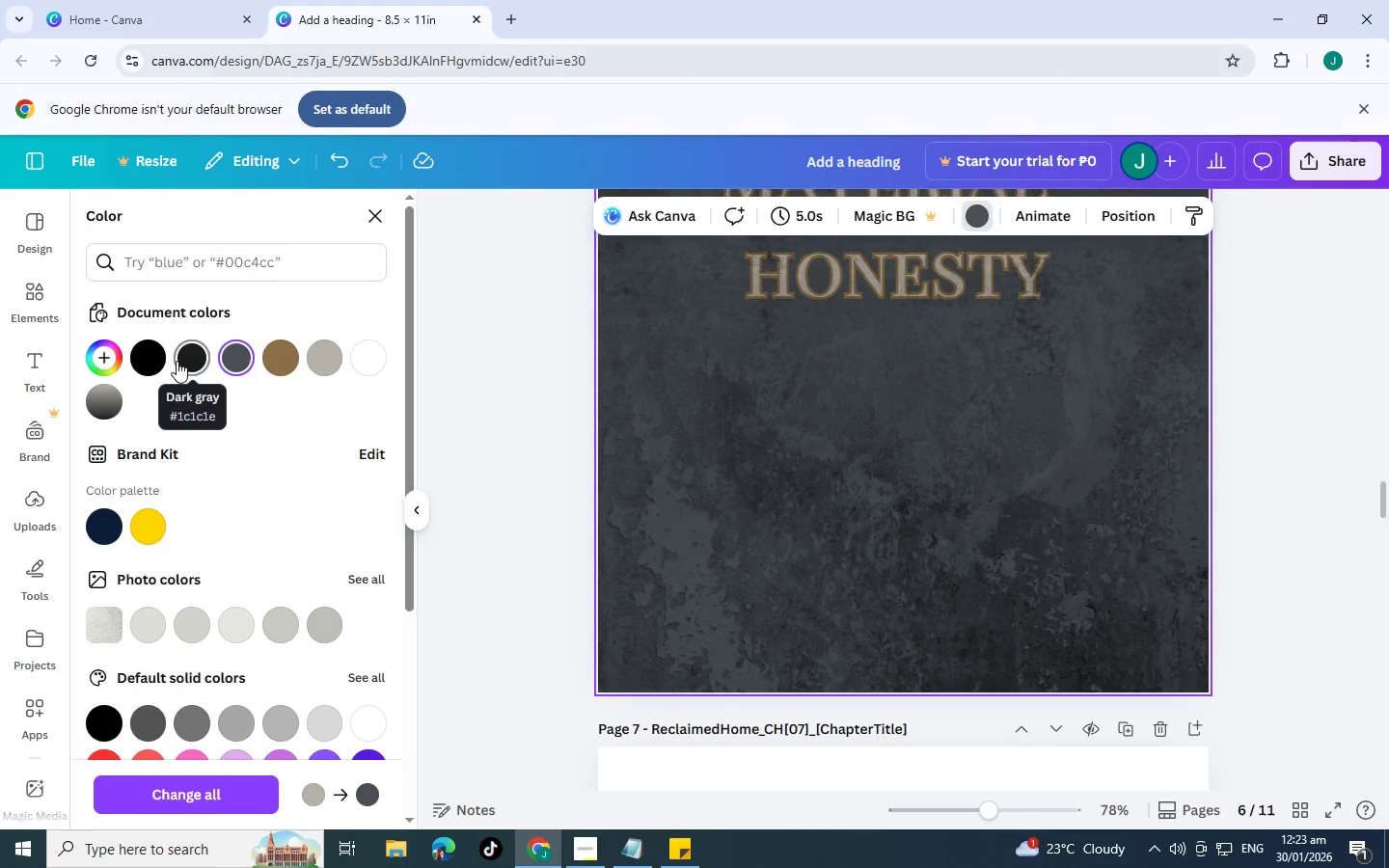 
left_click([177, 361])
 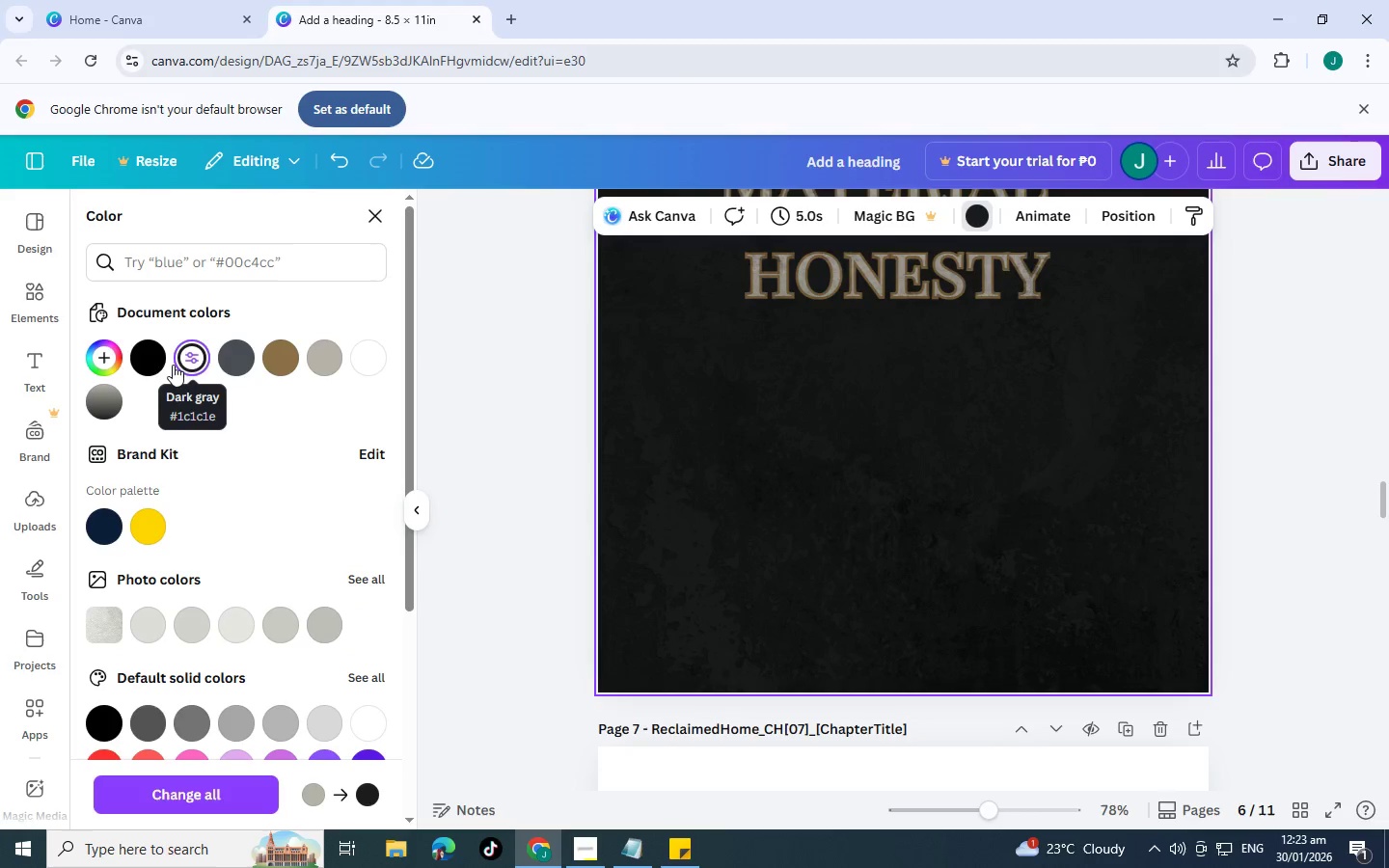 
scroll: coordinate [734, 622], scroll_direction: up, amount: 9.0
 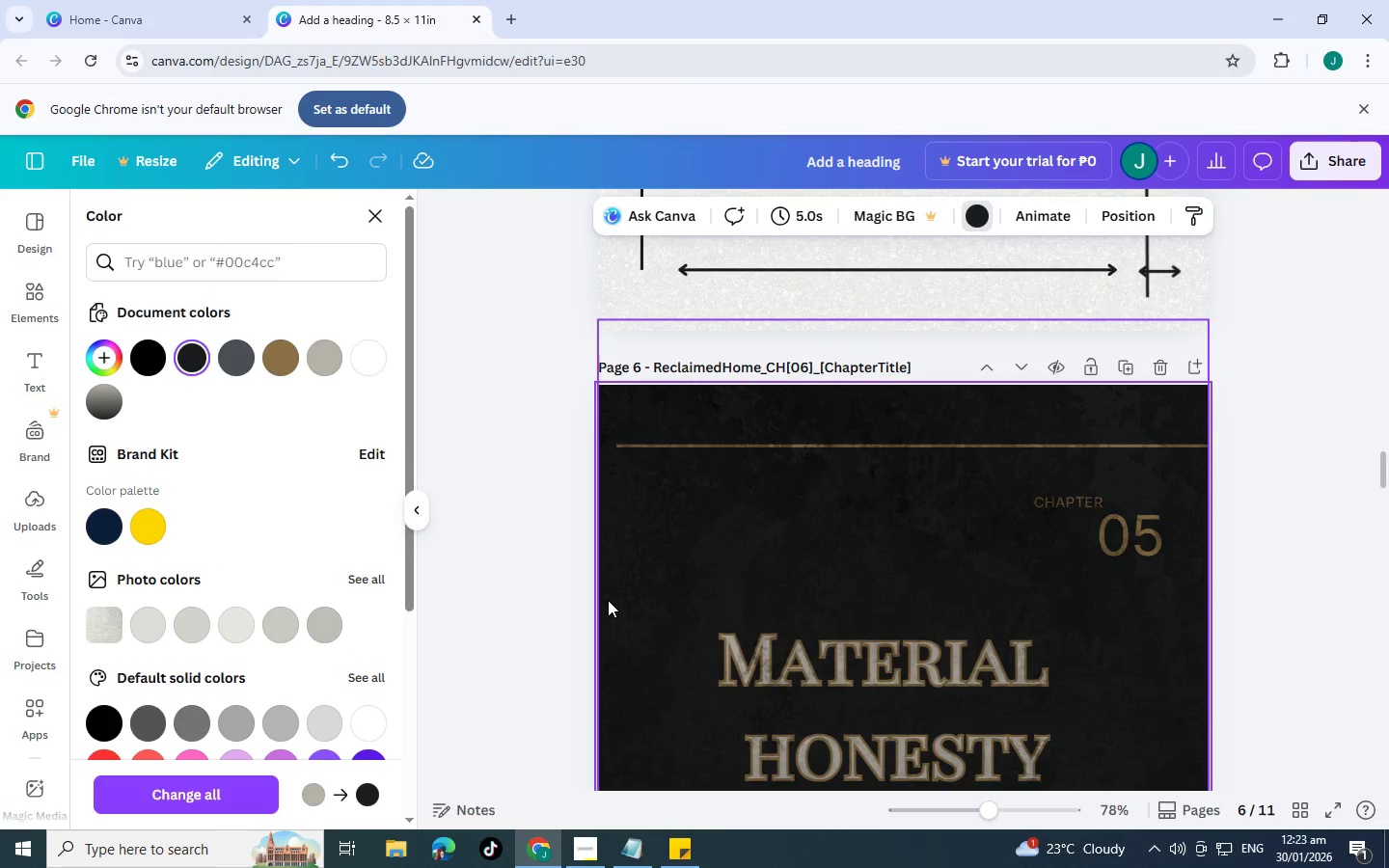 
scroll: coordinate [608, 599], scroll_direction: down, amount: 1.0
 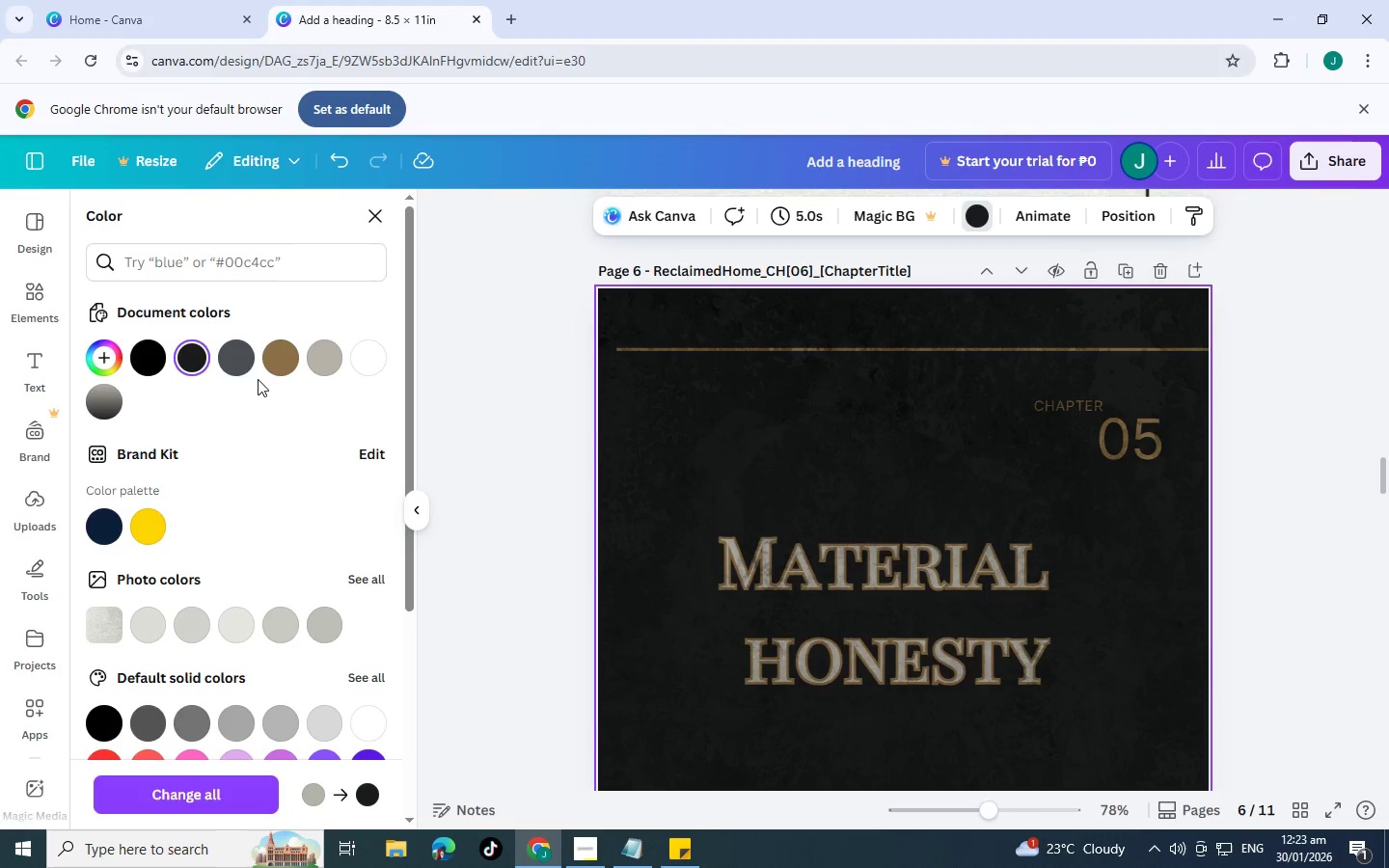 
left_click([230, 358])
 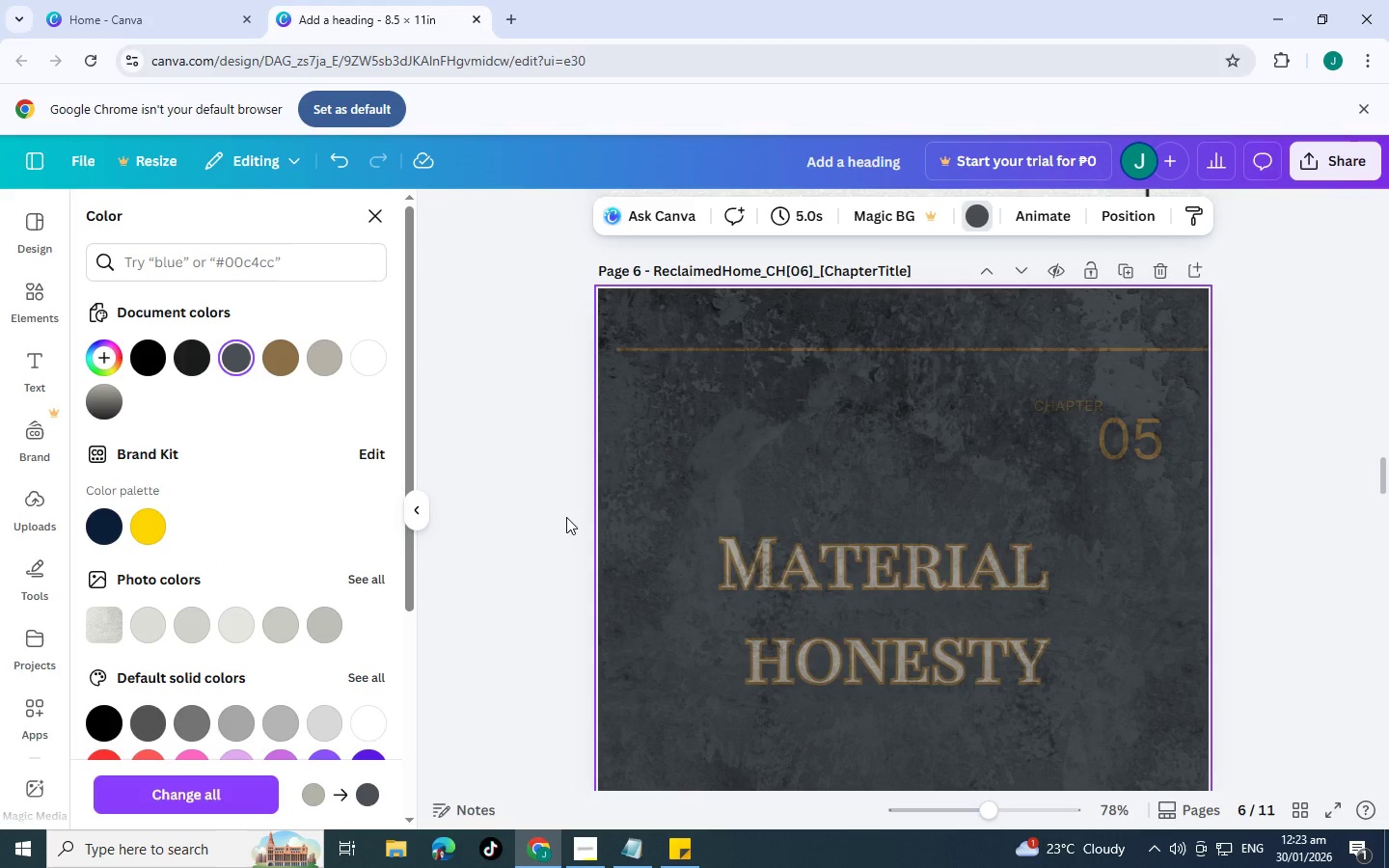 
left_click([566, 517])
 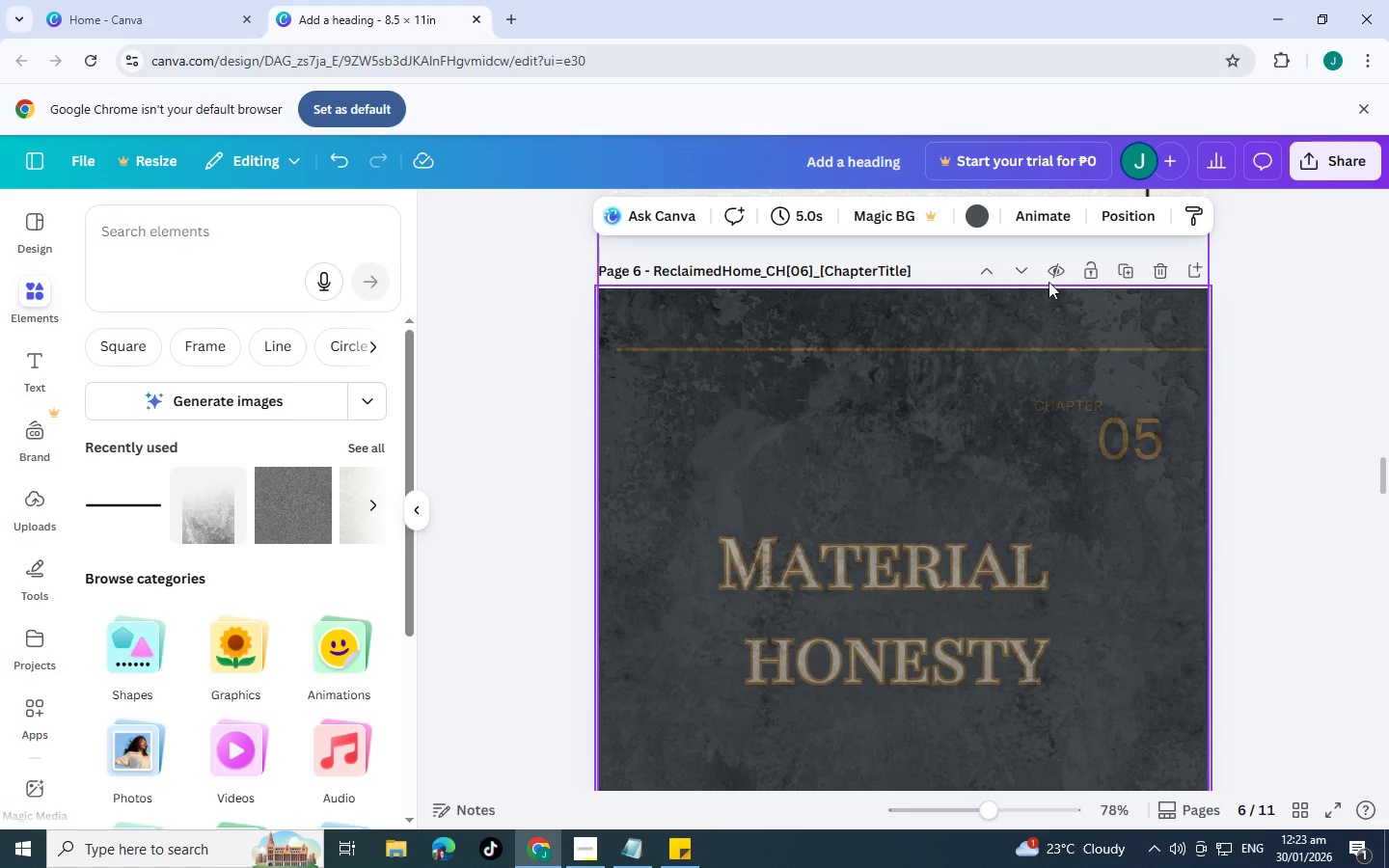 
left_click([1117, 220])
 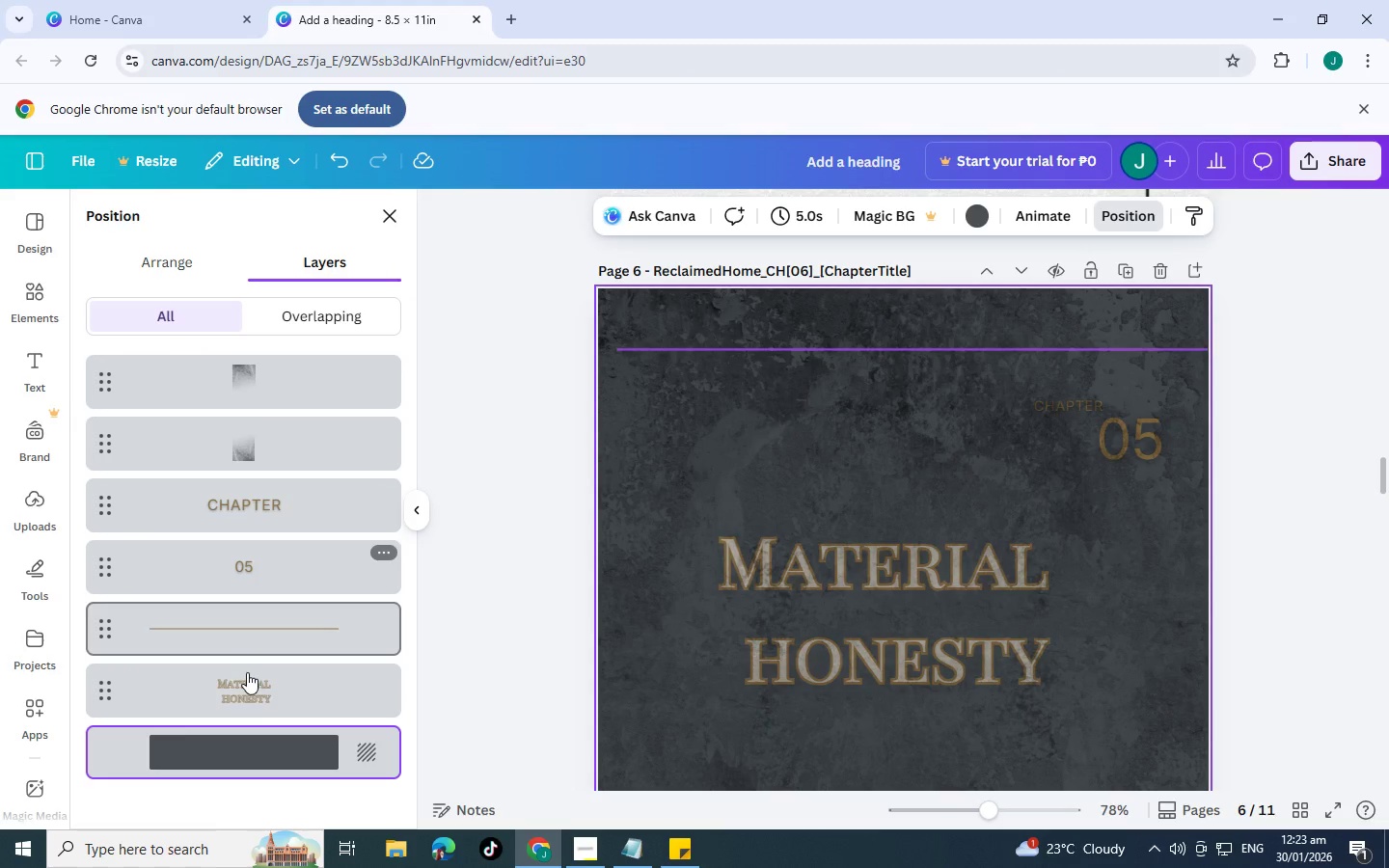 
left_click_drag(start_coordinate=[256, 705], to_coordinate=[252, 368])
 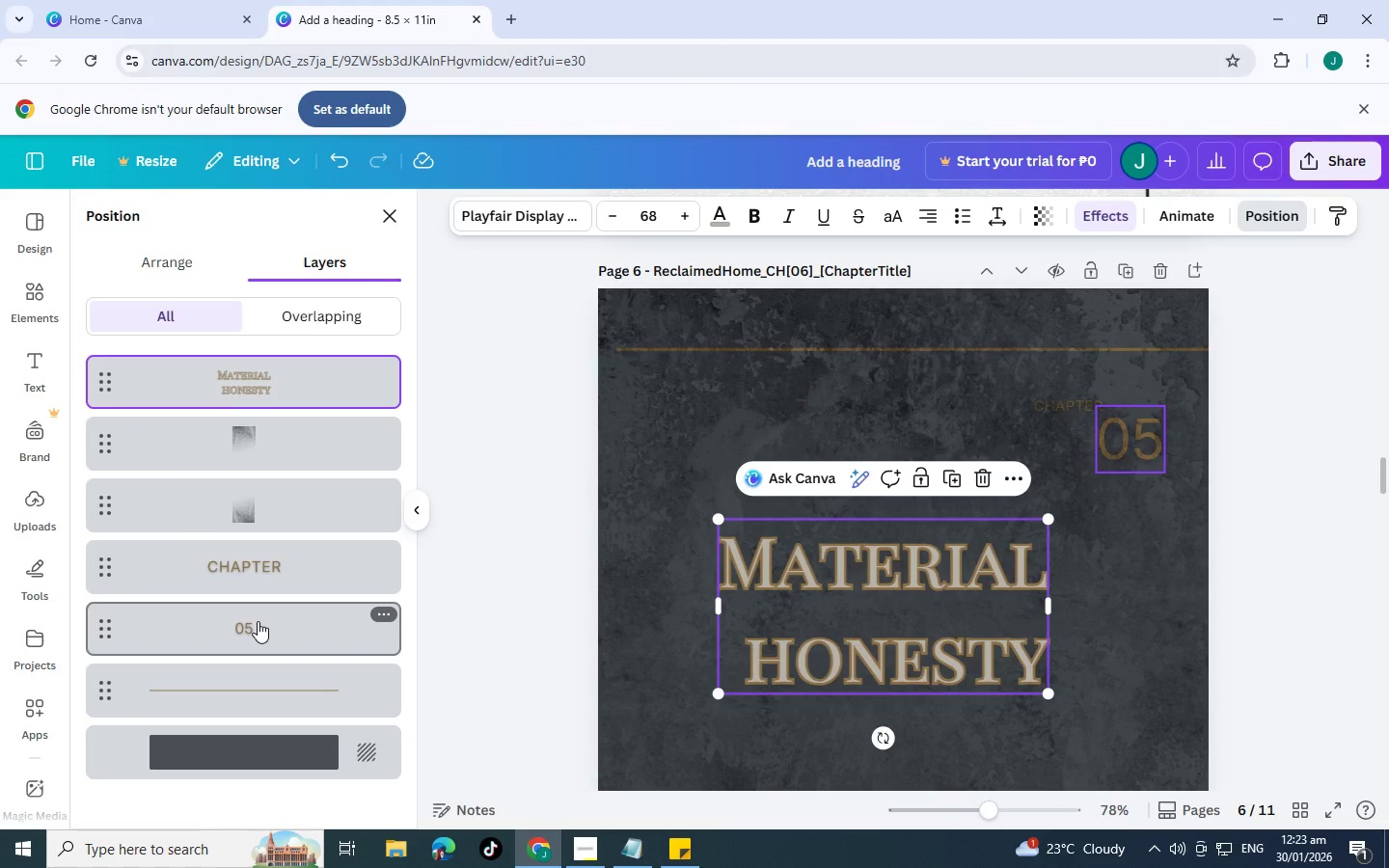 
left_click_drag(start_coordinate=[258, 621], to_coordinate=[267, 348])
 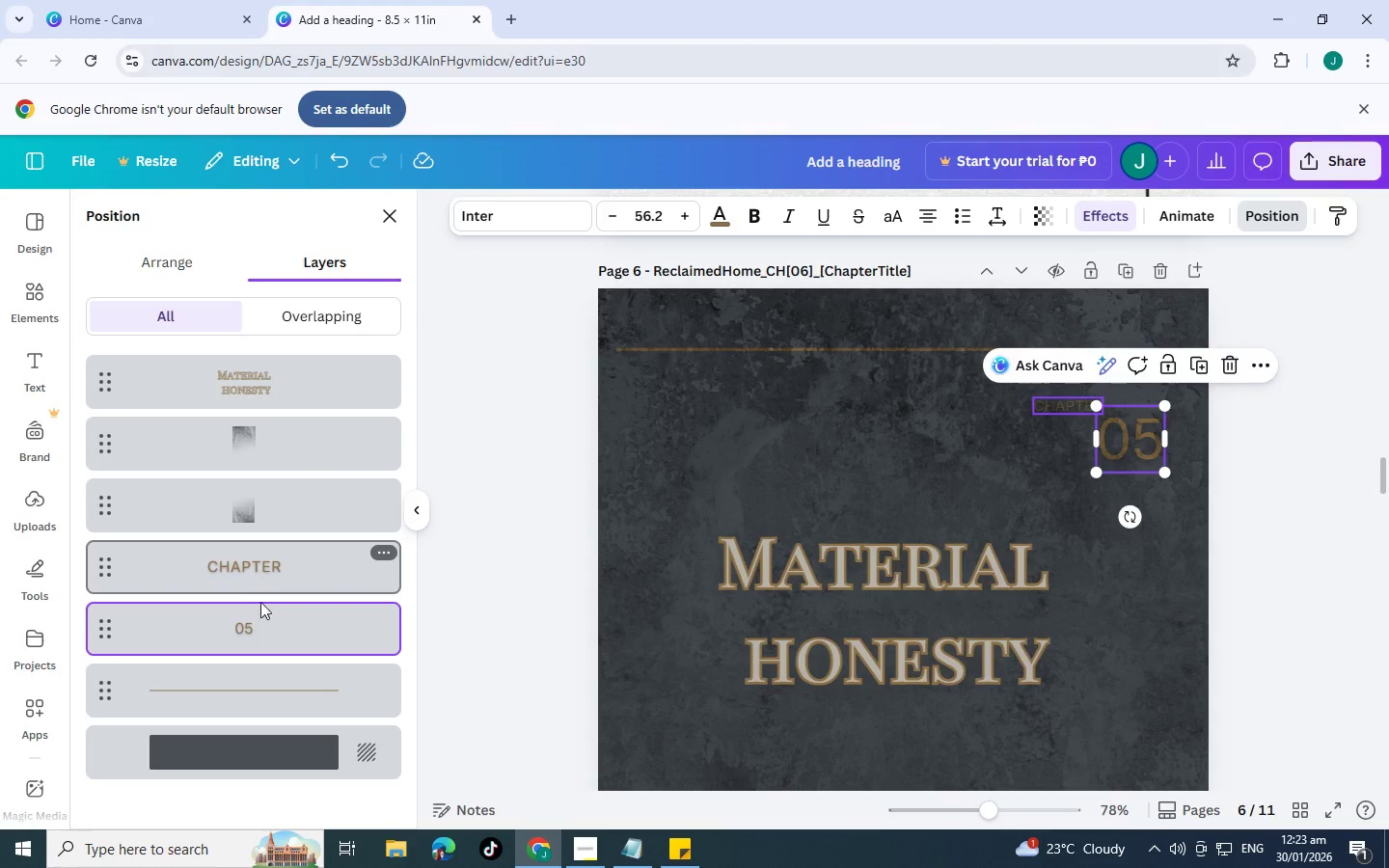 
left_click_drag(start_coordinate=[263, 618], to_coordinate=[263, 427])
 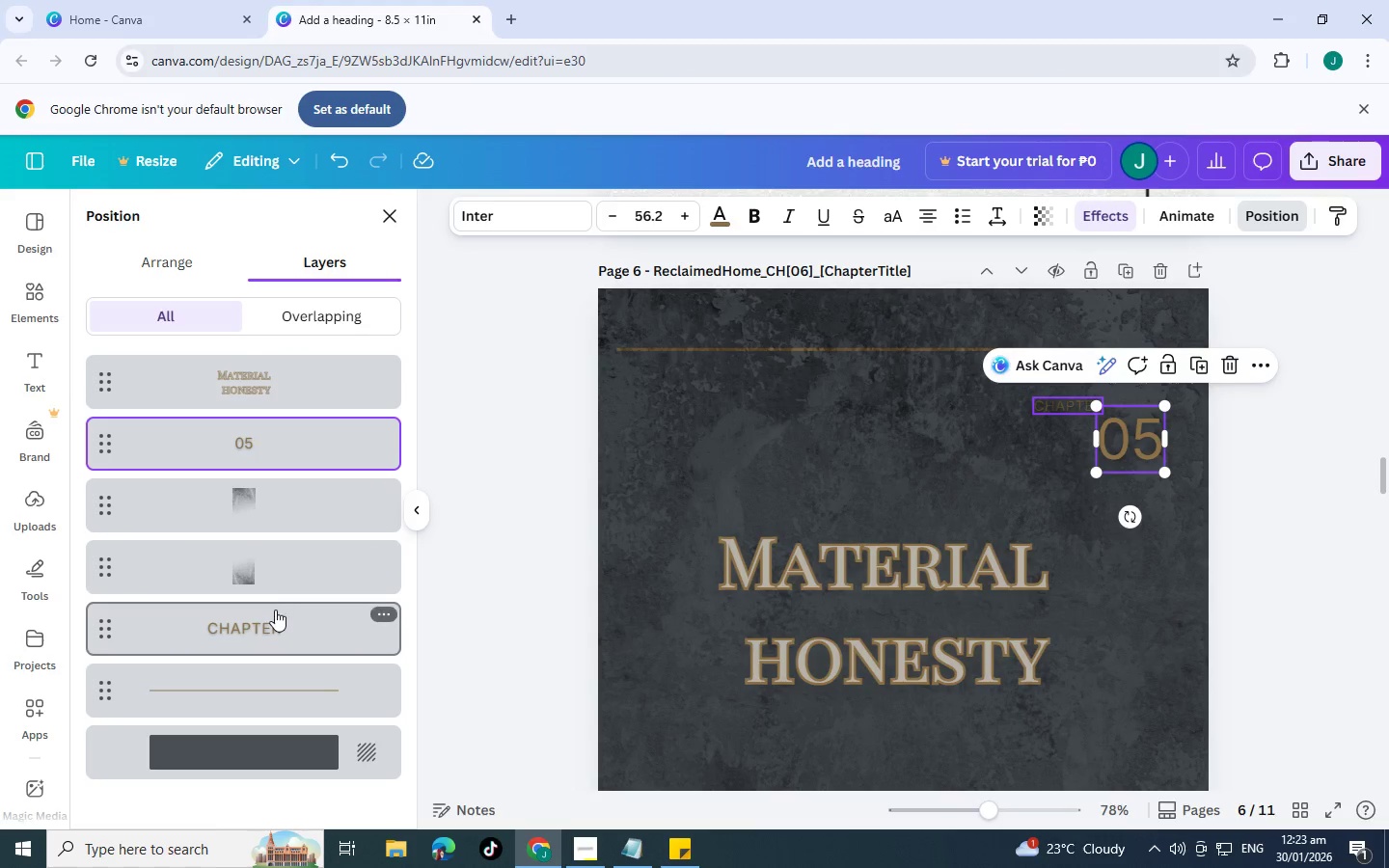 
left_click_drag(start_coordinate=[276, 626], to_coordinate=[266, 465])
 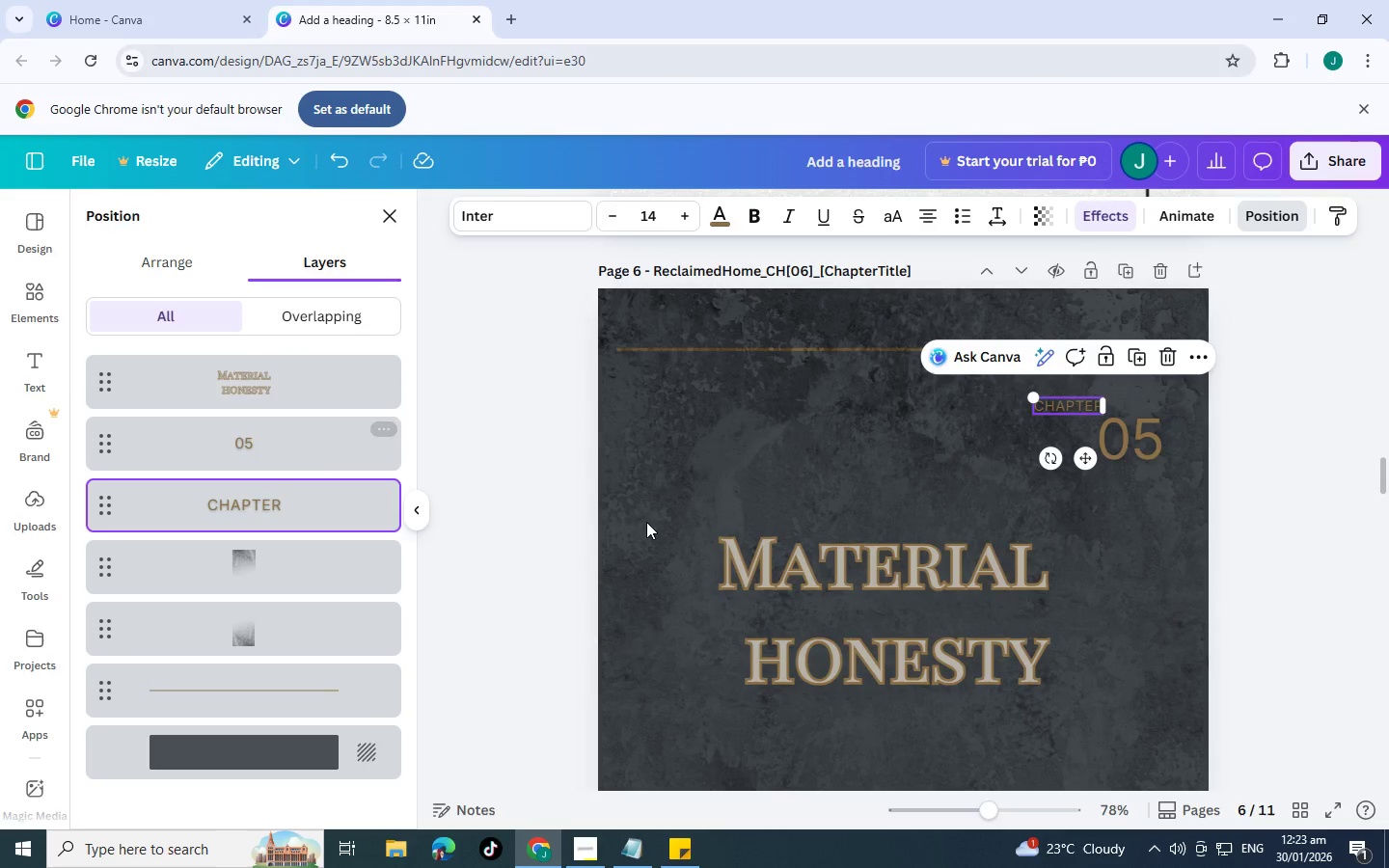 
left_click([566, 514])
 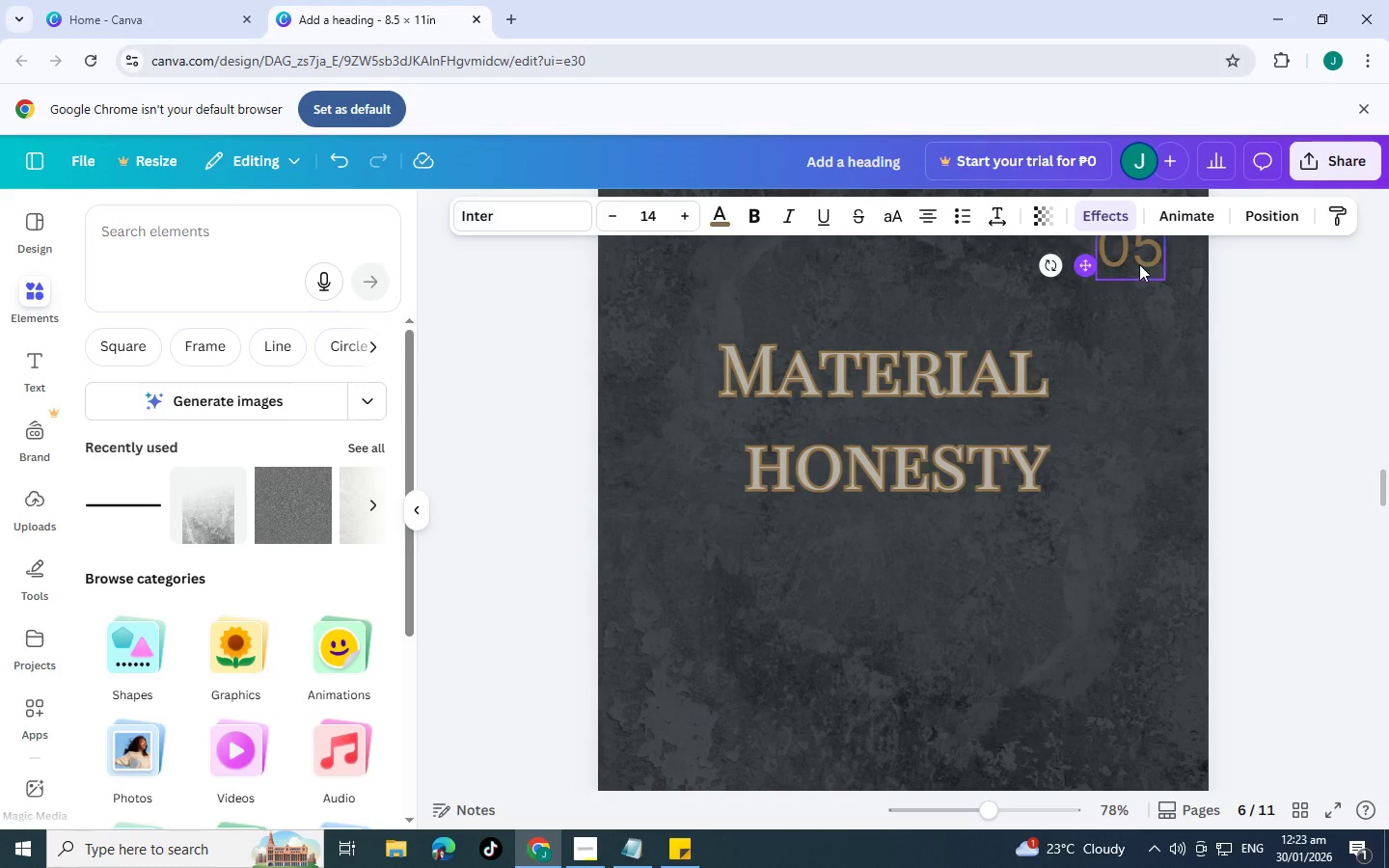 
scroll: coordinate [588, 529], scroll_direction: down, amount: 2.0
 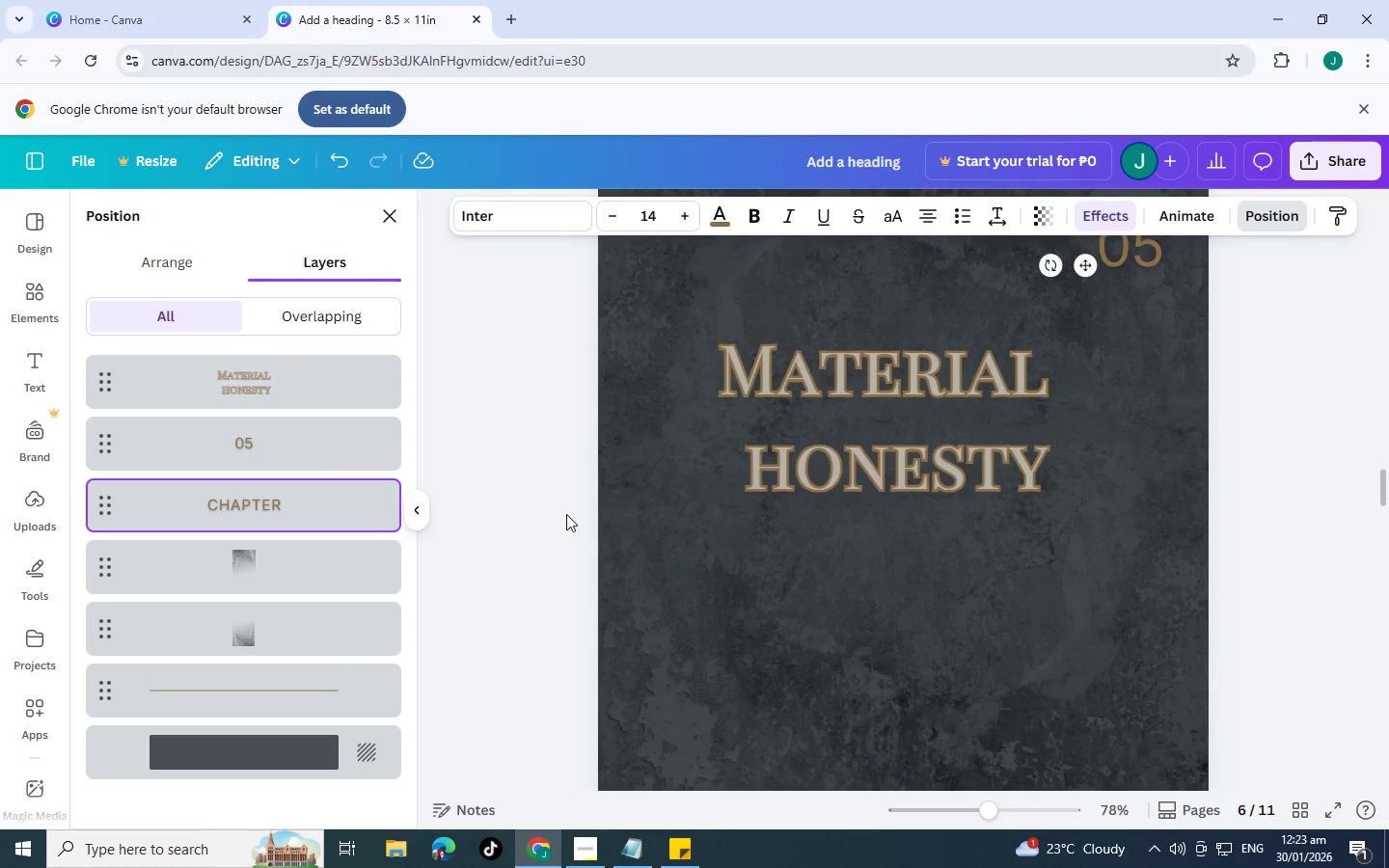 
double_click([1139, 264])
 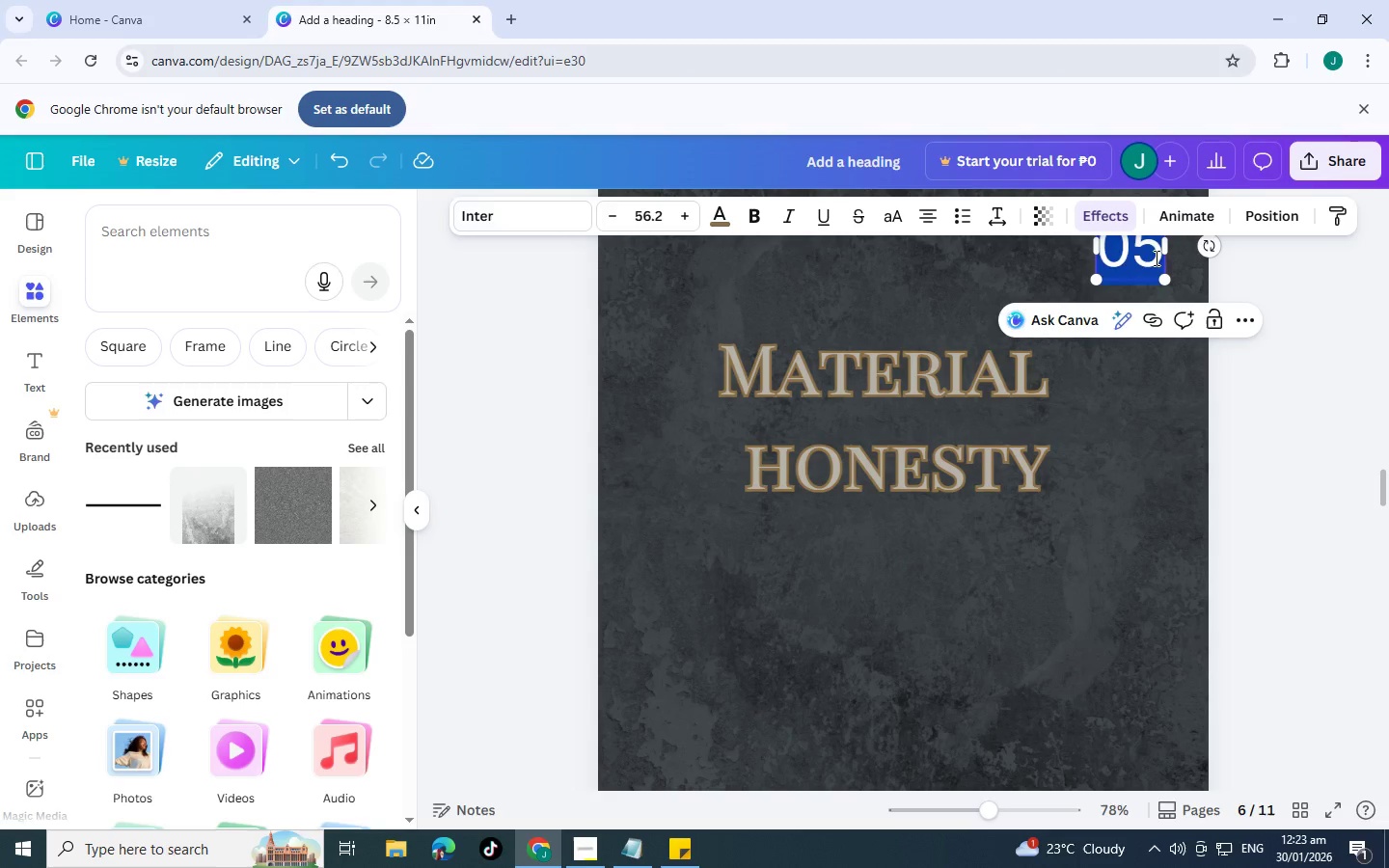 
triple_click([1155, 258])
 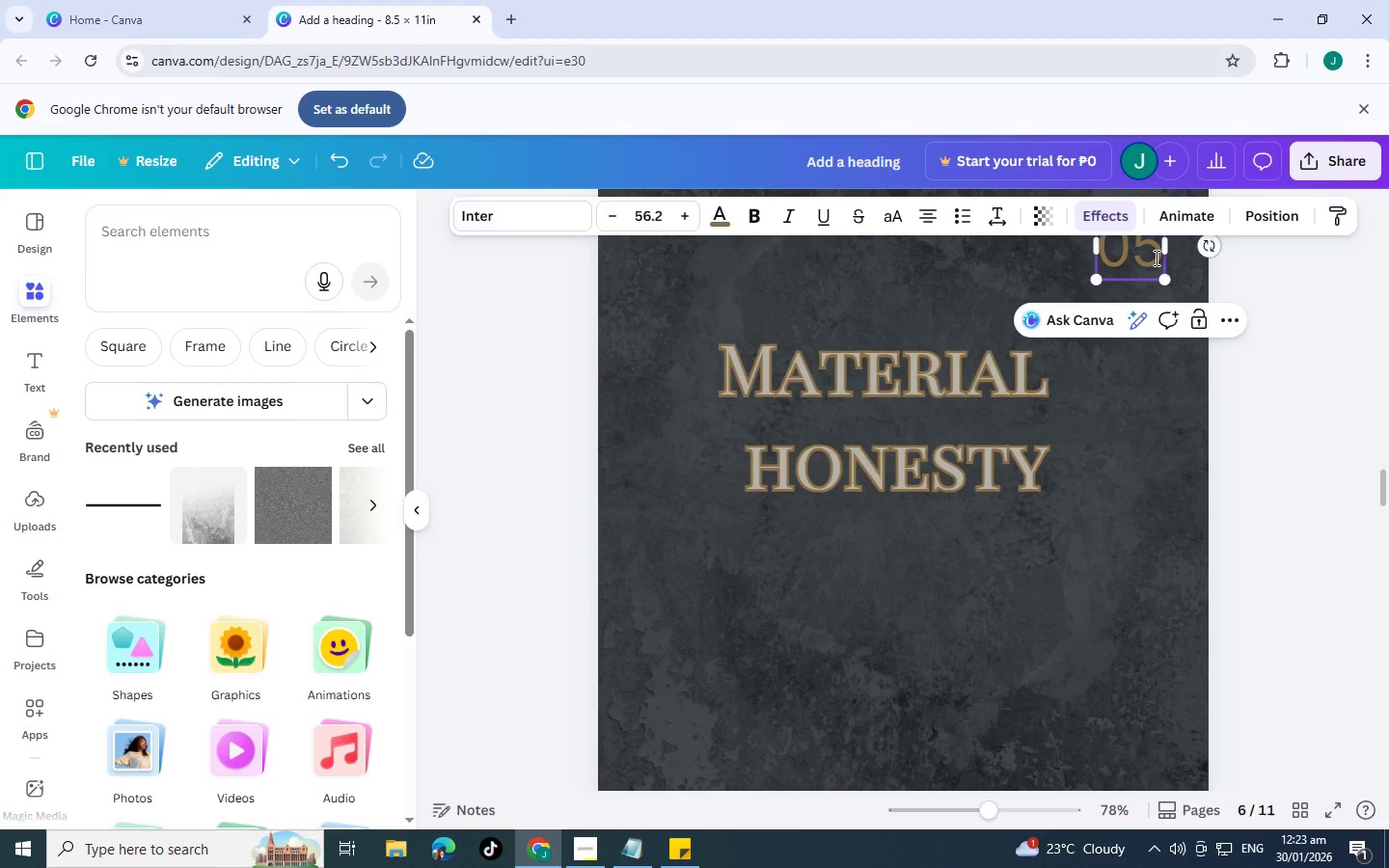 
key(Backspace)
 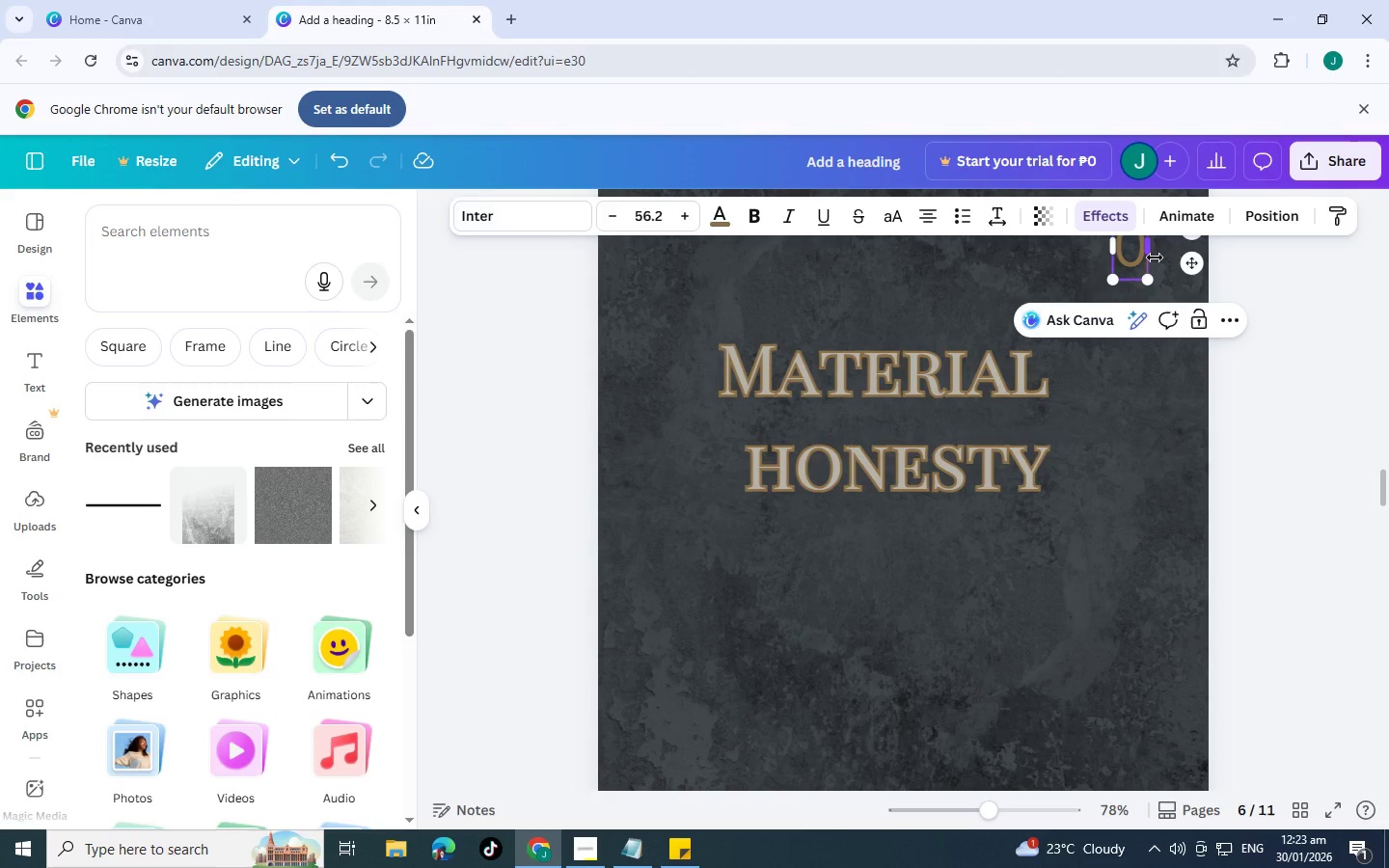 
key(6)
 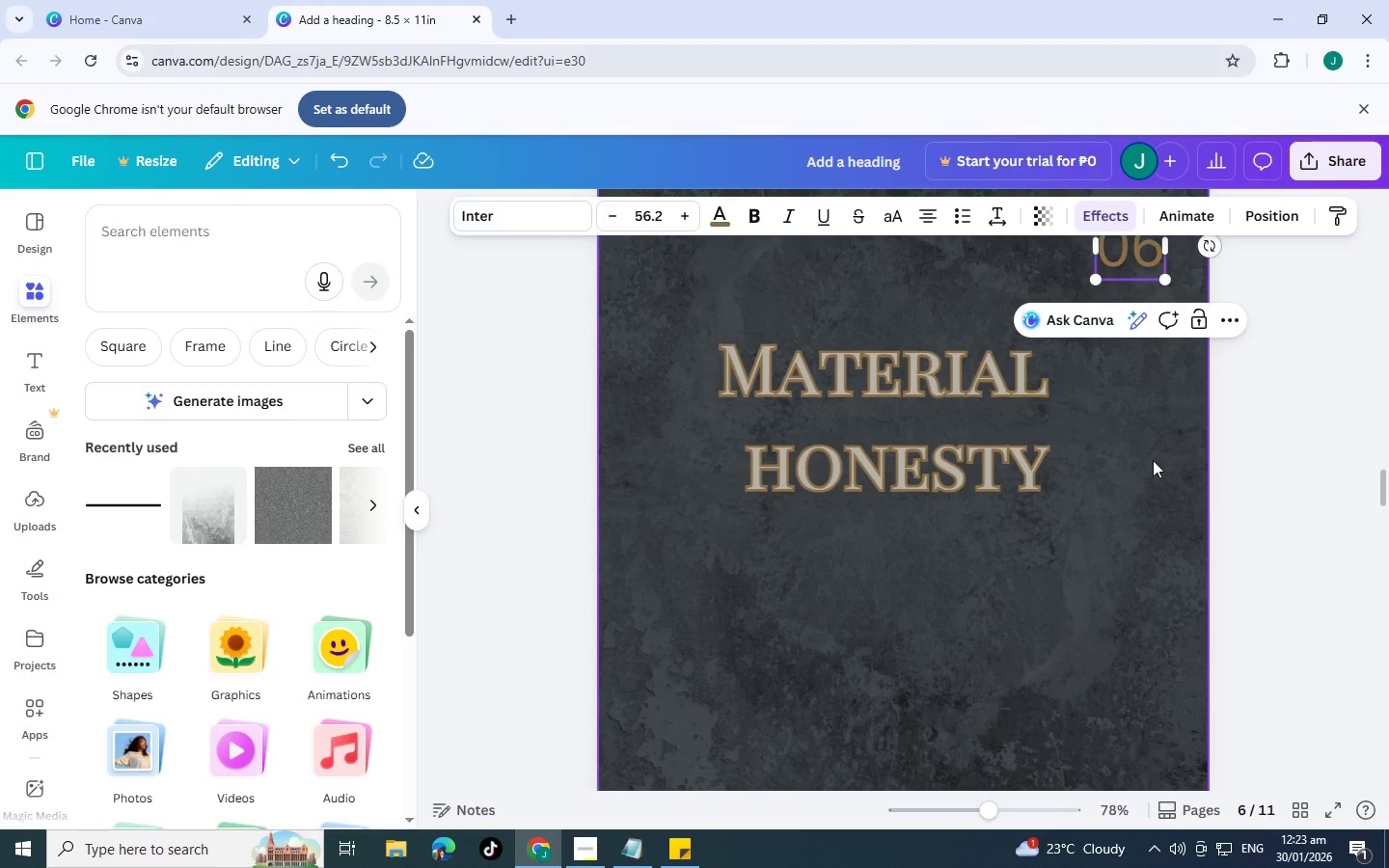 
key(Alt+AltLeft)
 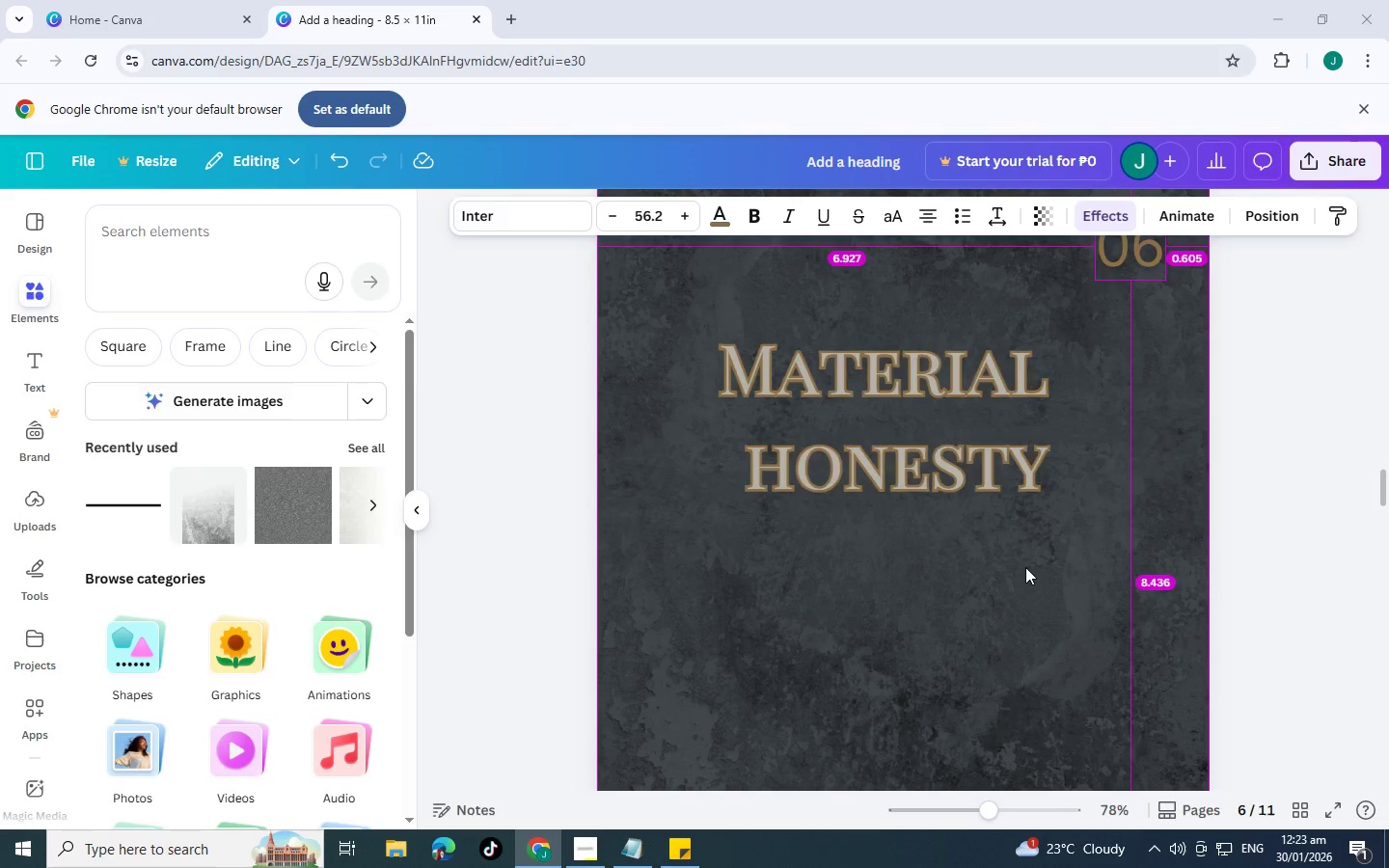 
key(Alt+Tab)